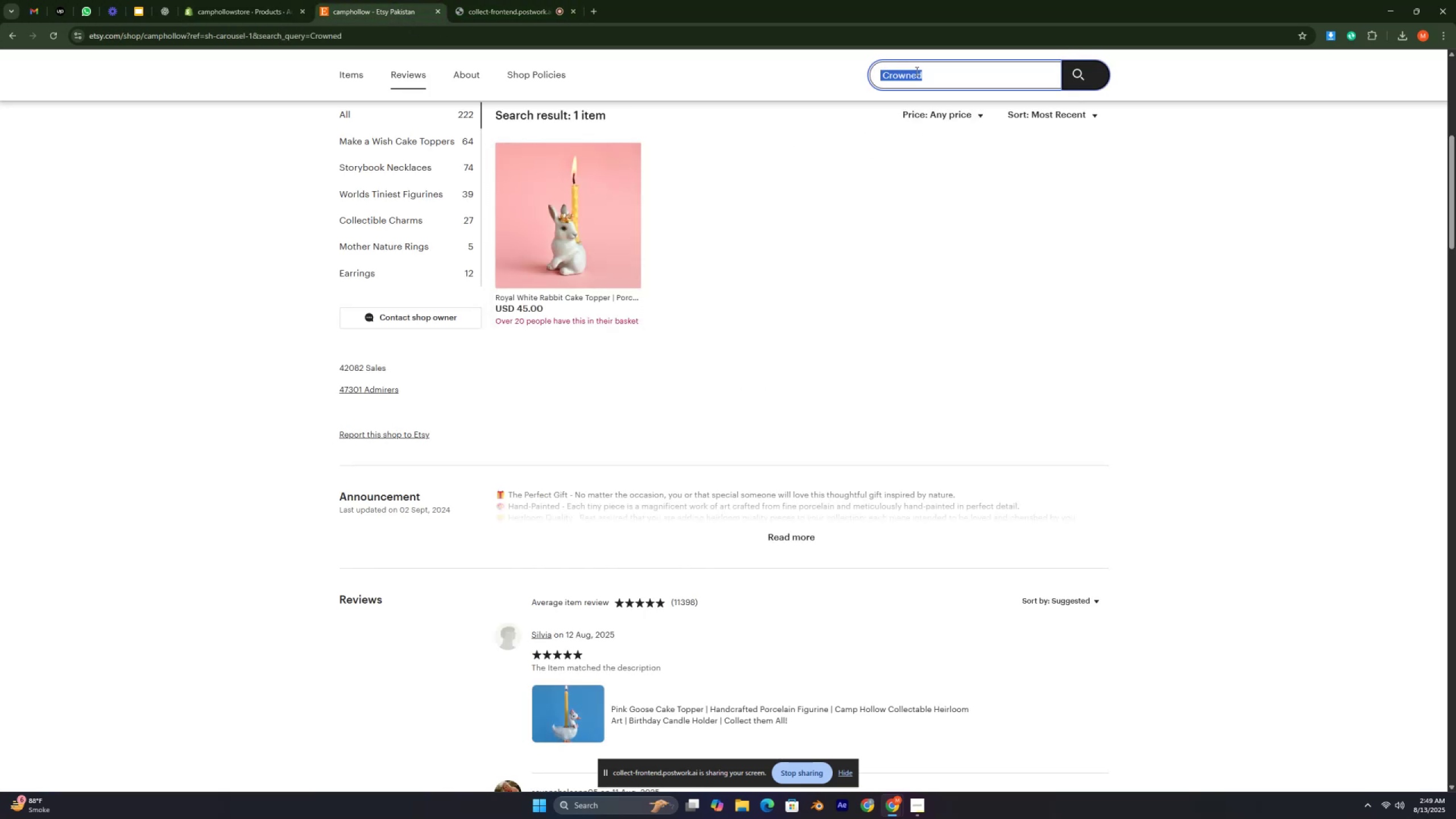 
key(Control+V)
 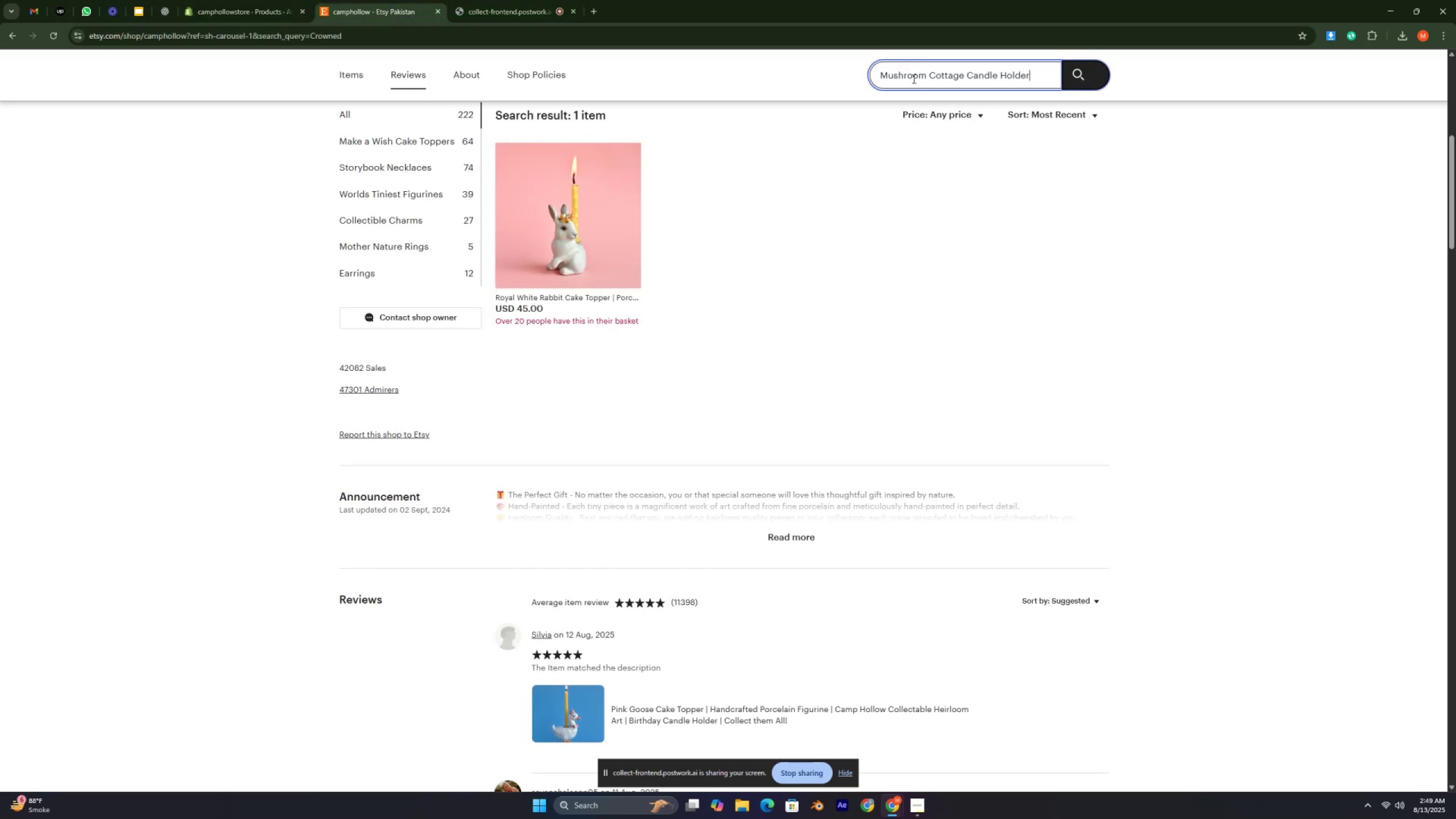 
key(Enter)
 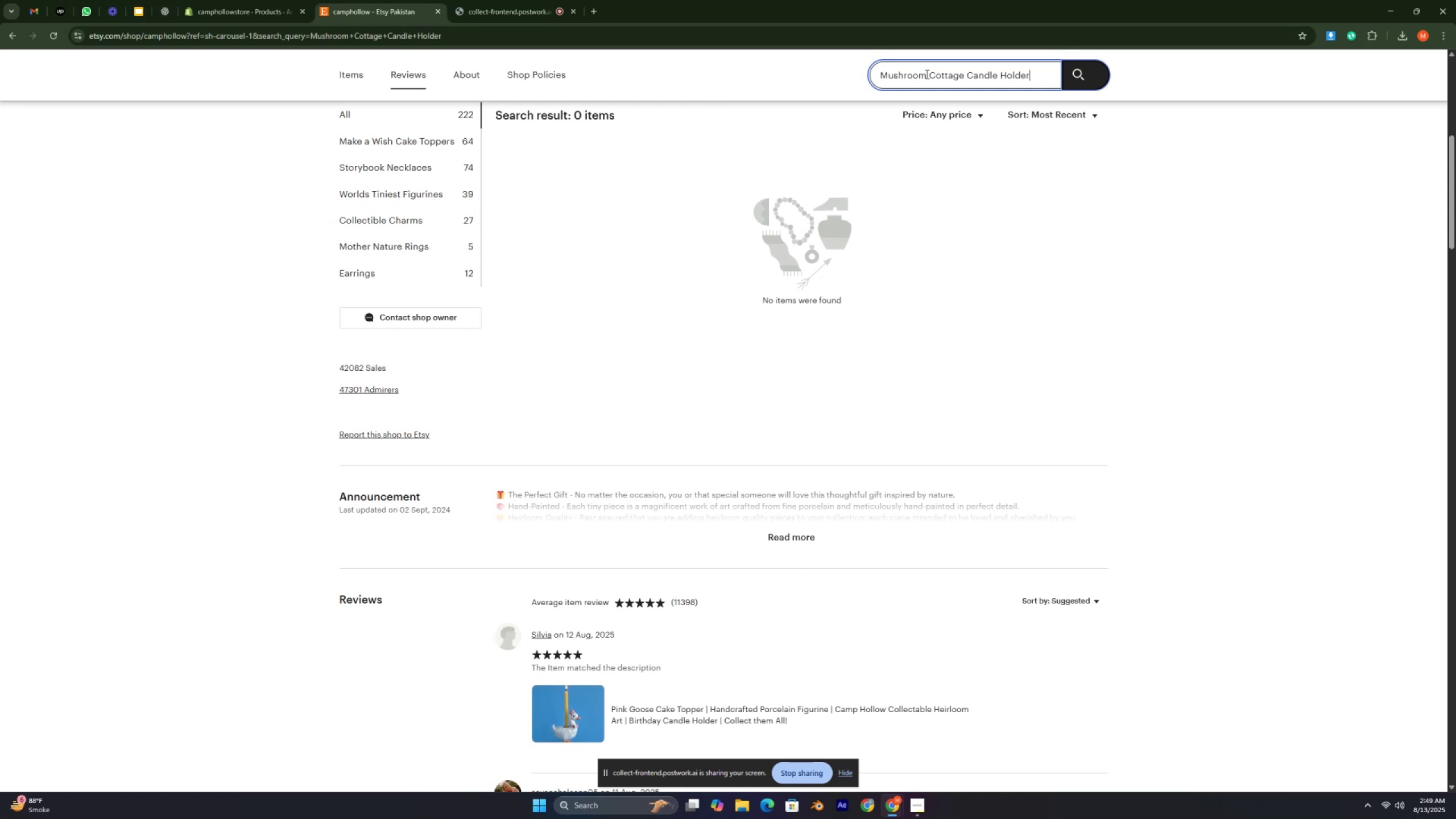 
left_click_drag(start_coordinate=[927, 76], to_coordinate=[853, 72])
 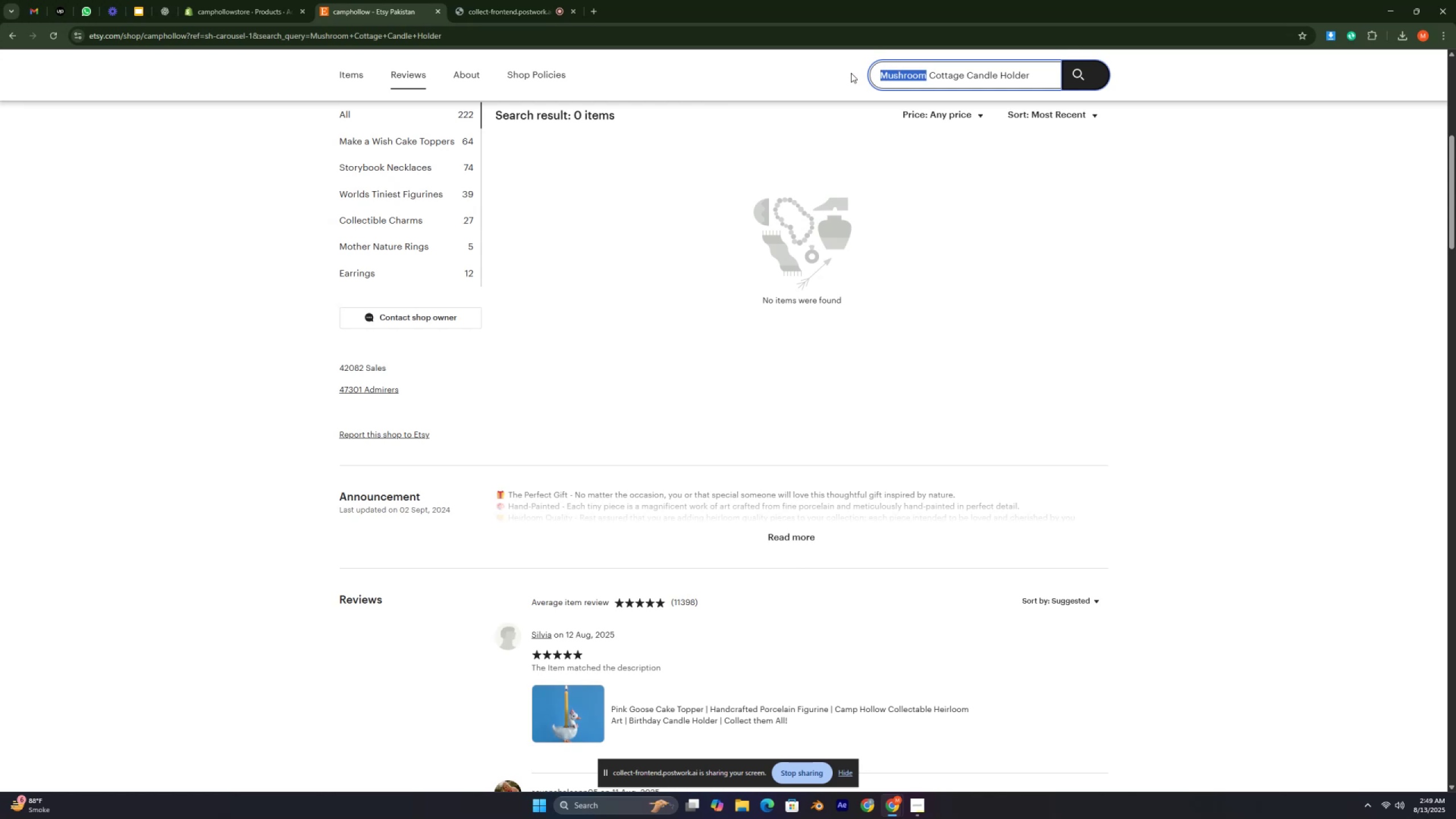 
key(Control+C)
 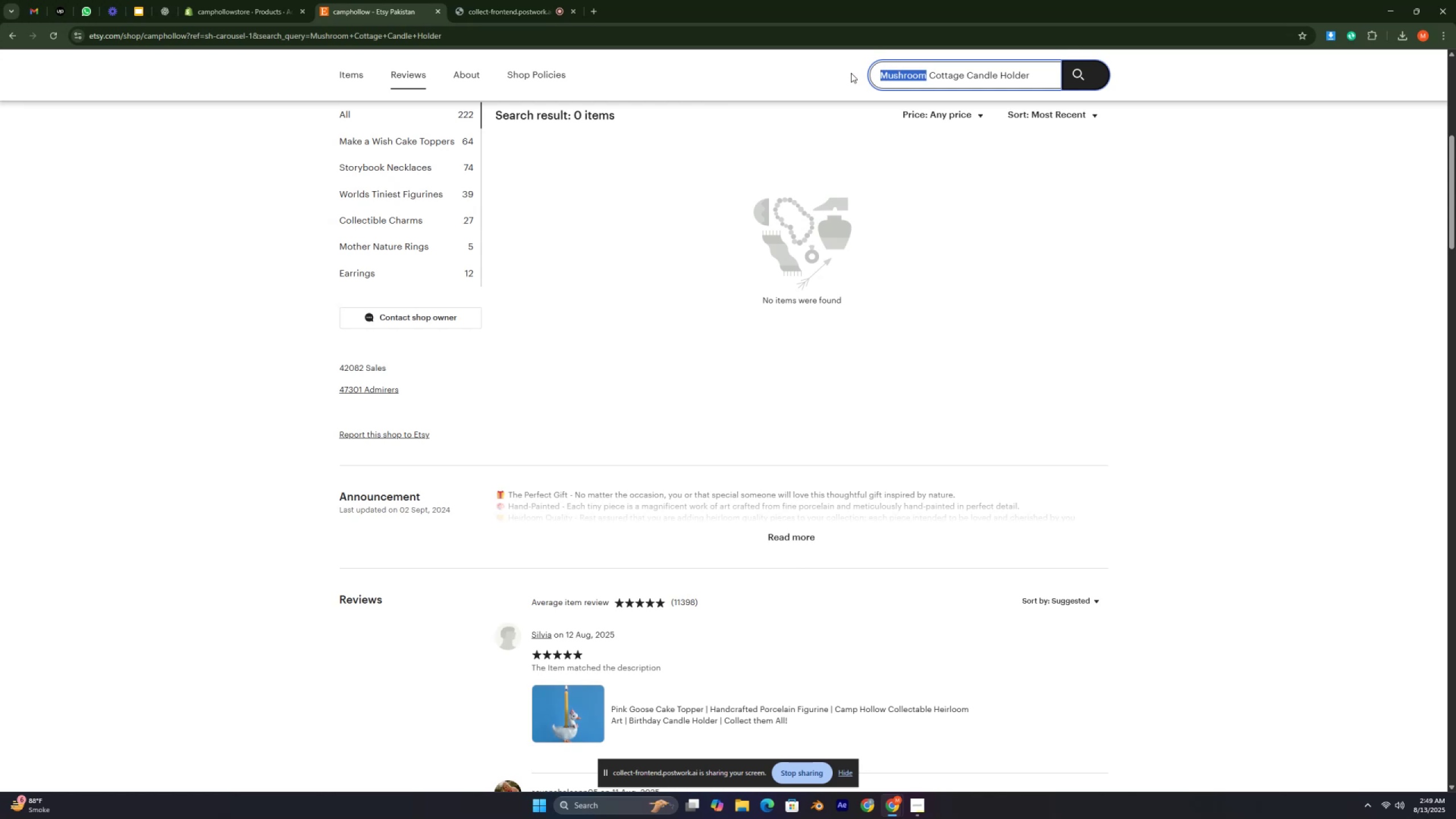 
key(Backspace)
 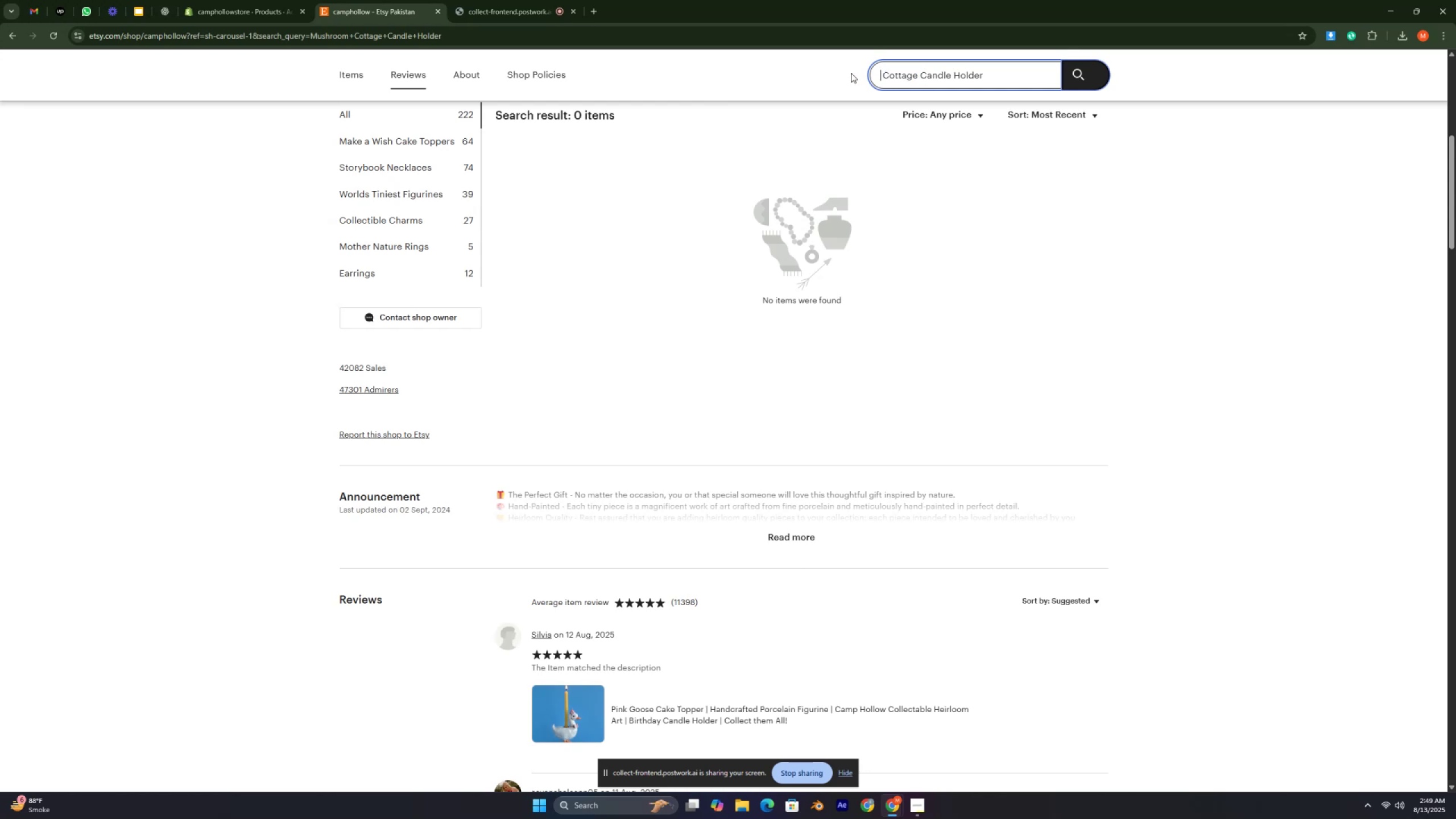 
key(Enter)
 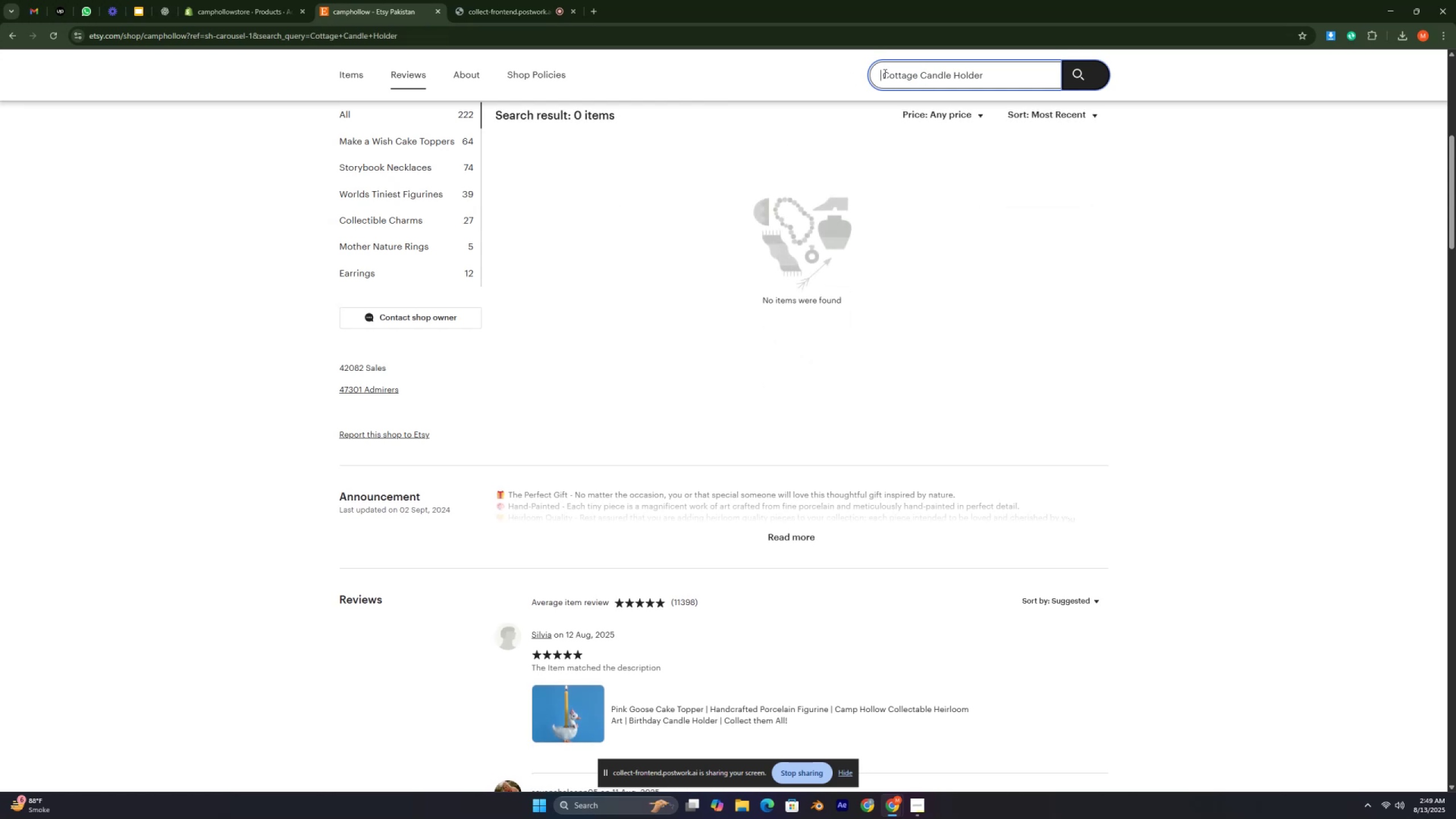 
left_click_drag(start_coordinate=[895, 78], to_coordinate=[895, 82])
 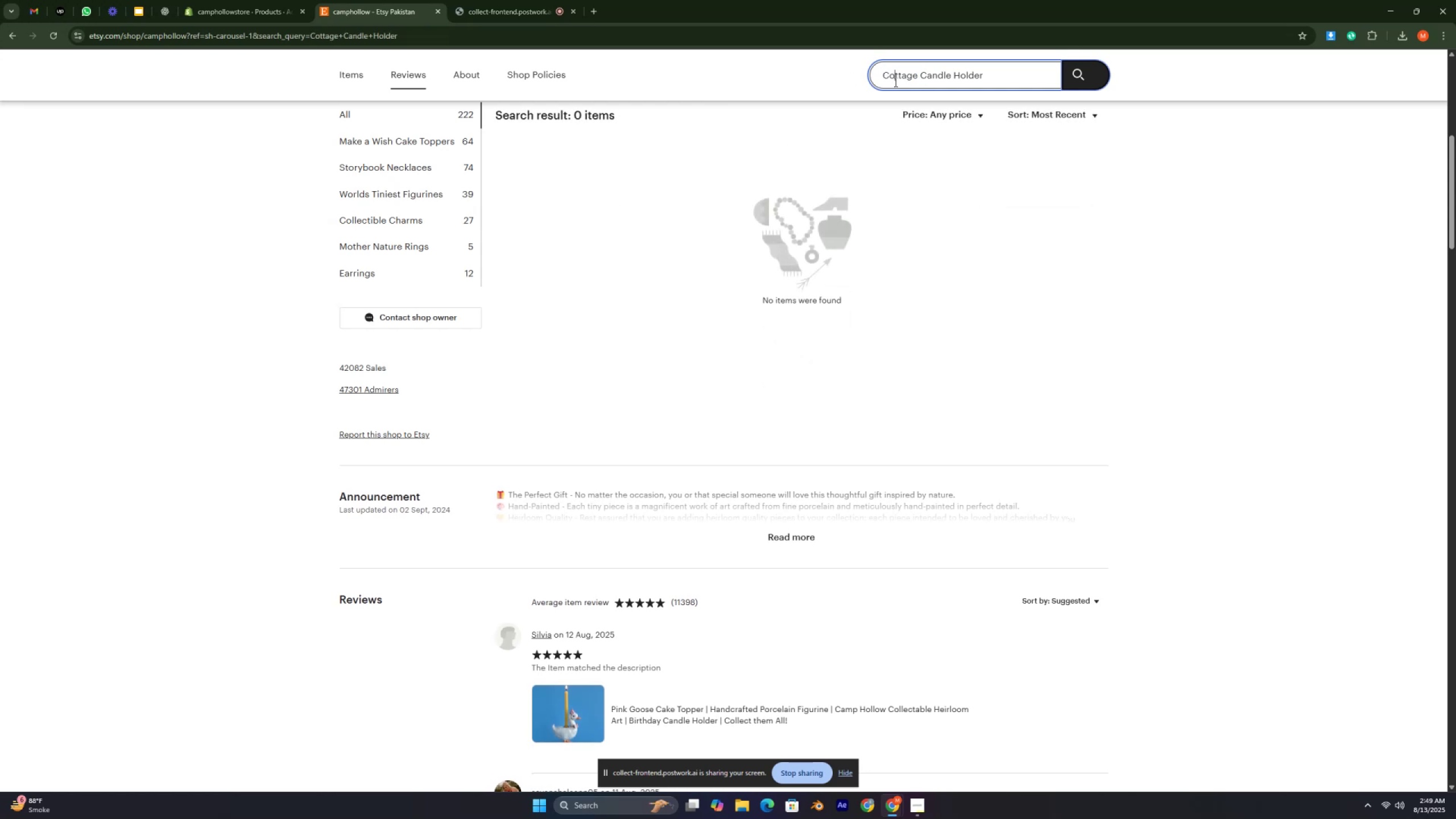 
double_click([895, 82])
 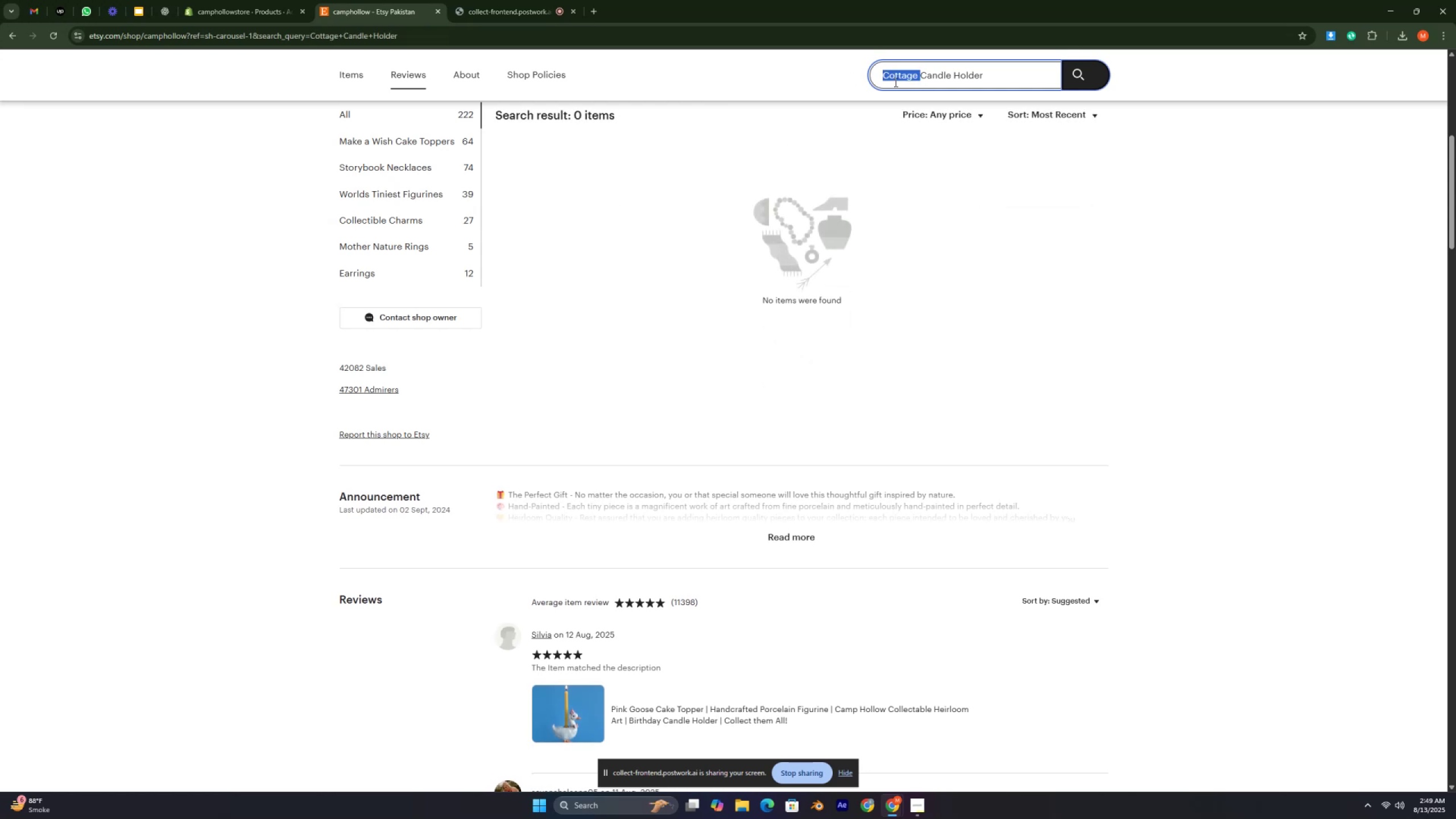 
triple_click([895, 82])
 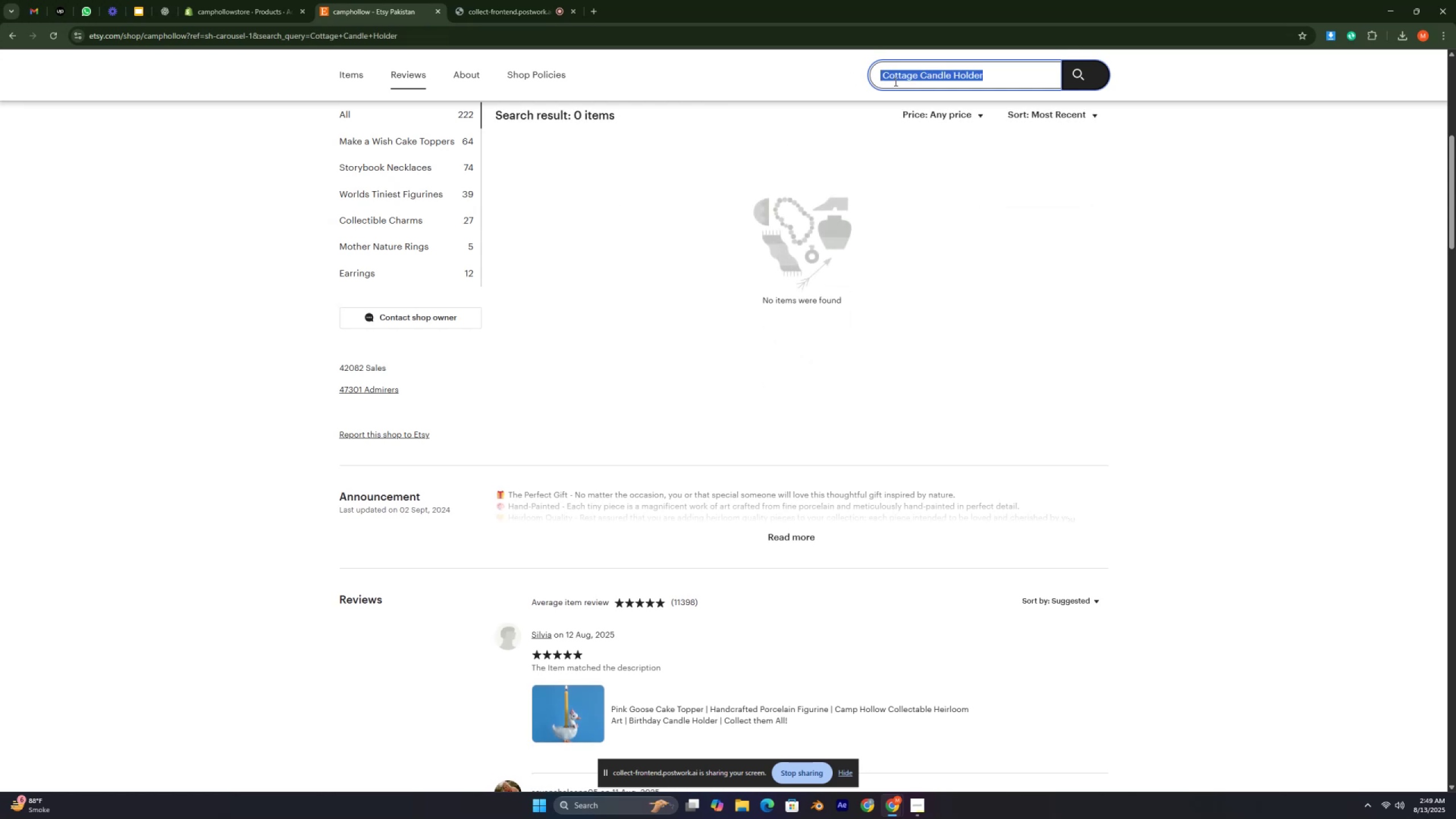 
triple_click([895, 81])
 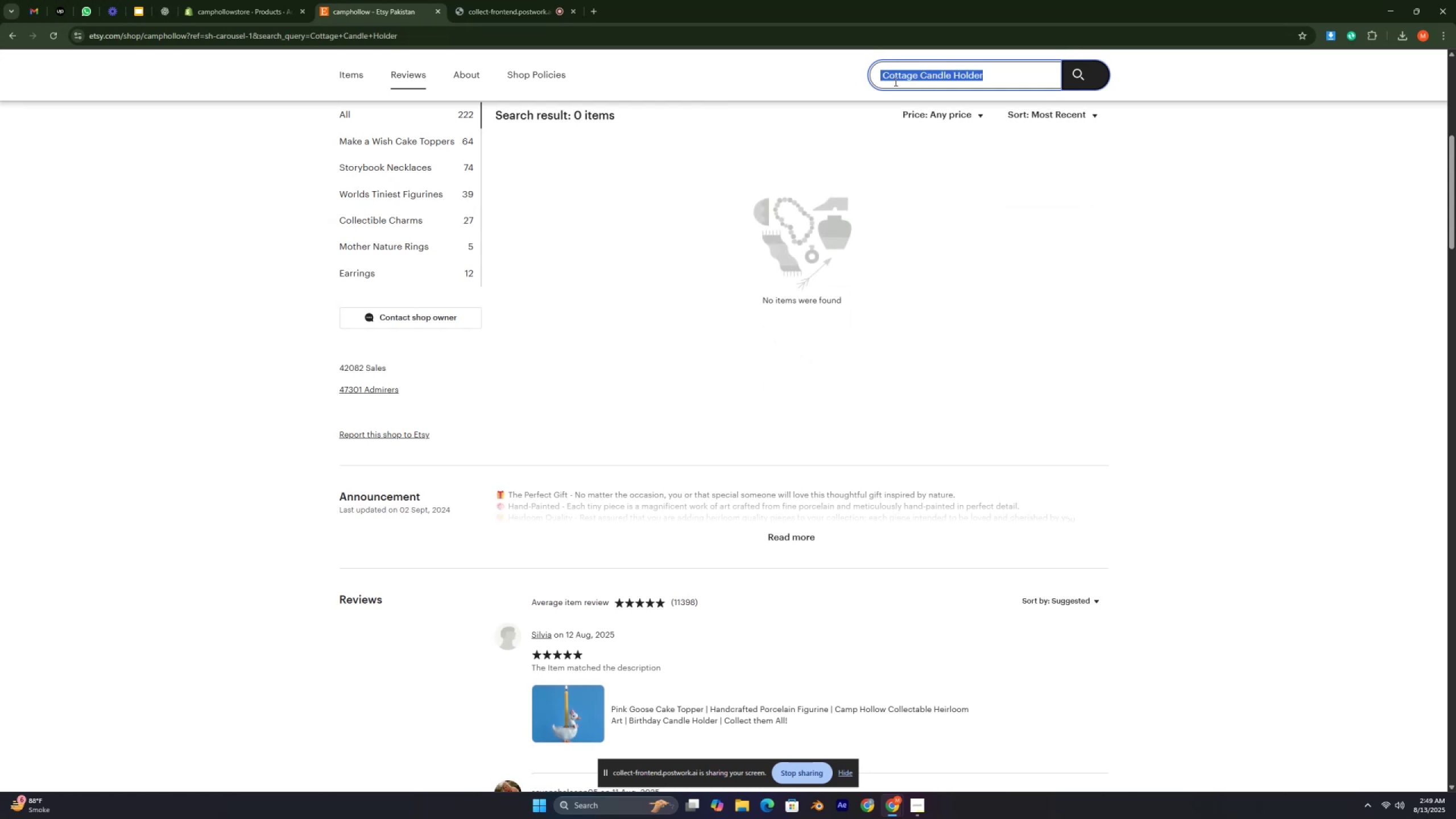 
key(Control+V)
 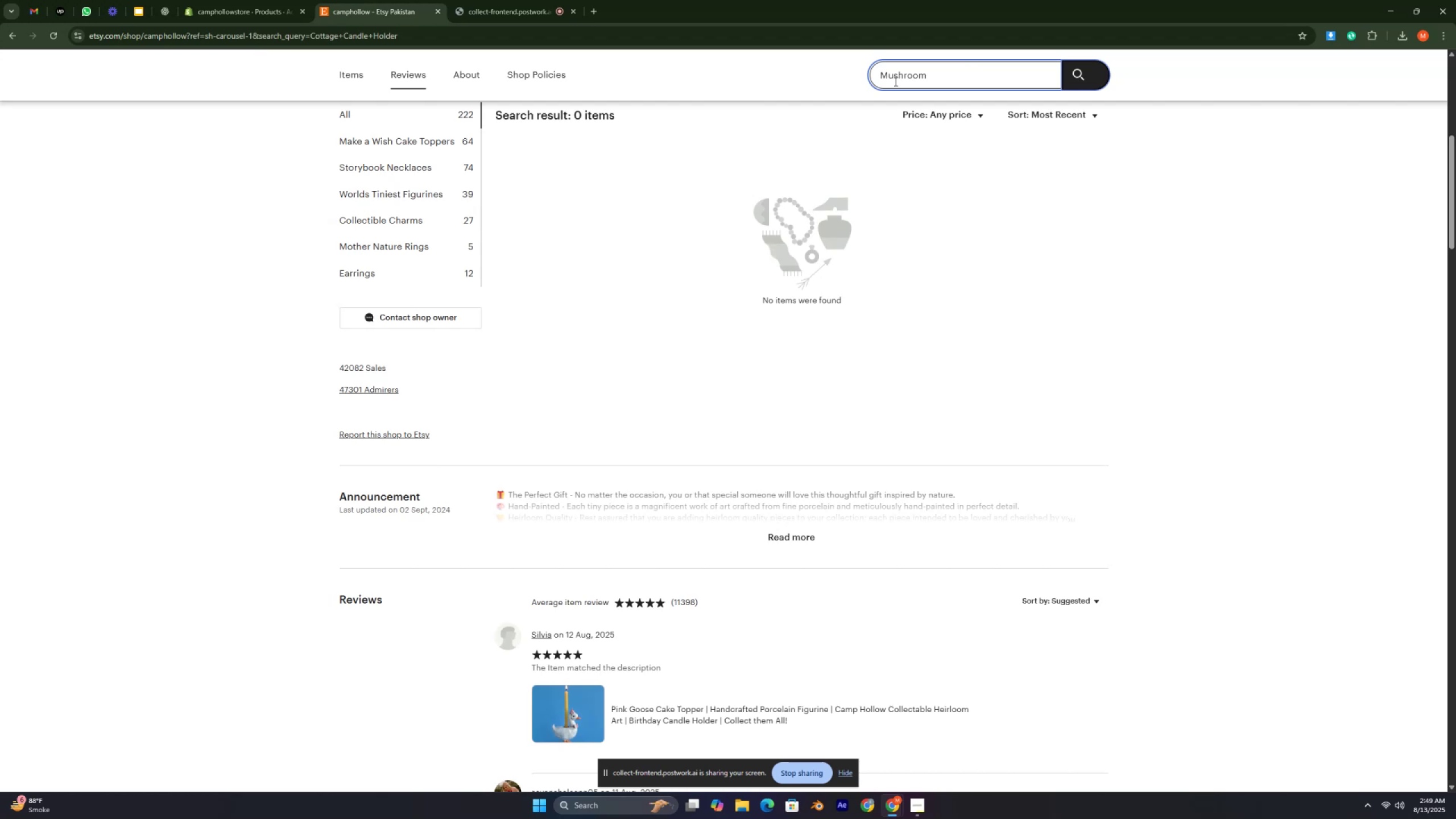 
key(Enter)
 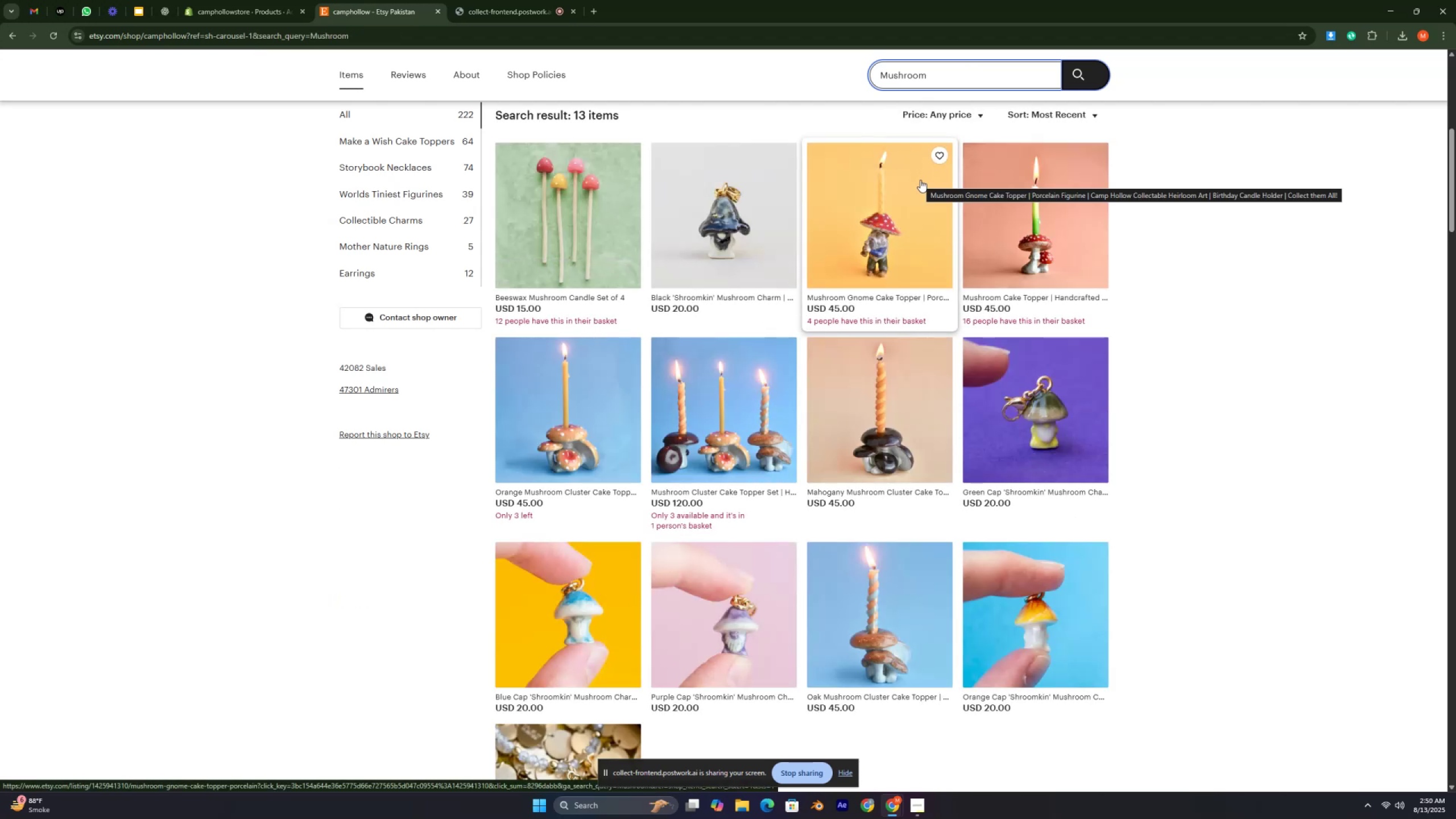 
wait(9.15)
 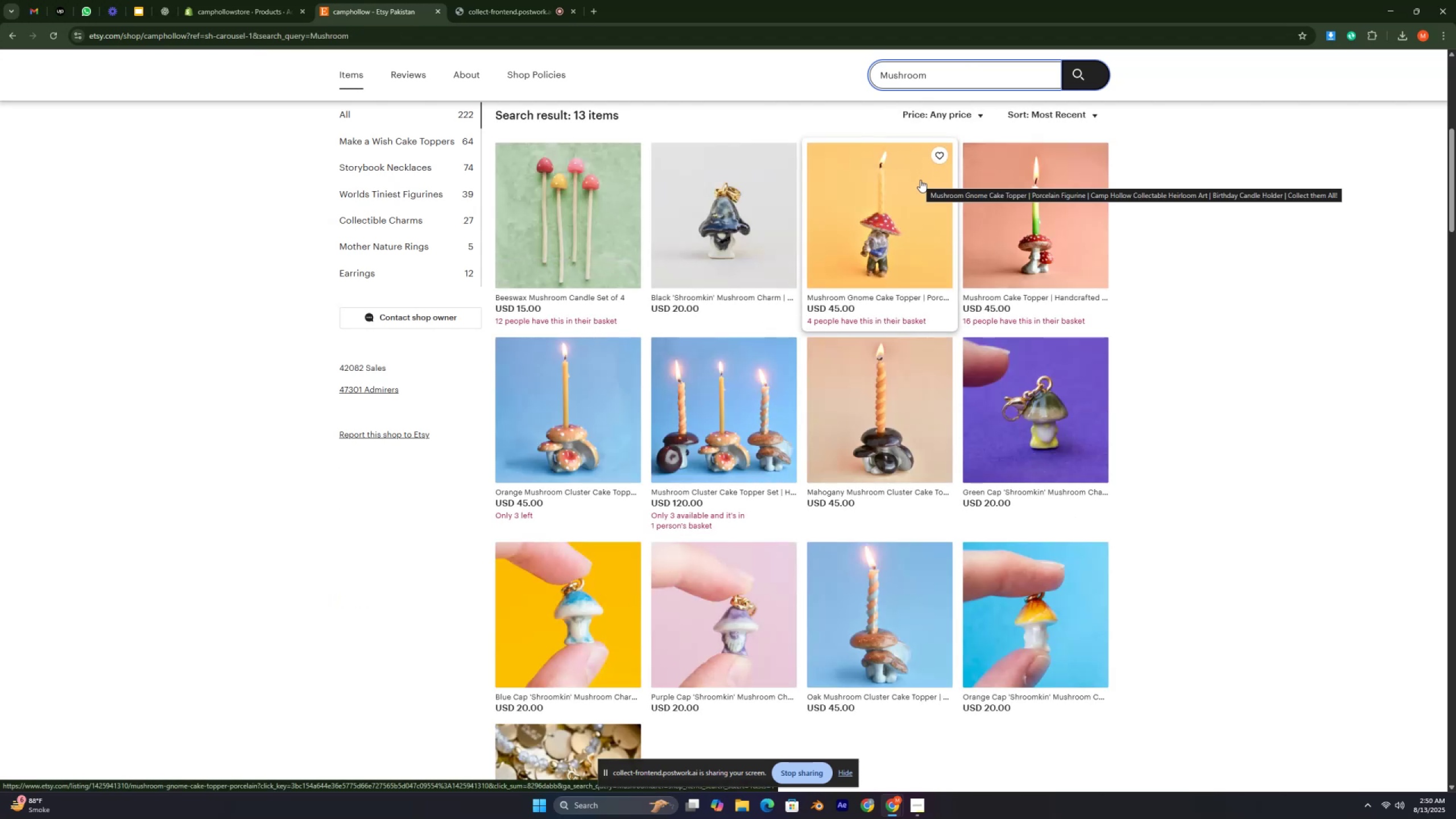 
left_click([221, 16])
 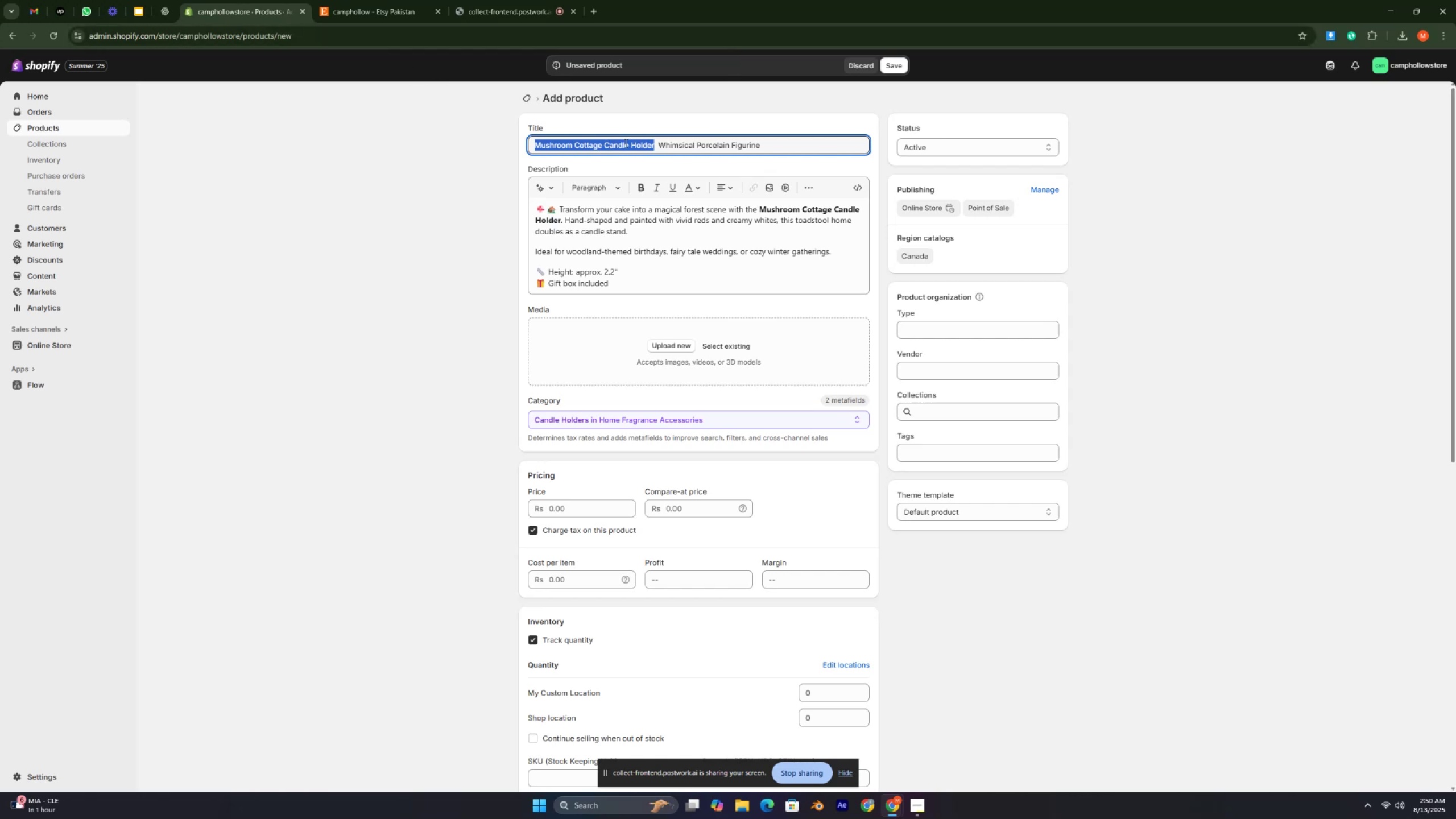 
wait(8.02)
 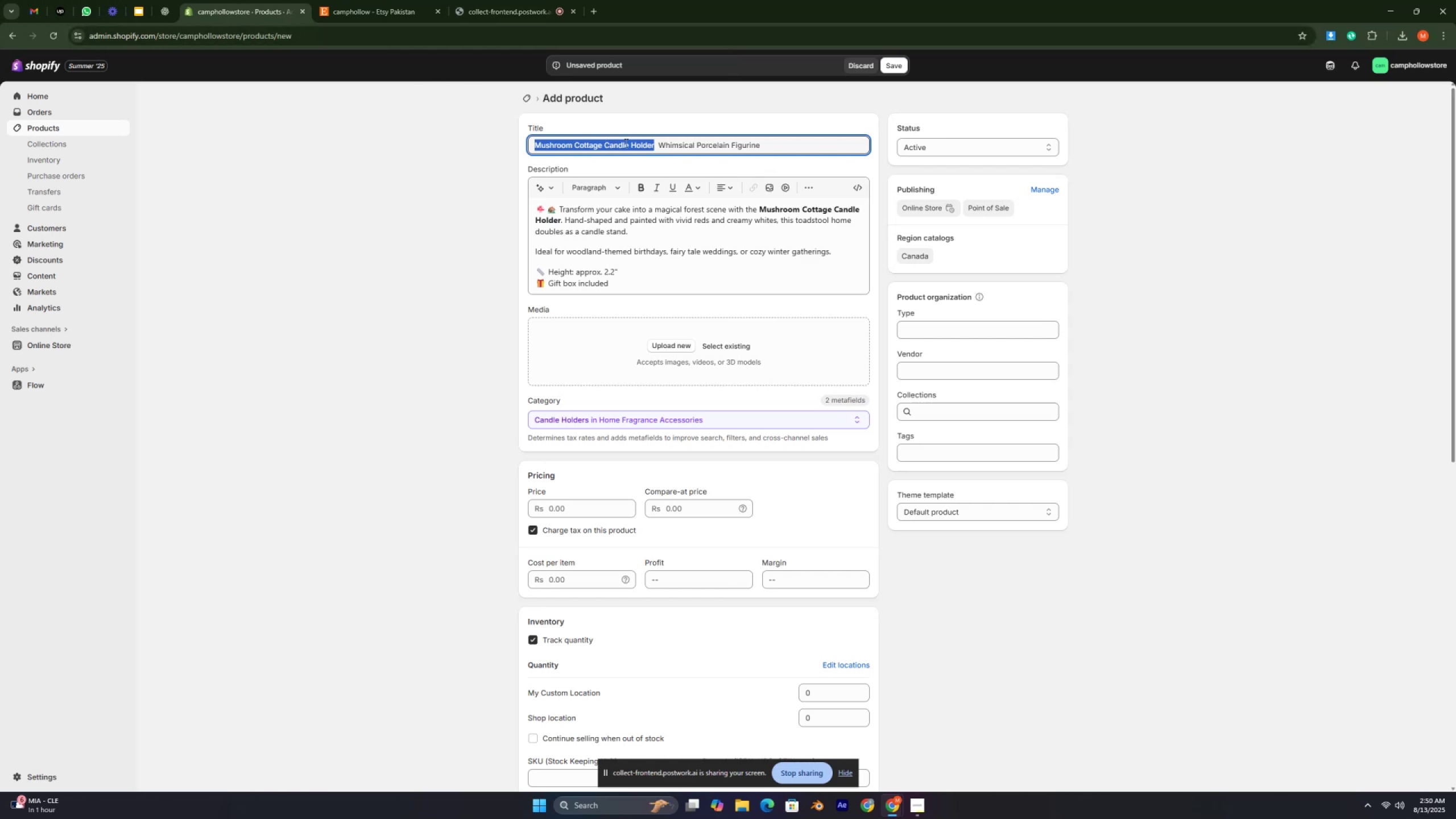 
left_click([573, 146])
 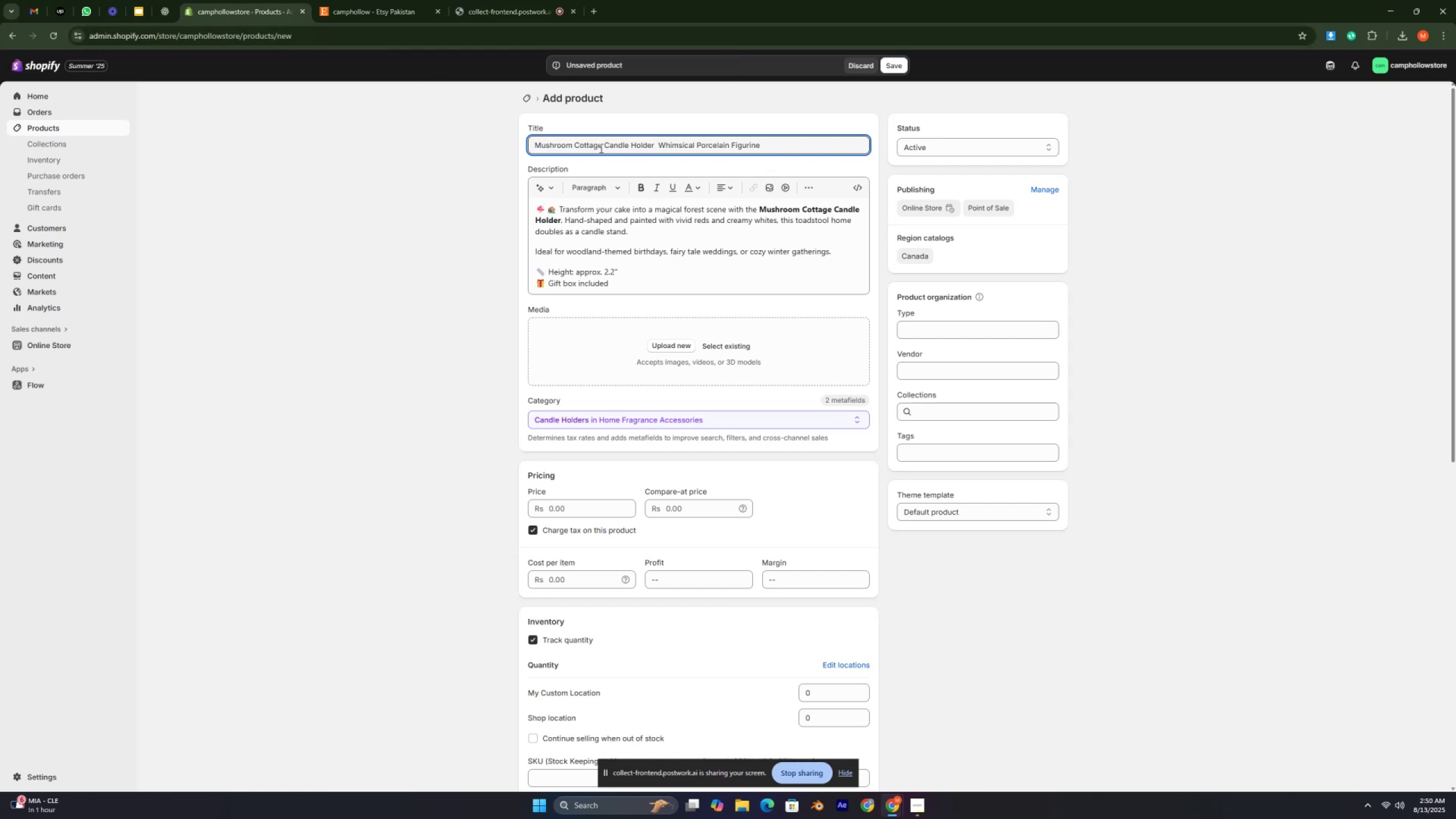 
left_click_drag(start_coordinate=[602, 146], to_coordinate=[576, 146])
 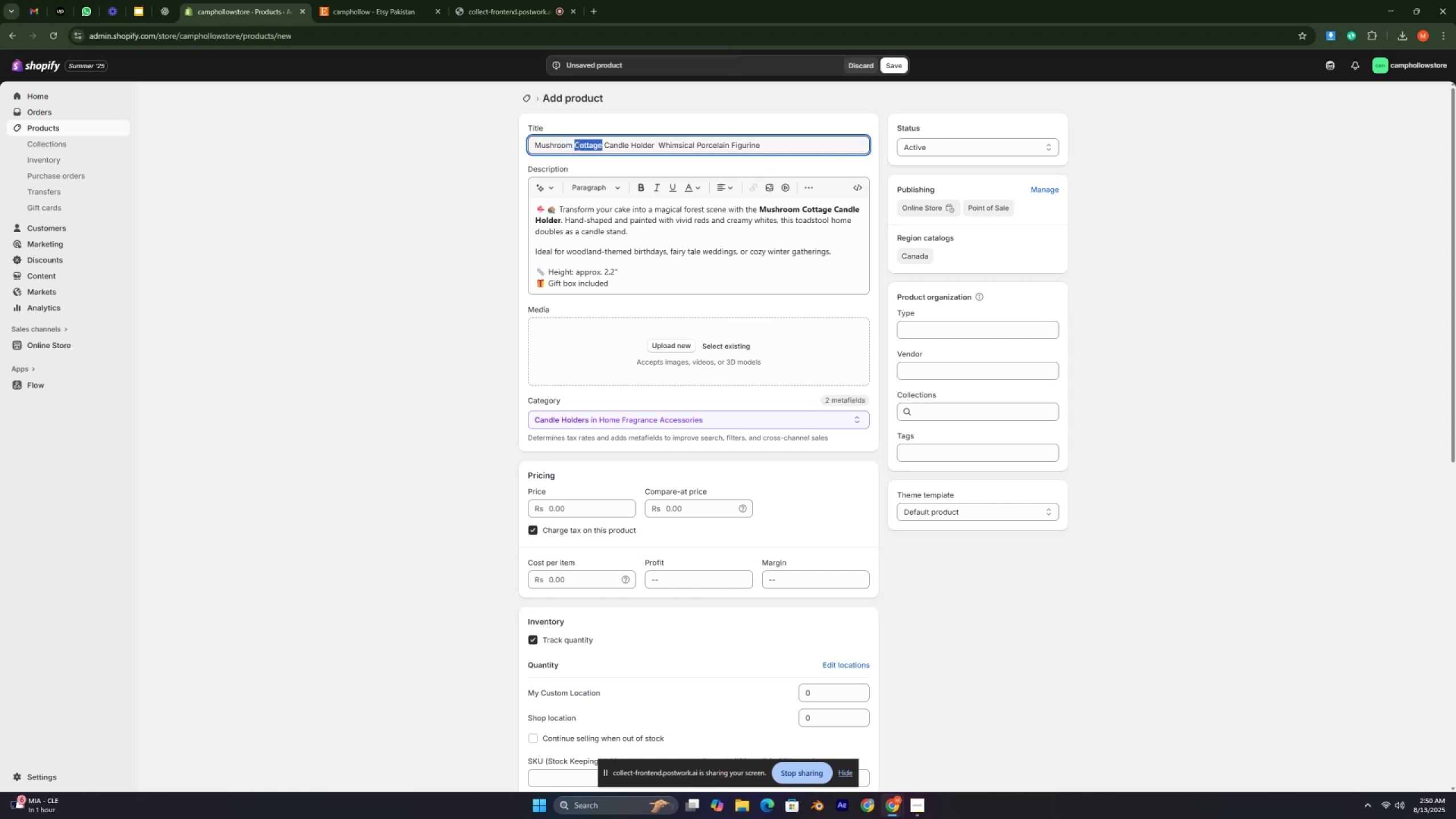 
key(Control+C)
 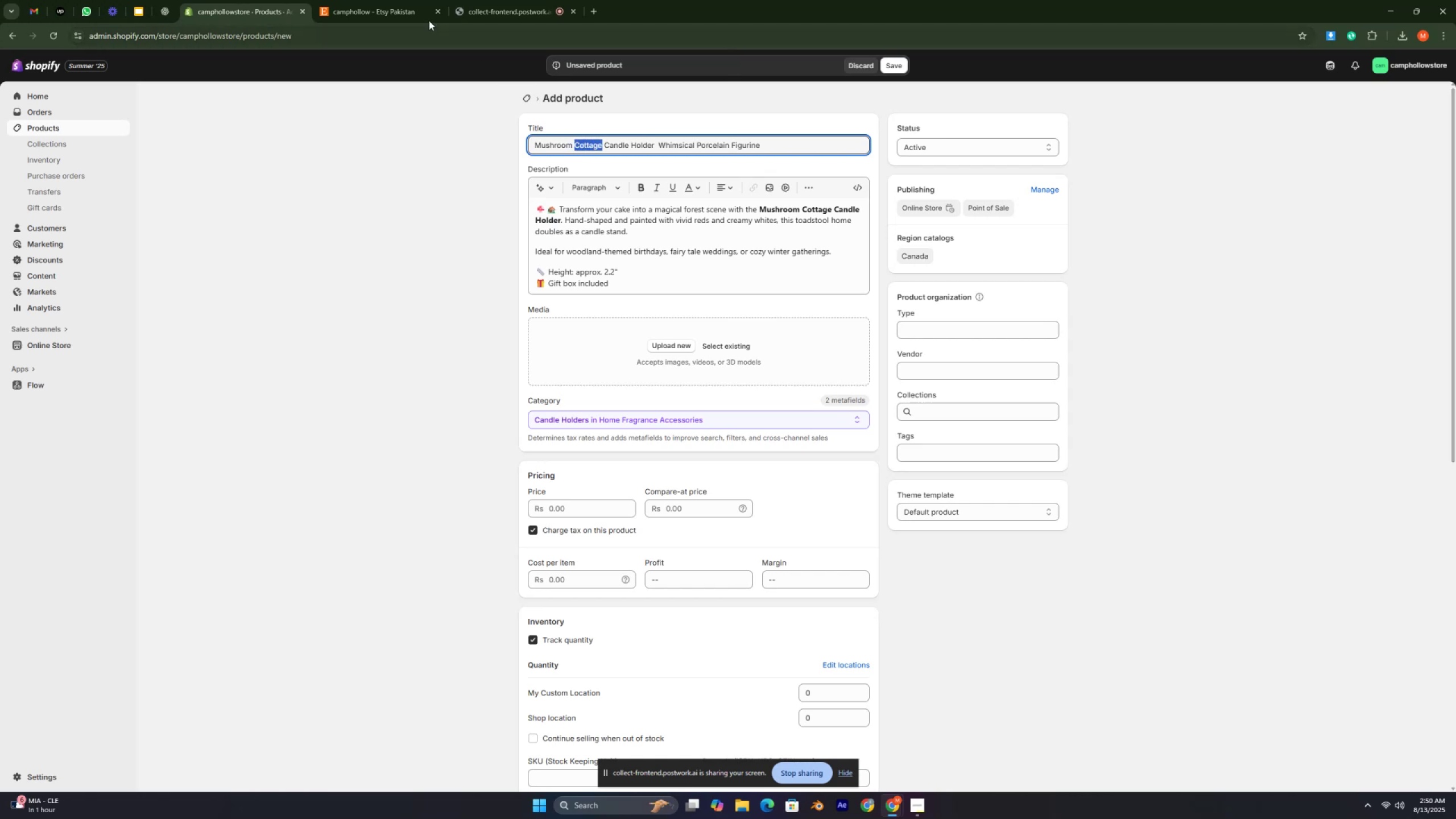 
left_click([392, 11])
 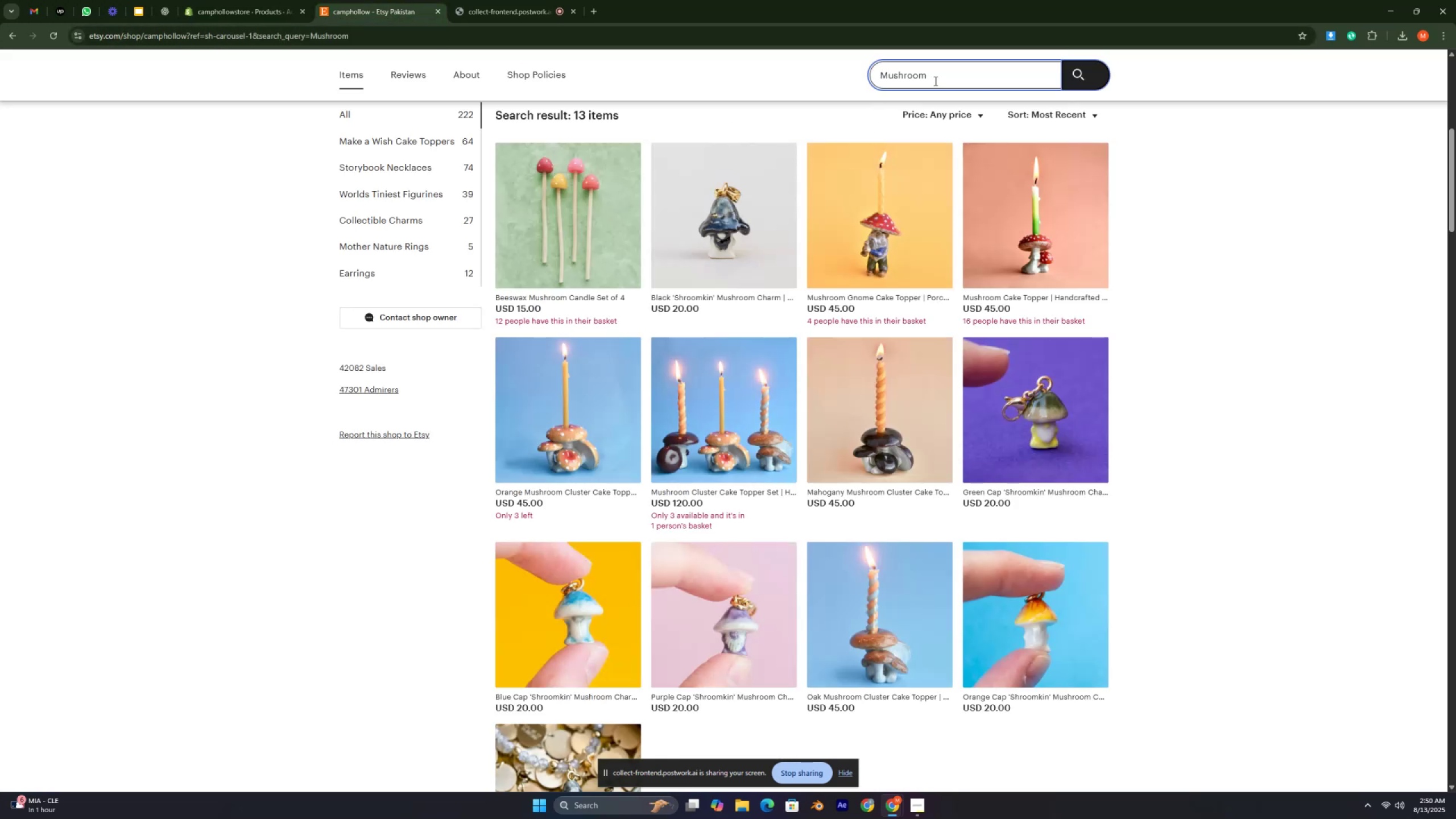 
left_click([938, 76])
 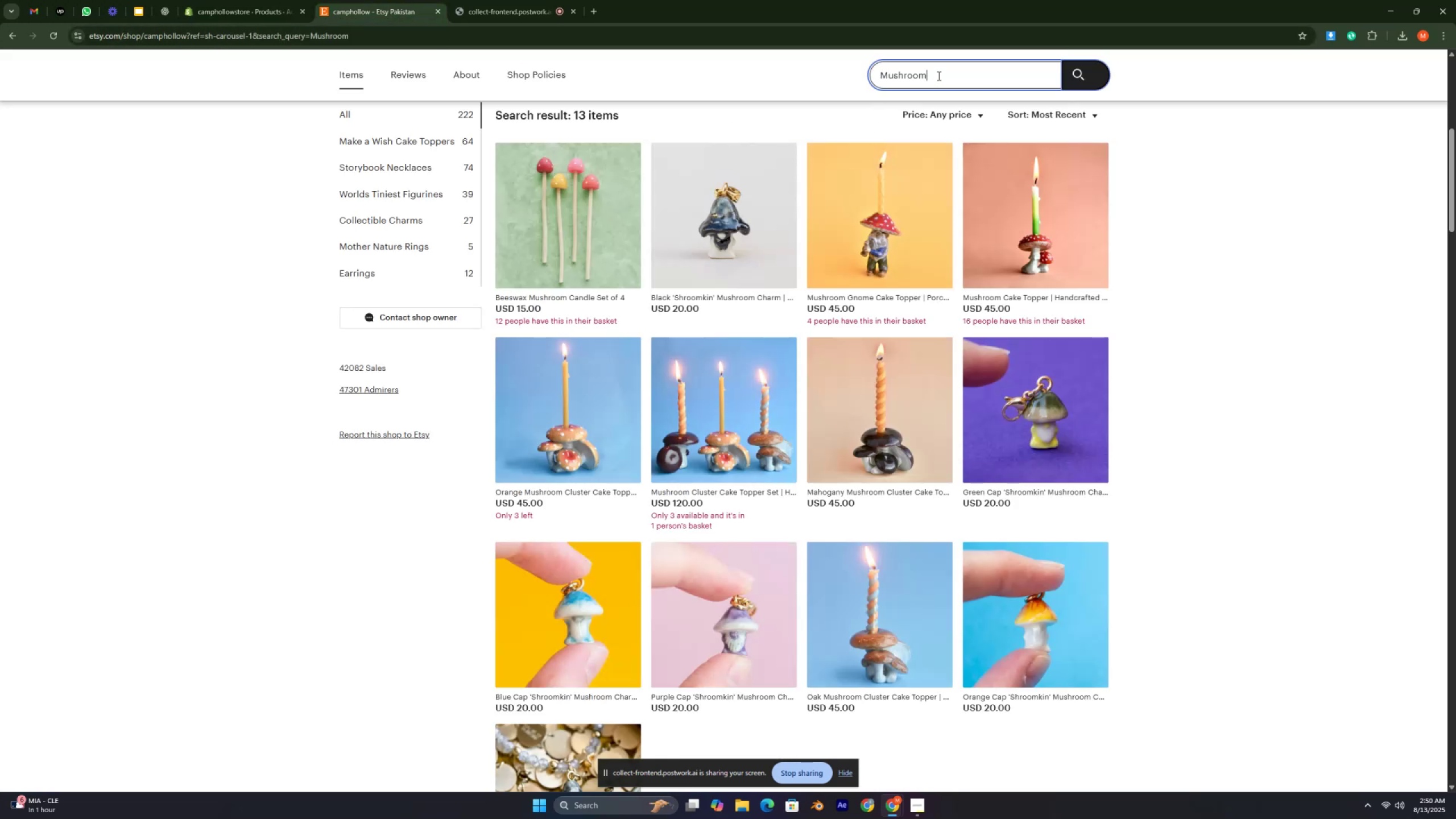 
key(Space)
 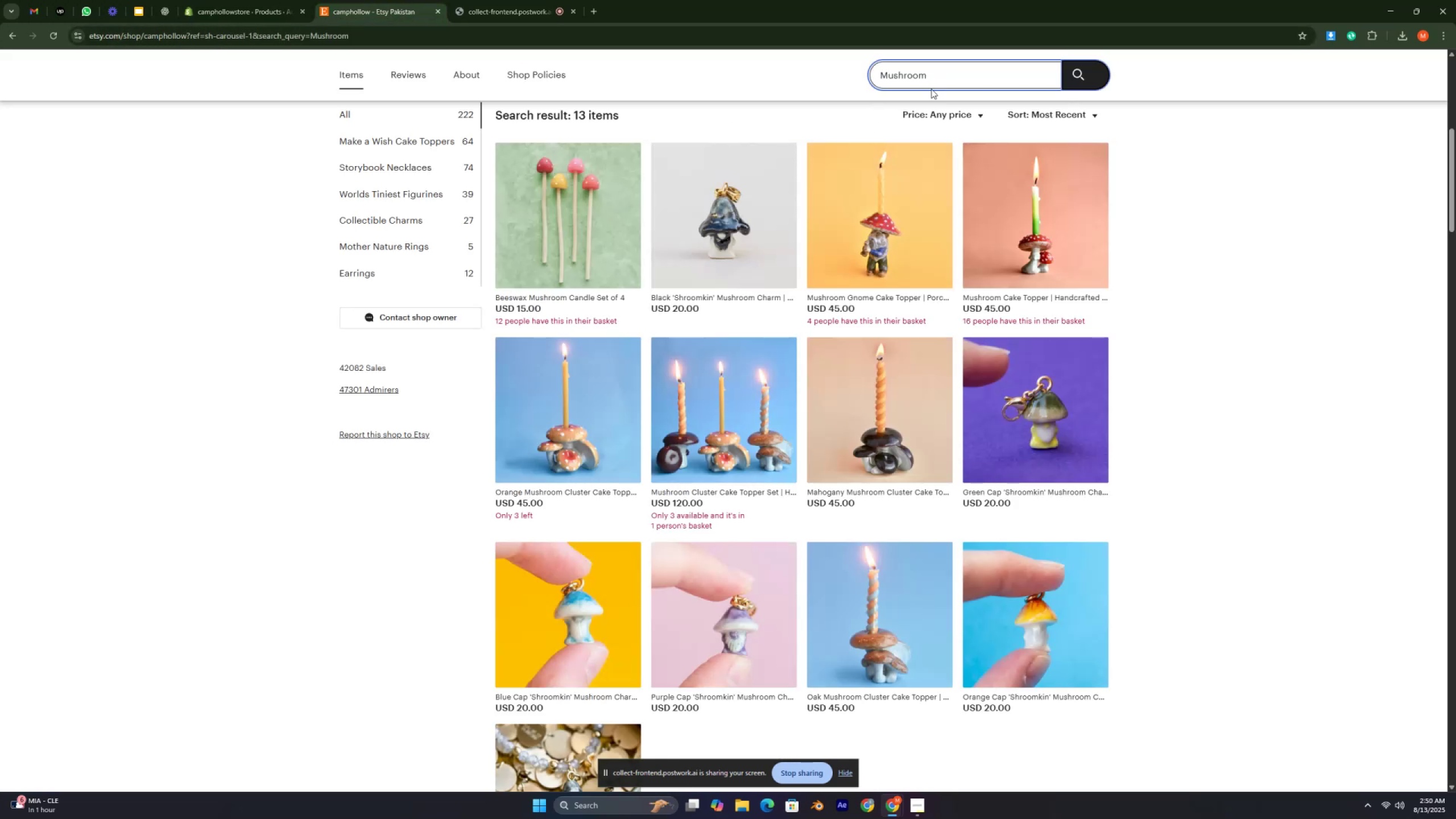 
key(Control+V)
 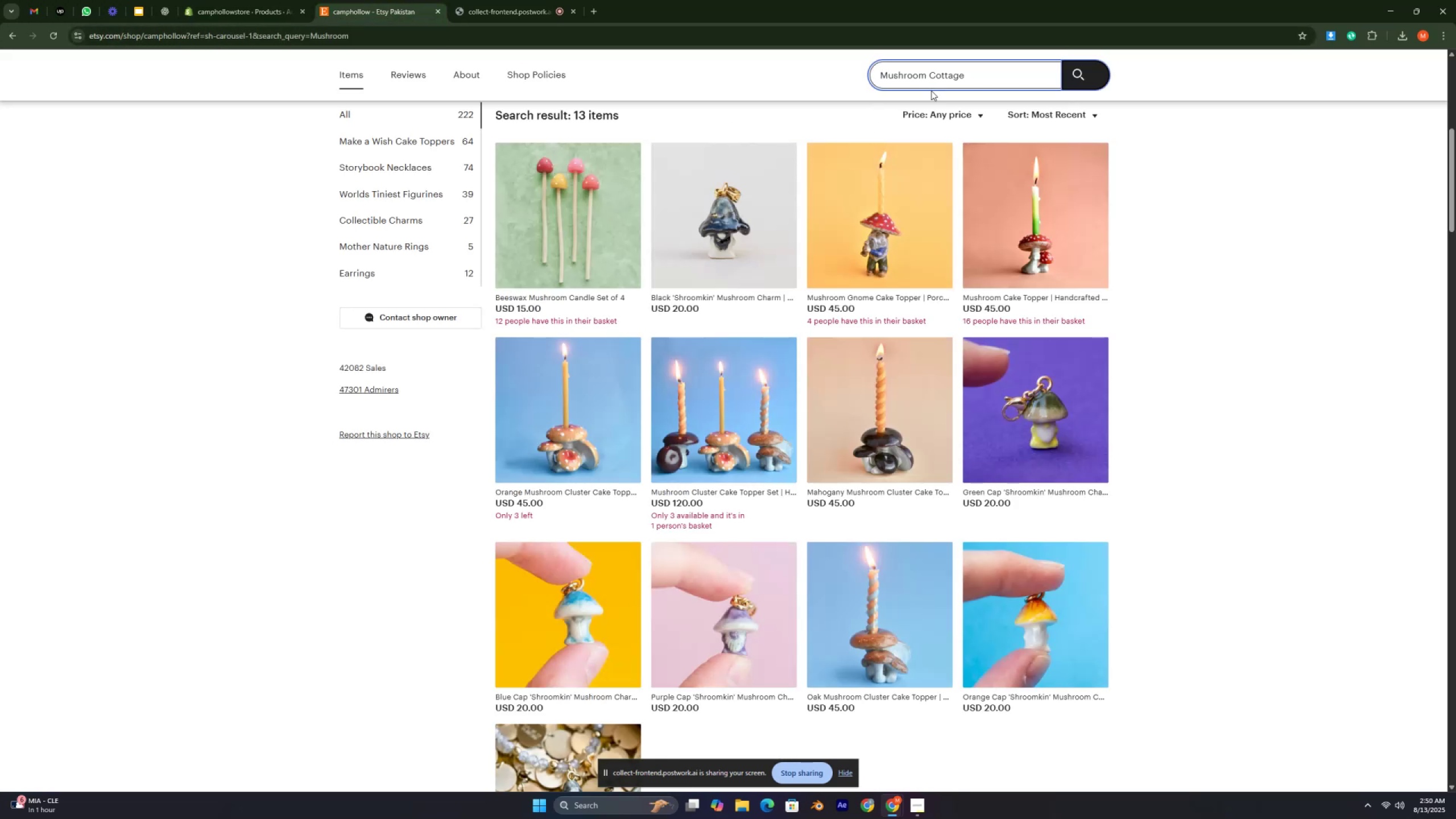 
key(Enter)
 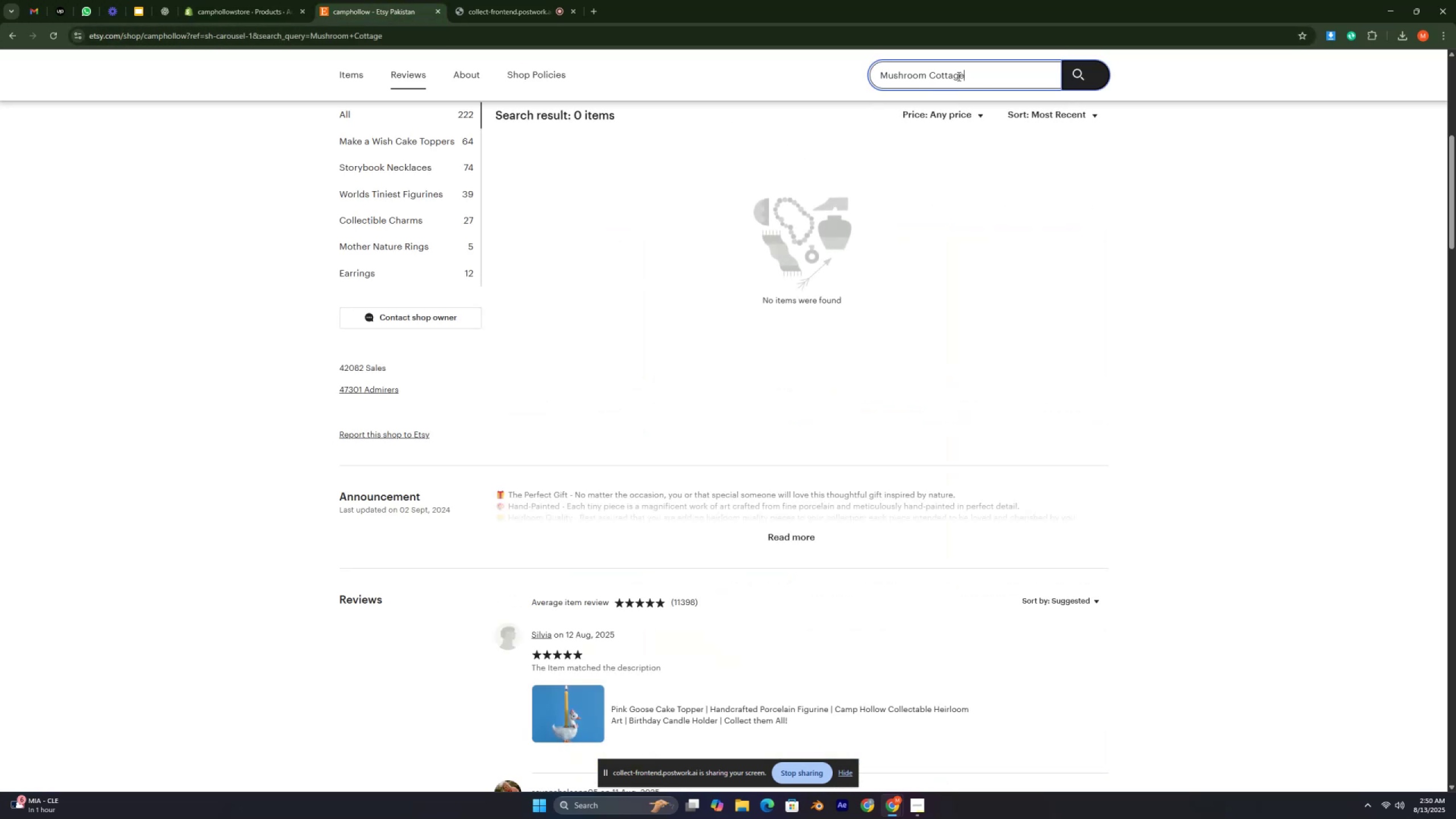 
left_click_drag(start_coordinate=[967, 72], to_coordinate=[926, 81])
 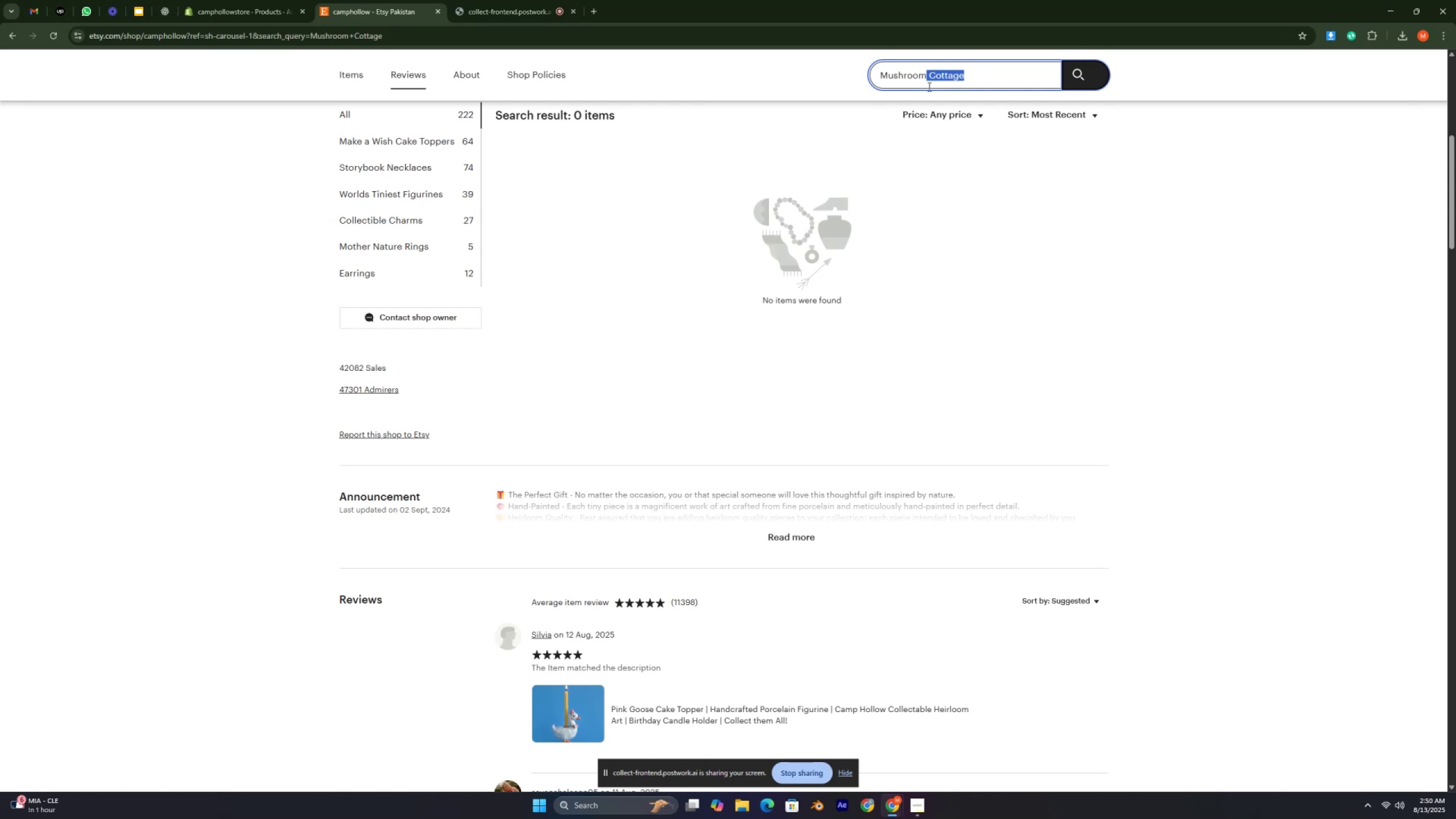 
key(Backspace)
 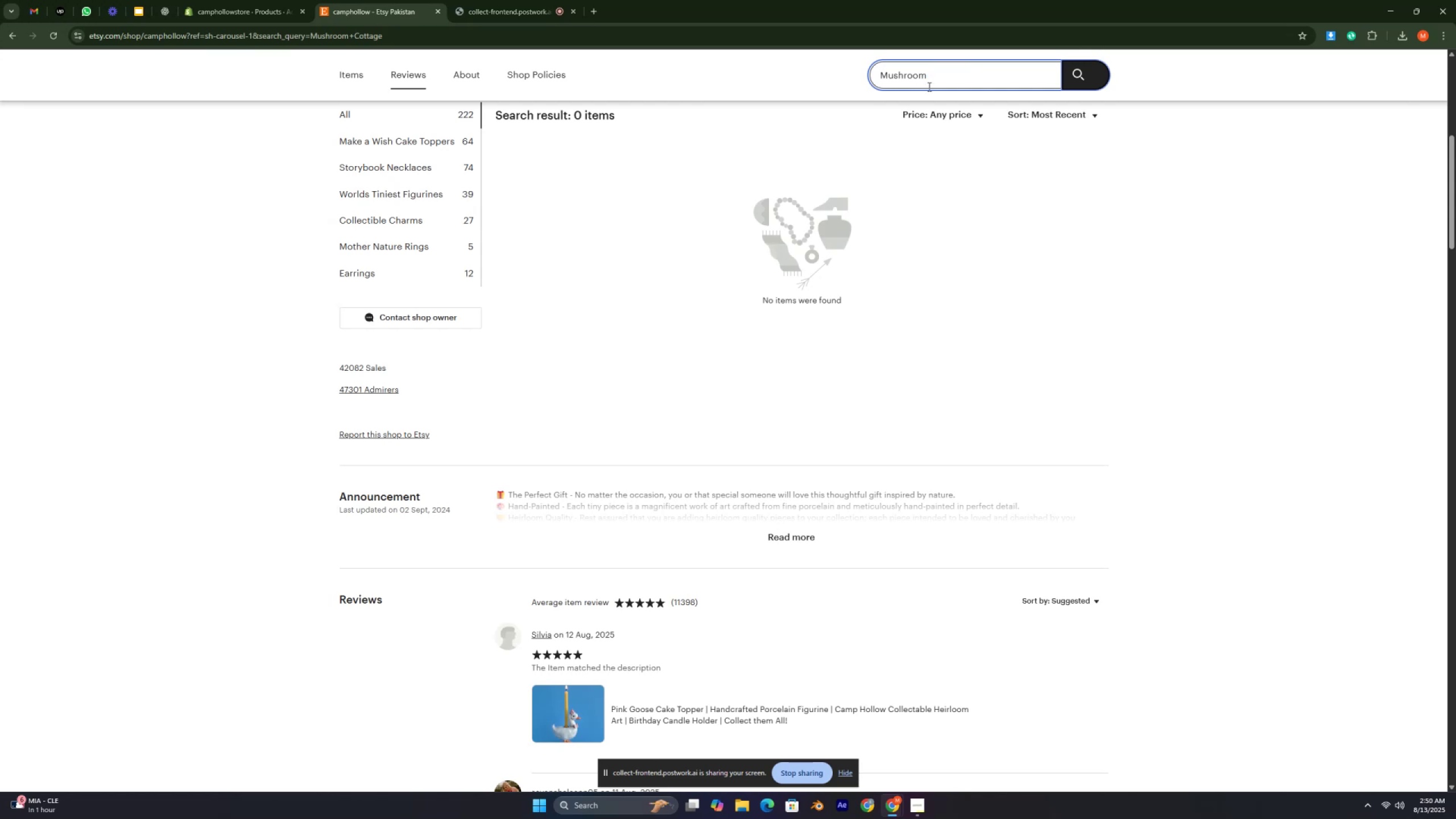 
key(Enter)
 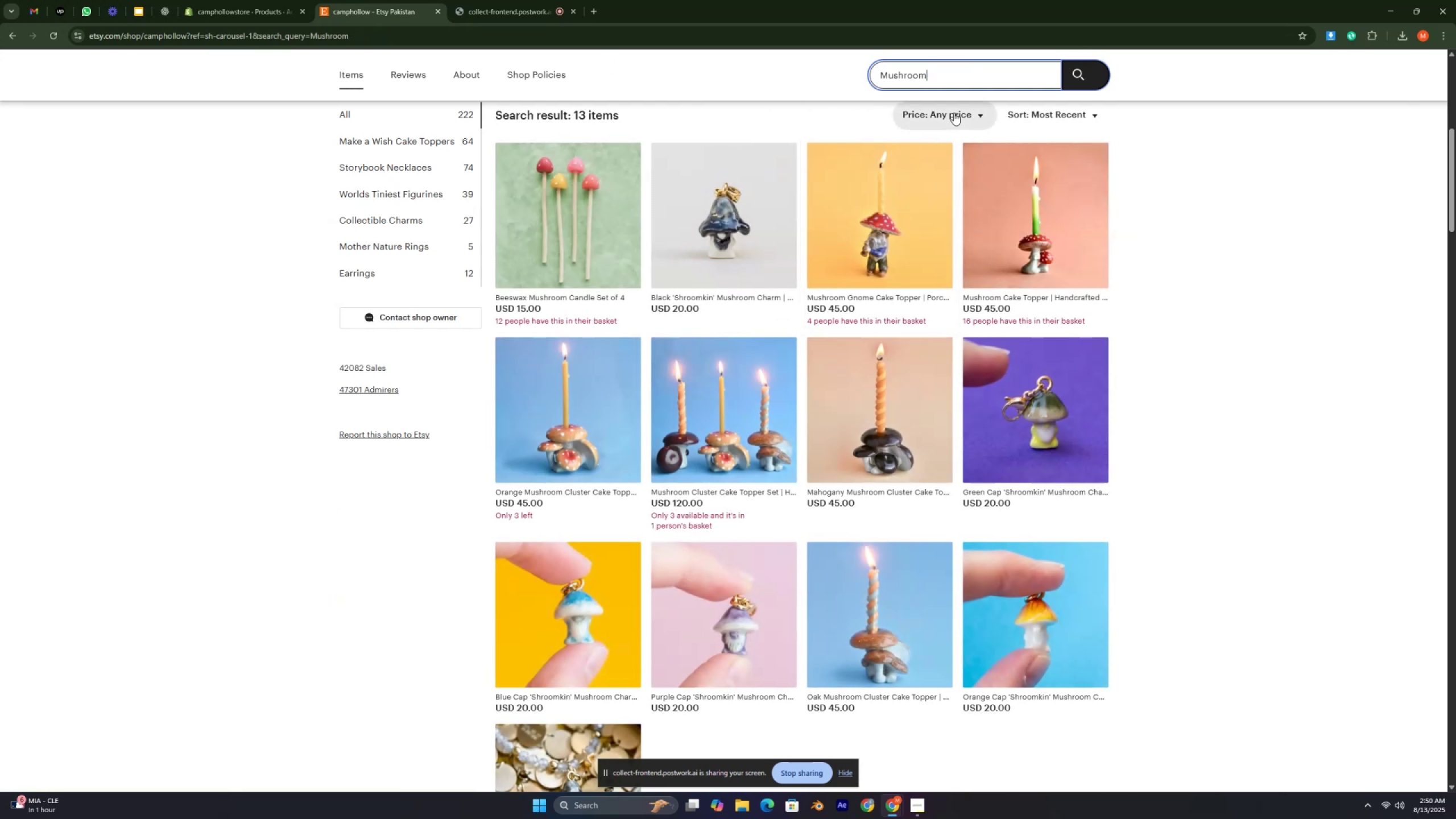 
wait(6.36)
 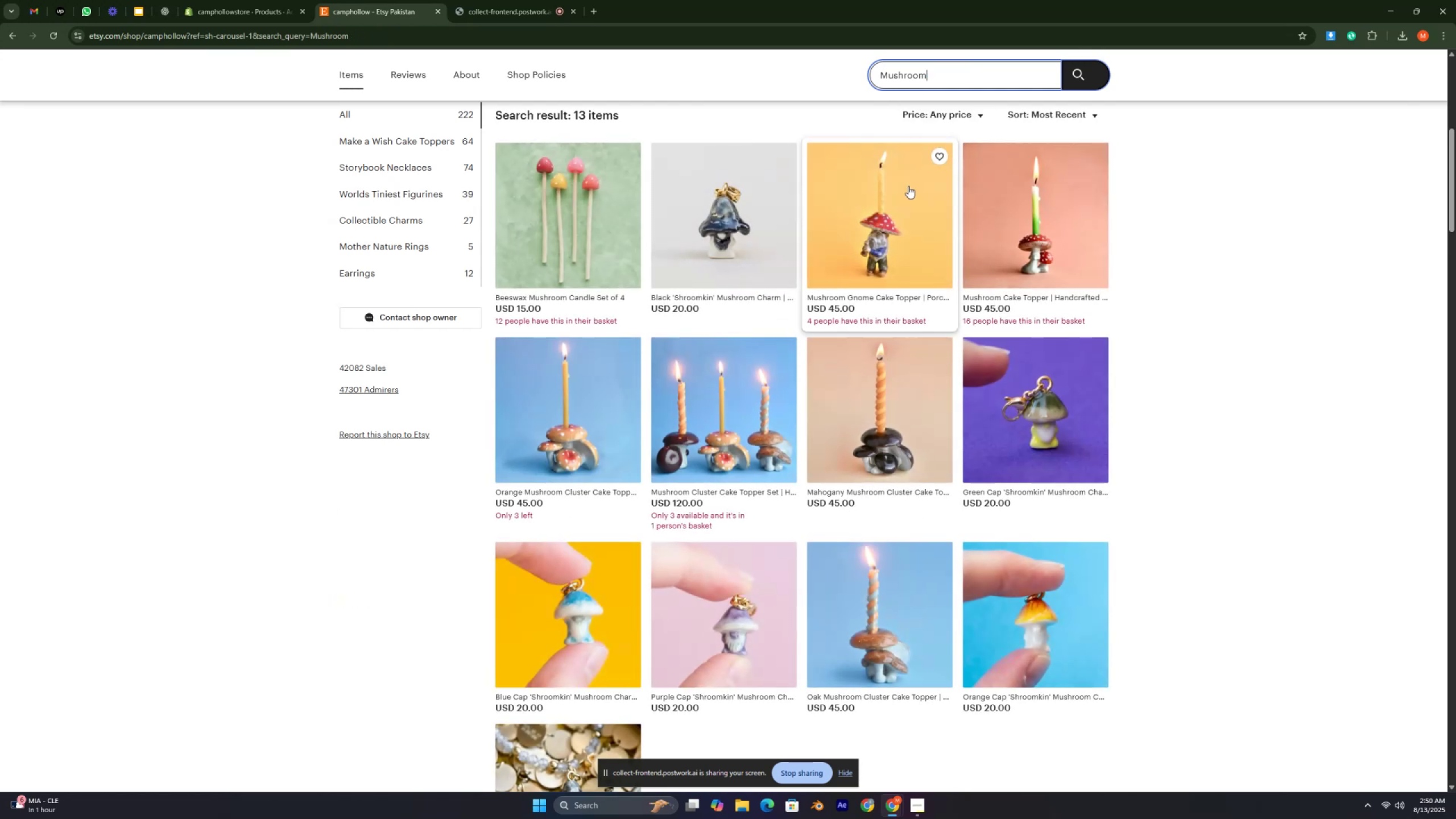 
left_click([249, 7])
 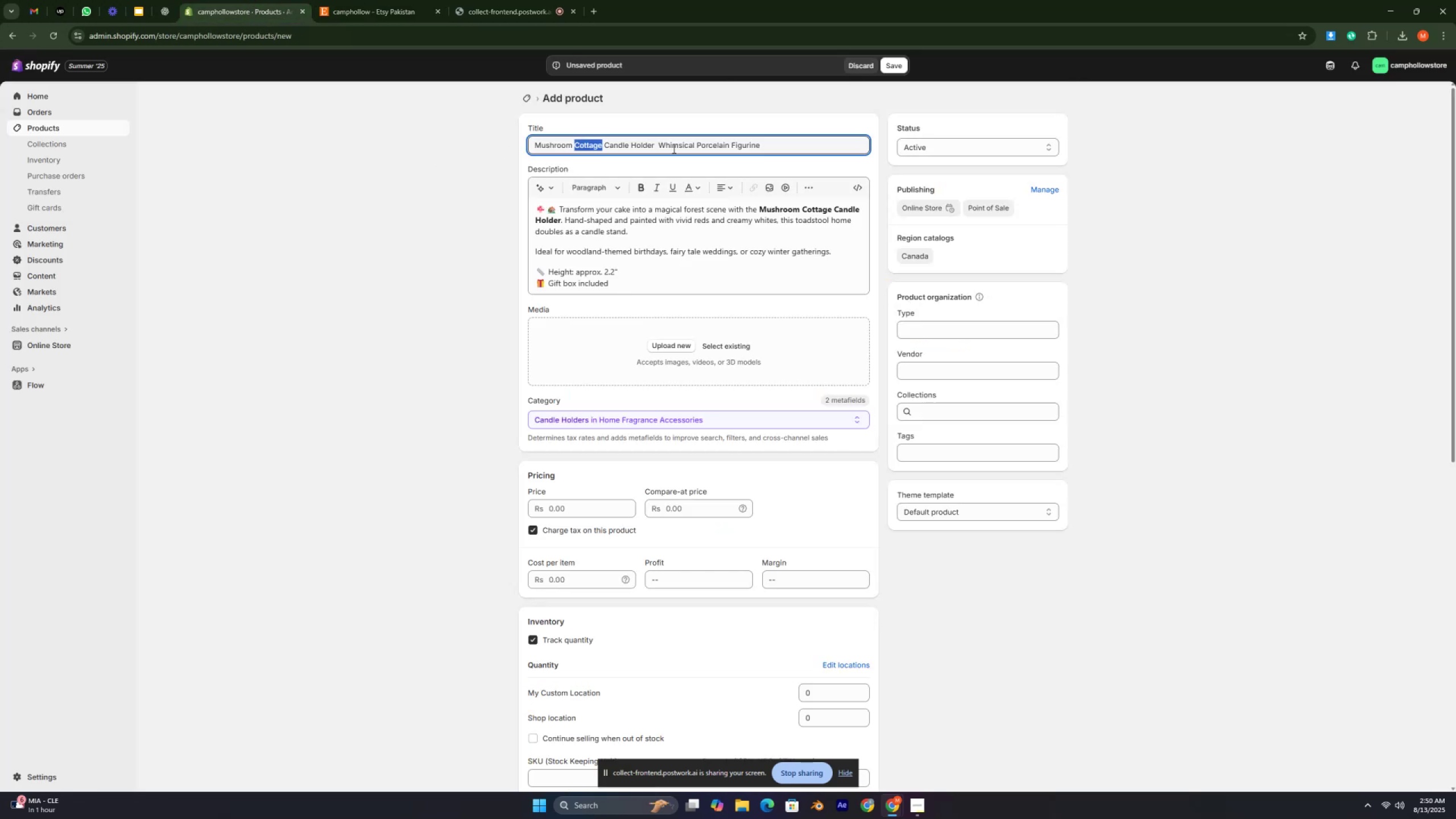 
left_click_drag(start_coordinate=[654, 144], to_coordinate=[531, 134])
 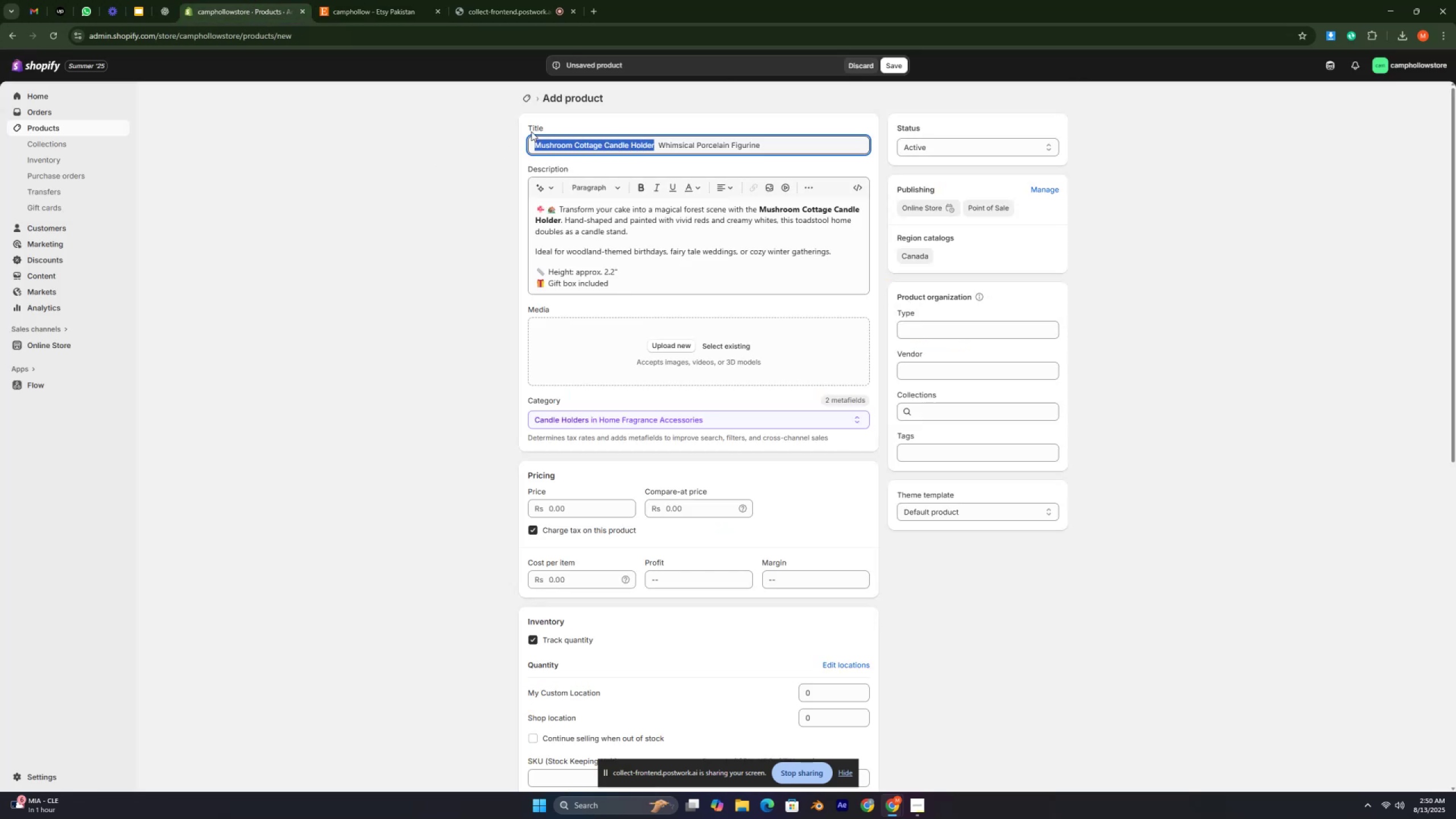 
key(Control+C)
 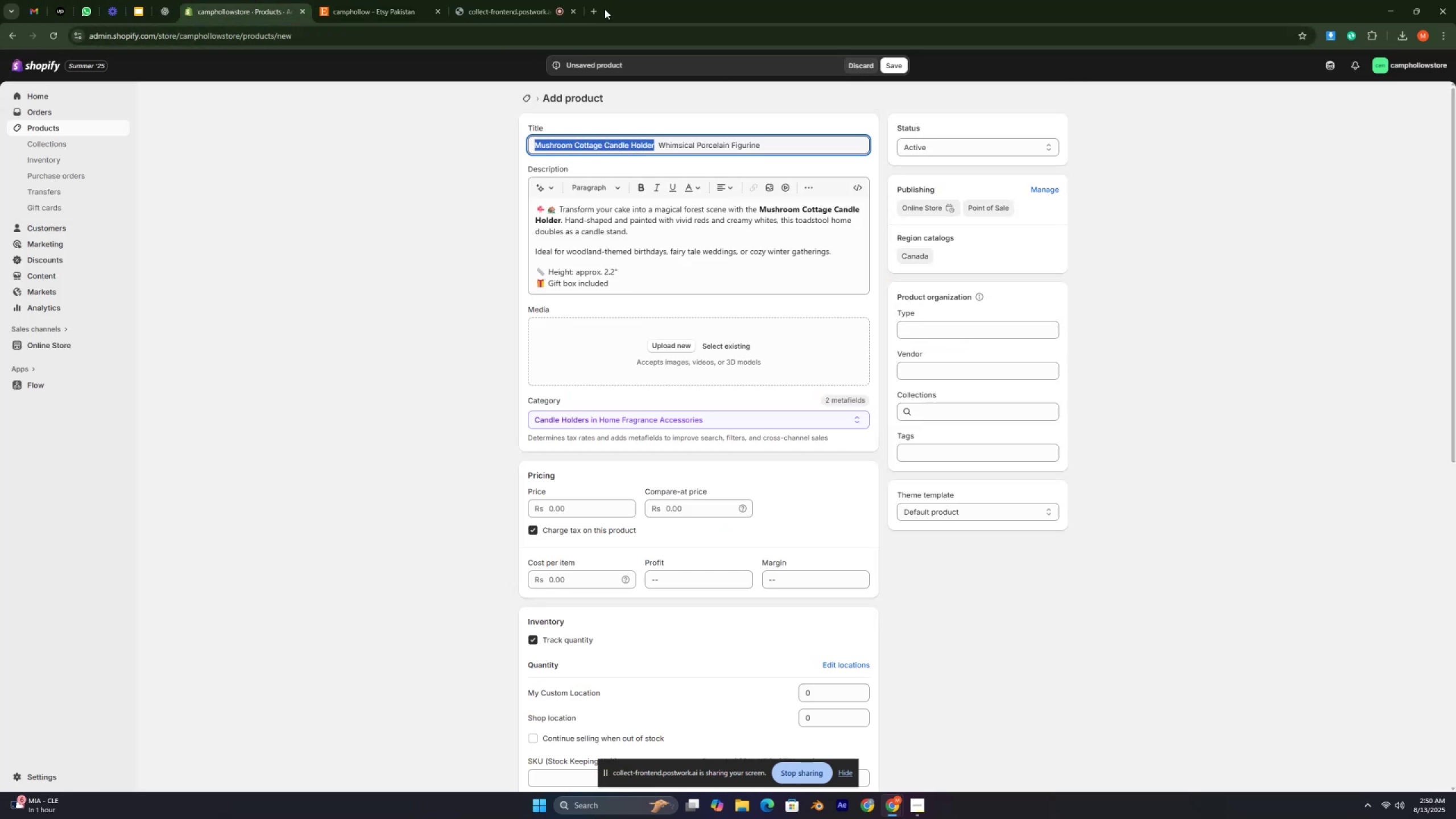 
left_click([598, 10])
 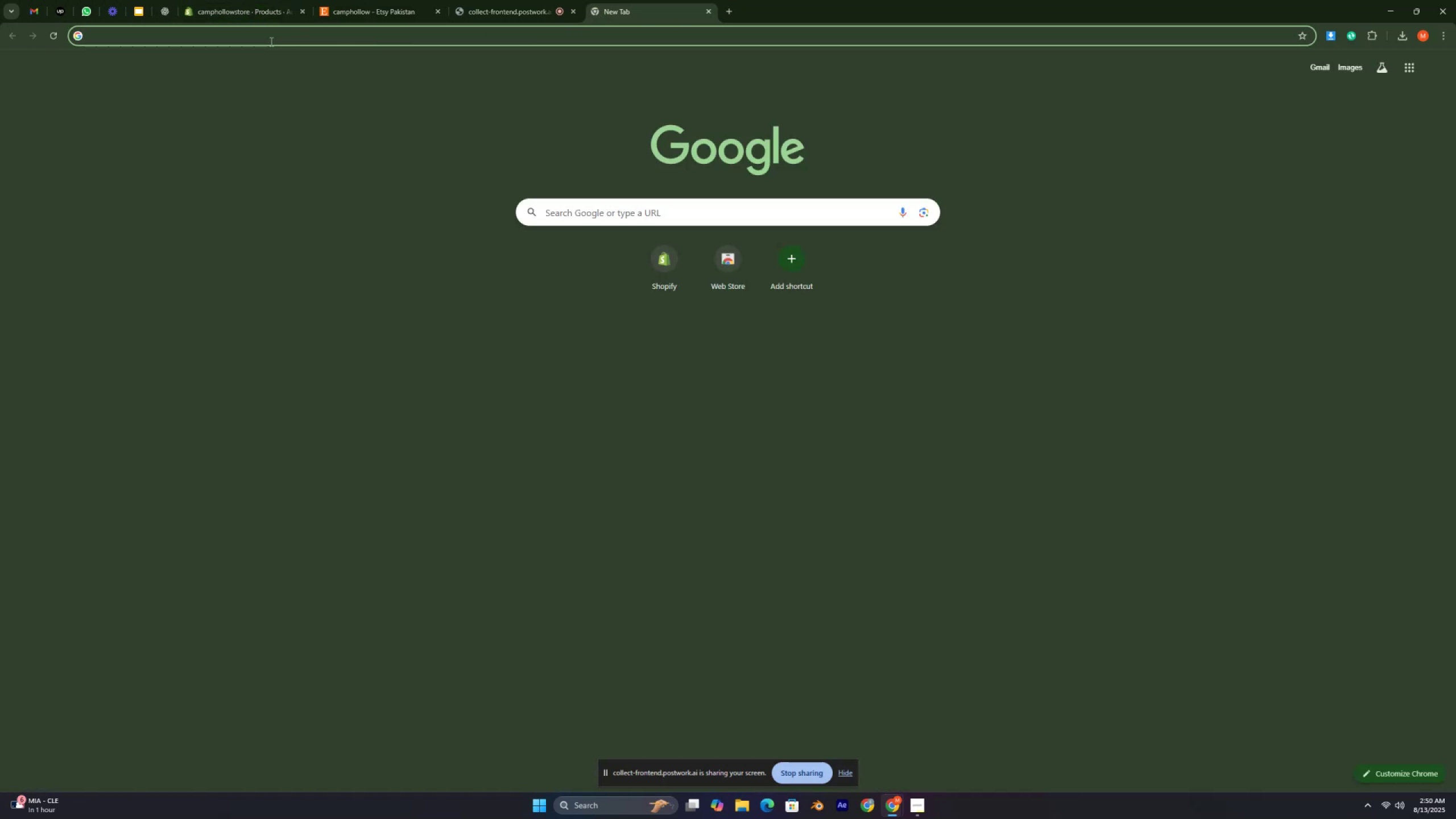 
key(Control+V)
 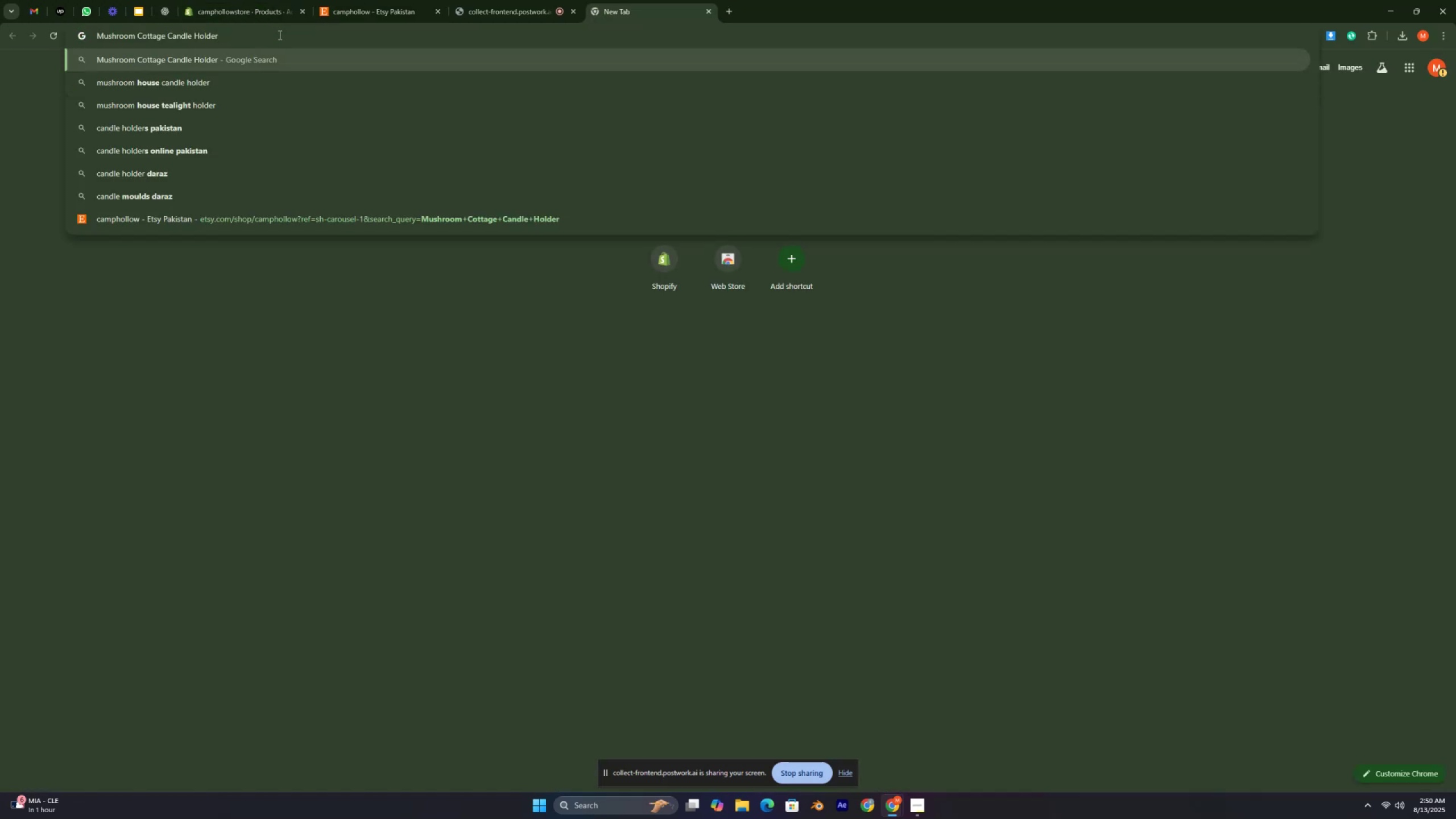 
key(Enter)
 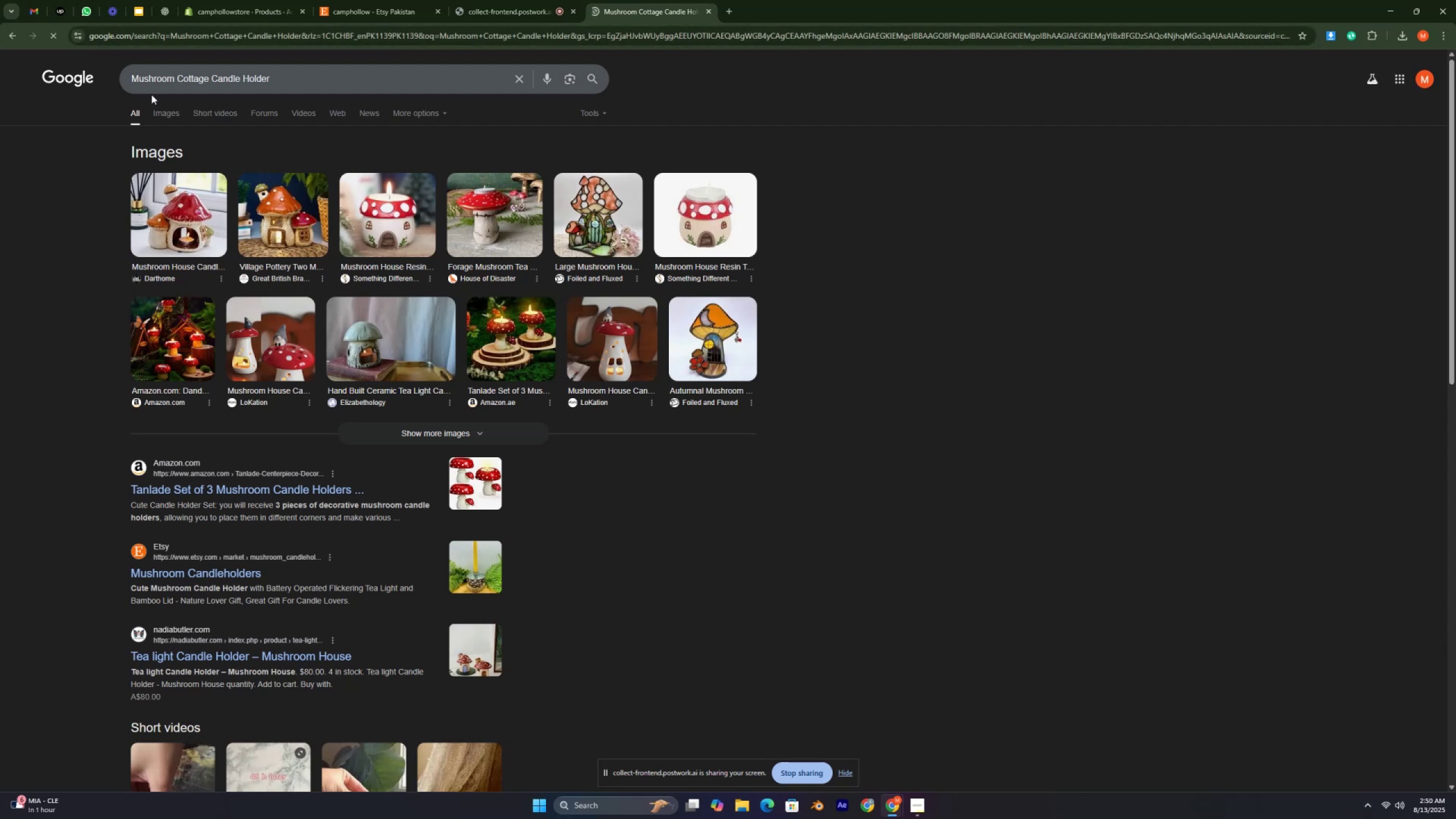 
left_click_drag(start_coordinate=[181, 117], to_coordinate=[179, 110])
 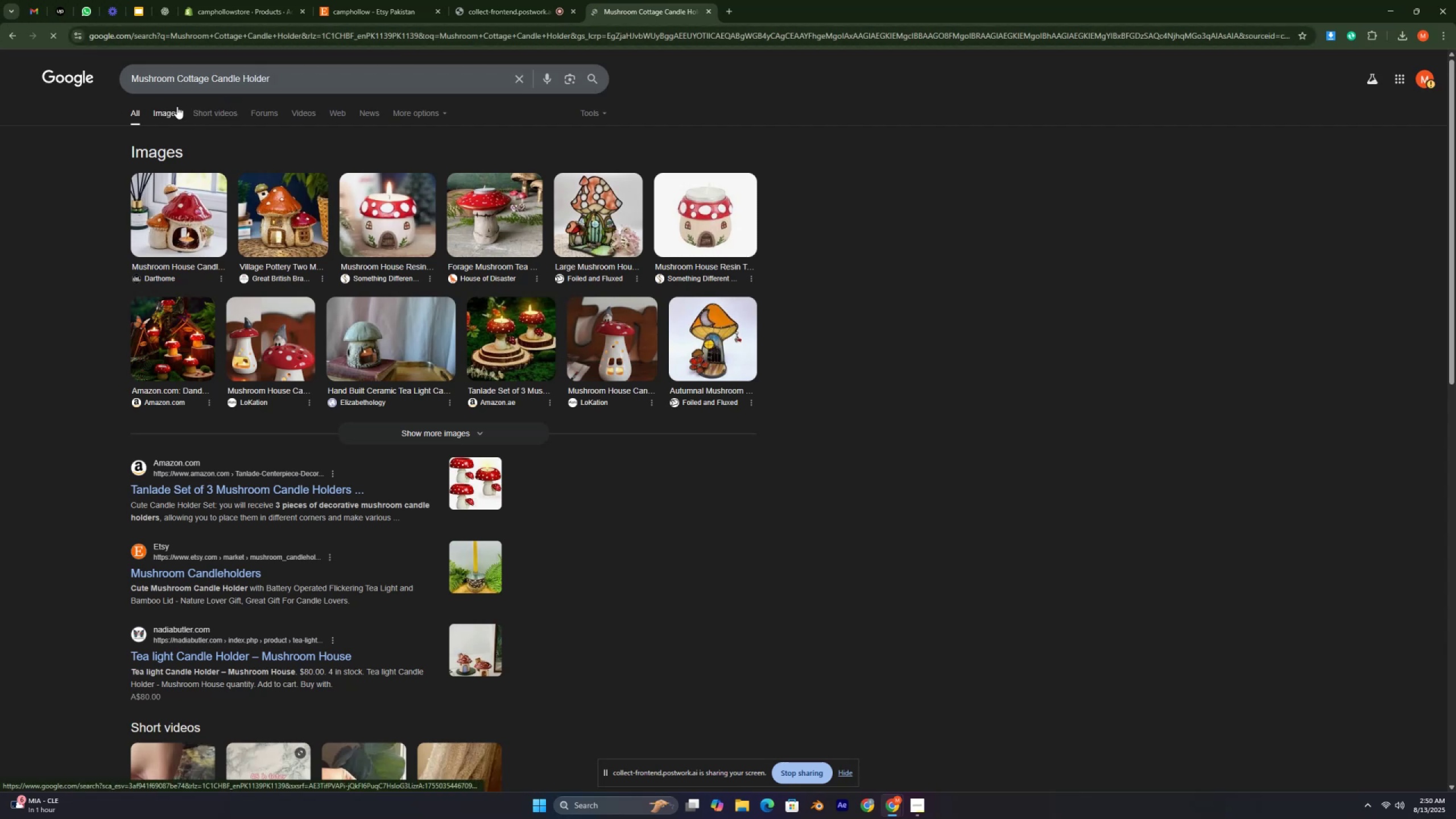 
left_click([164, 115])
 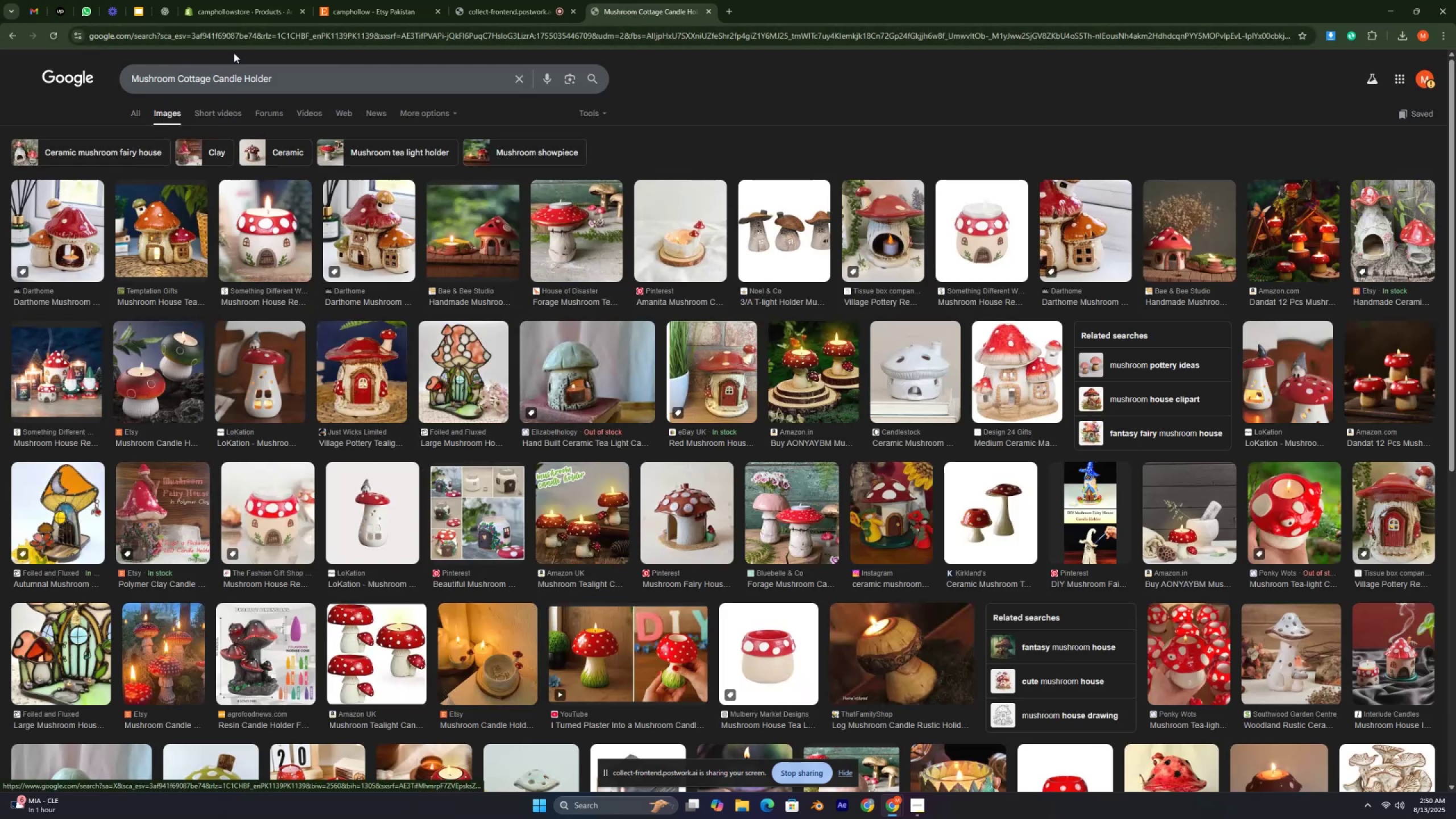 
left_click([374, 15])
 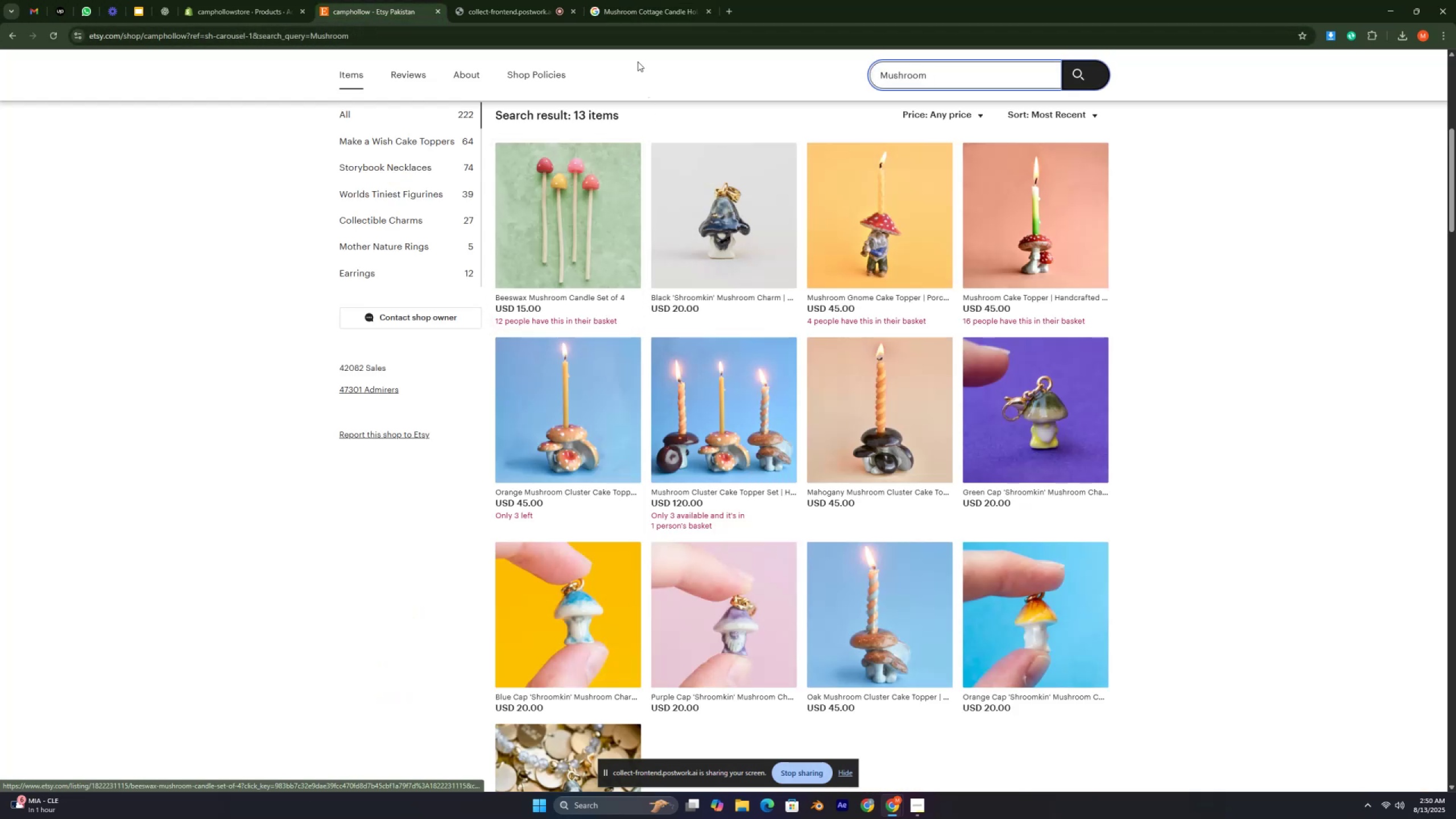 
left_click([637, 16])
 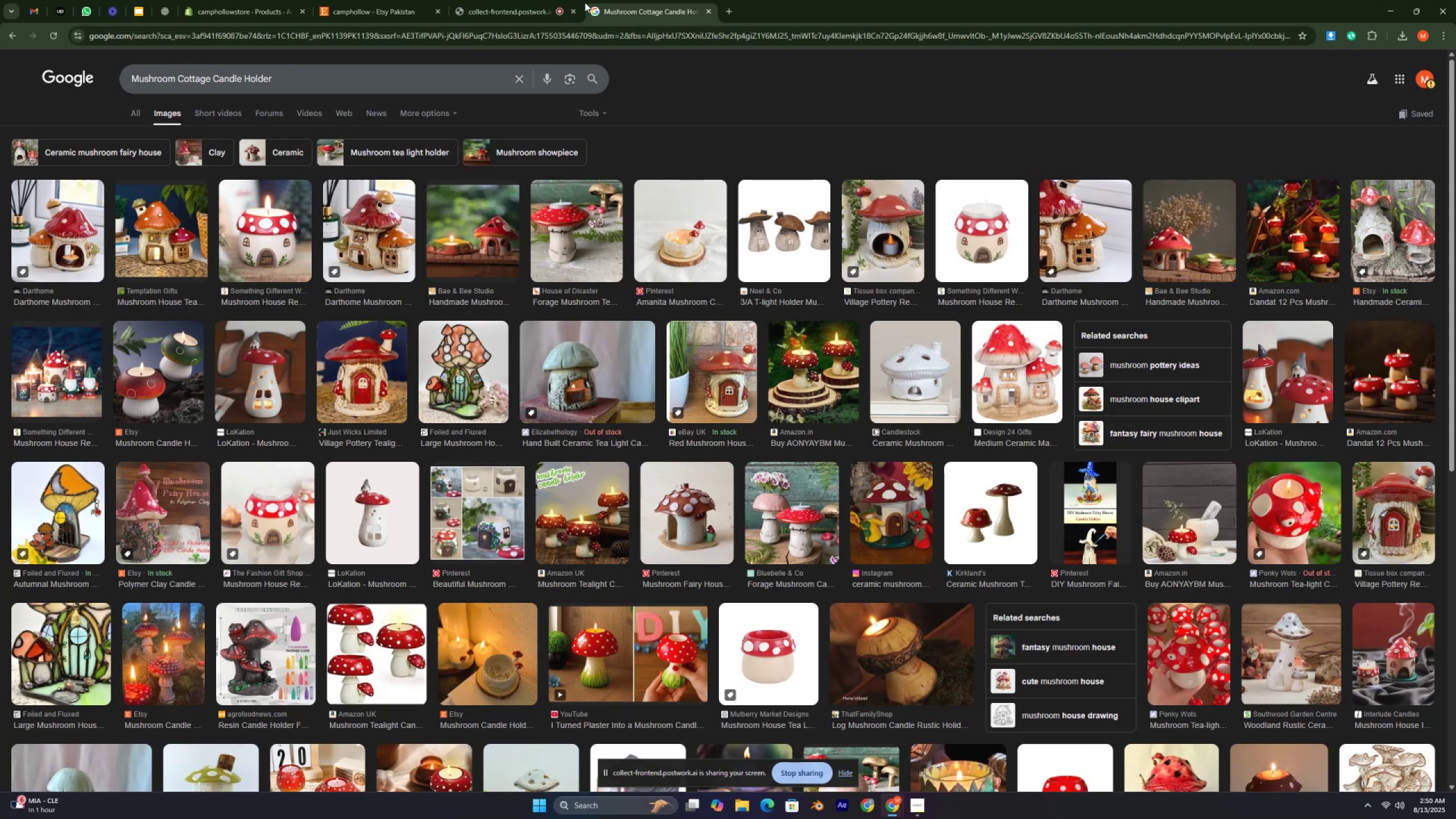 
left_click([710, 9])
 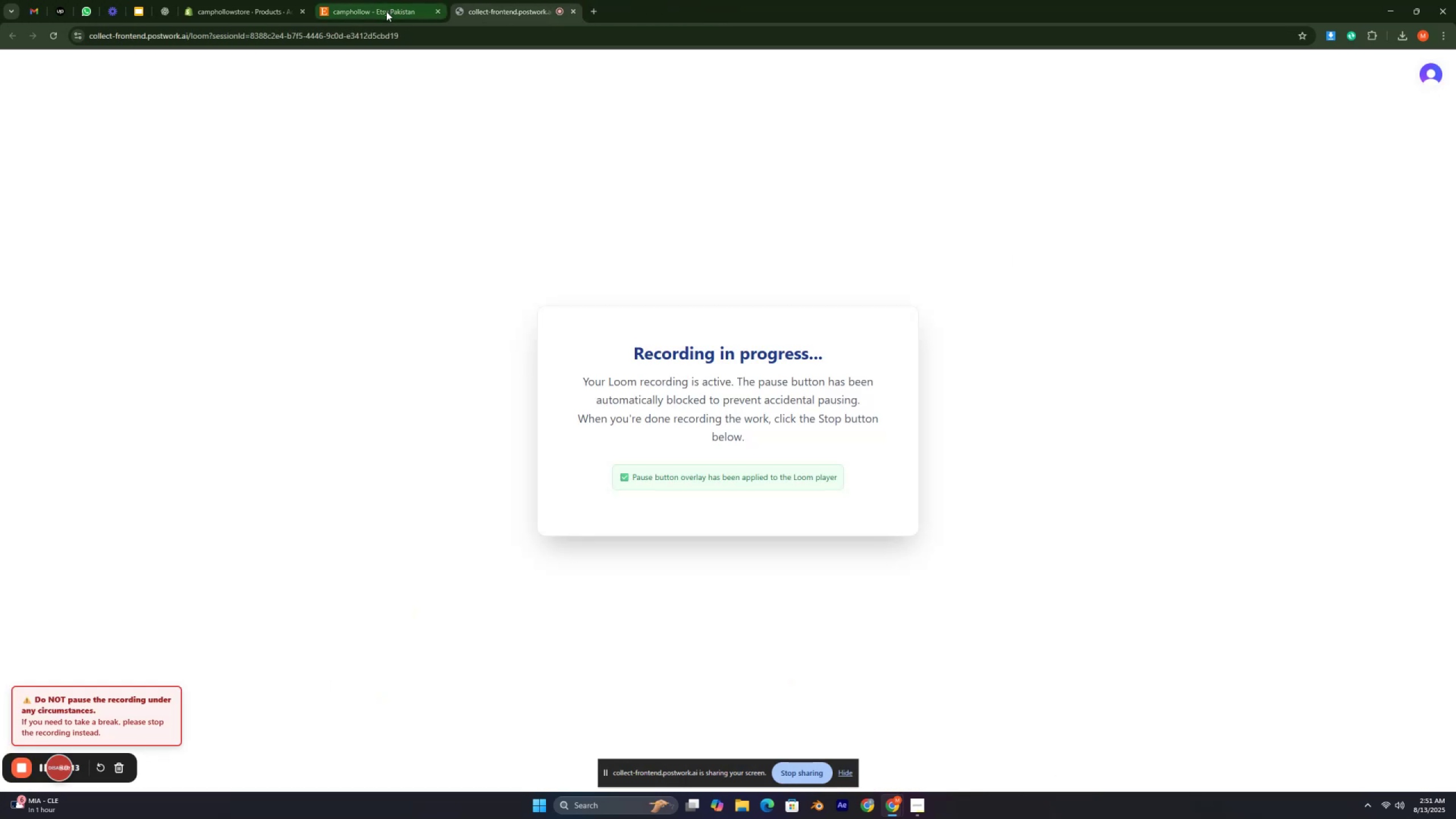 
left_click([386, 11])
 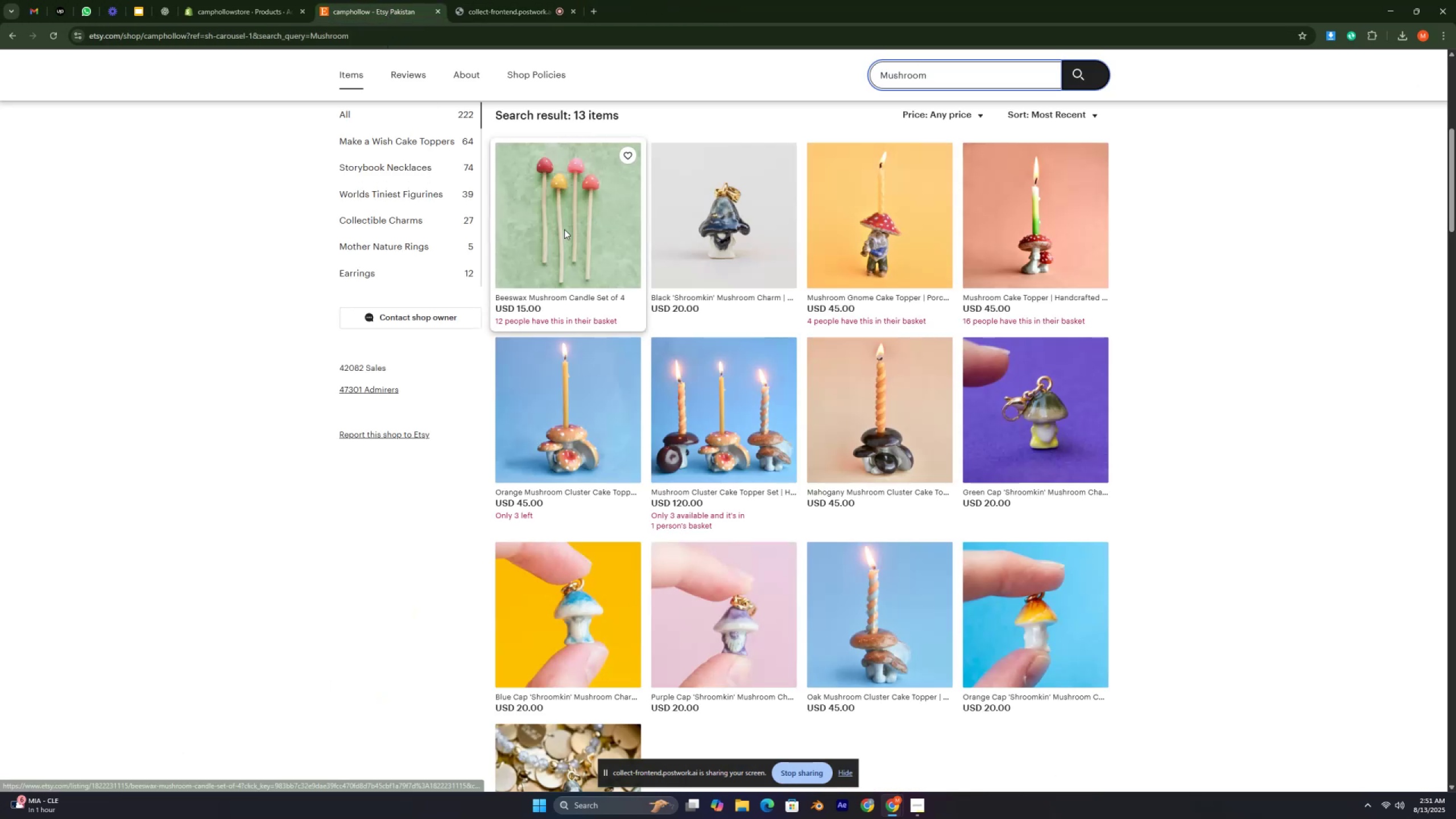 
scroll: coordinate [564, 231], scroll_direction: down, amount: 2.0
 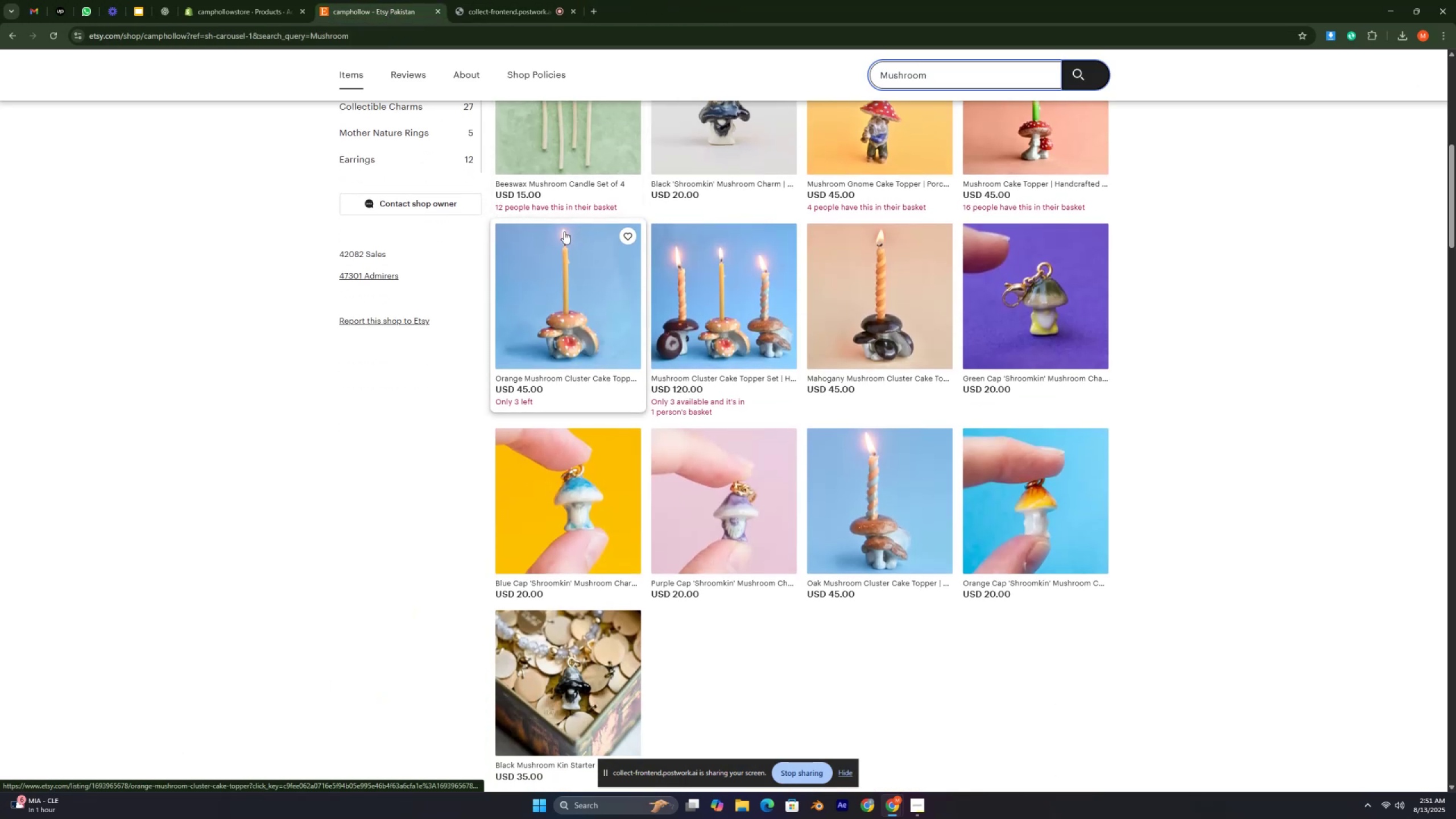 
scroll: coordinate [564, 231], scroll_direction: up, amount: 1.0
 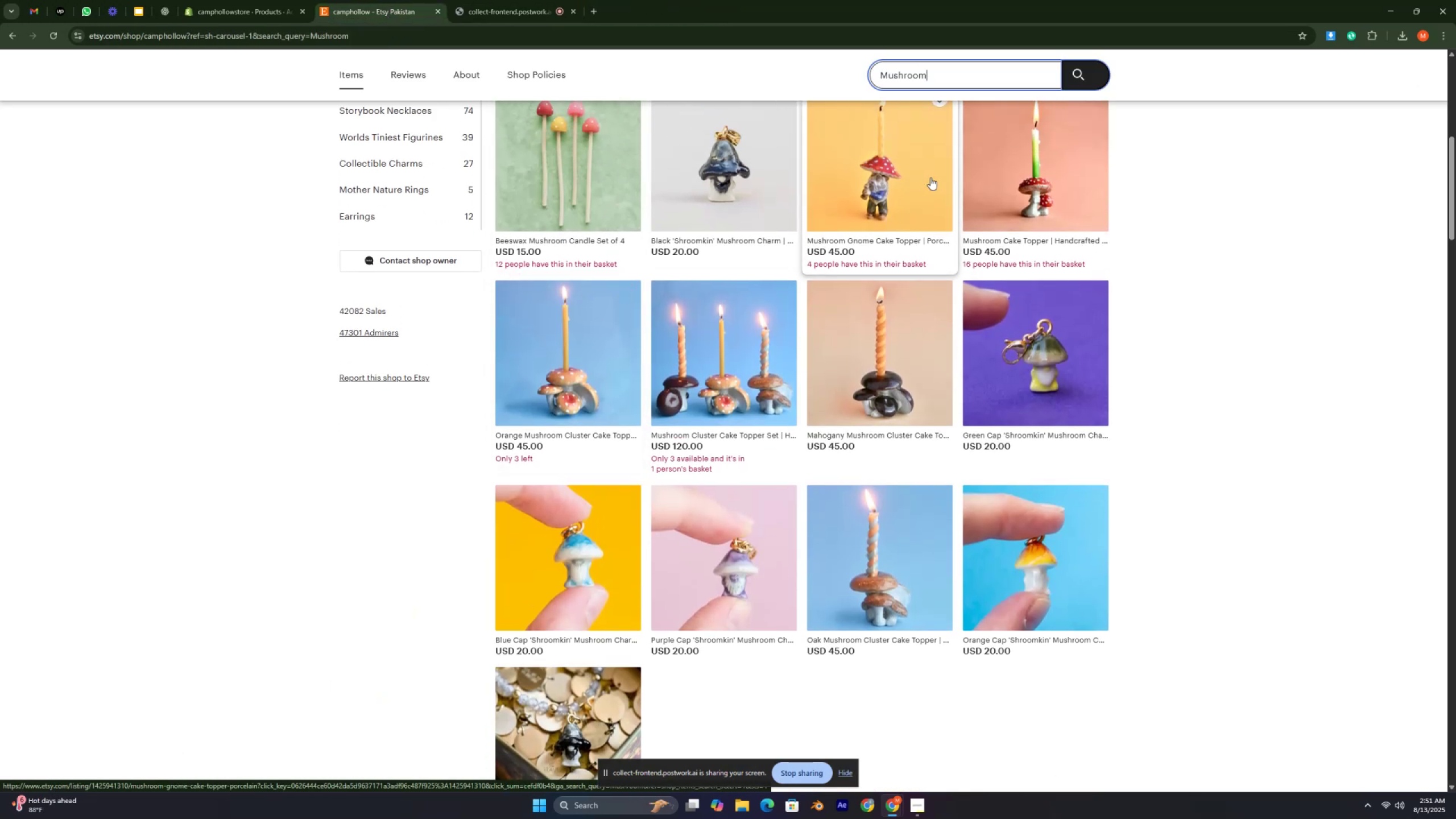 
left_click([904, 168])
 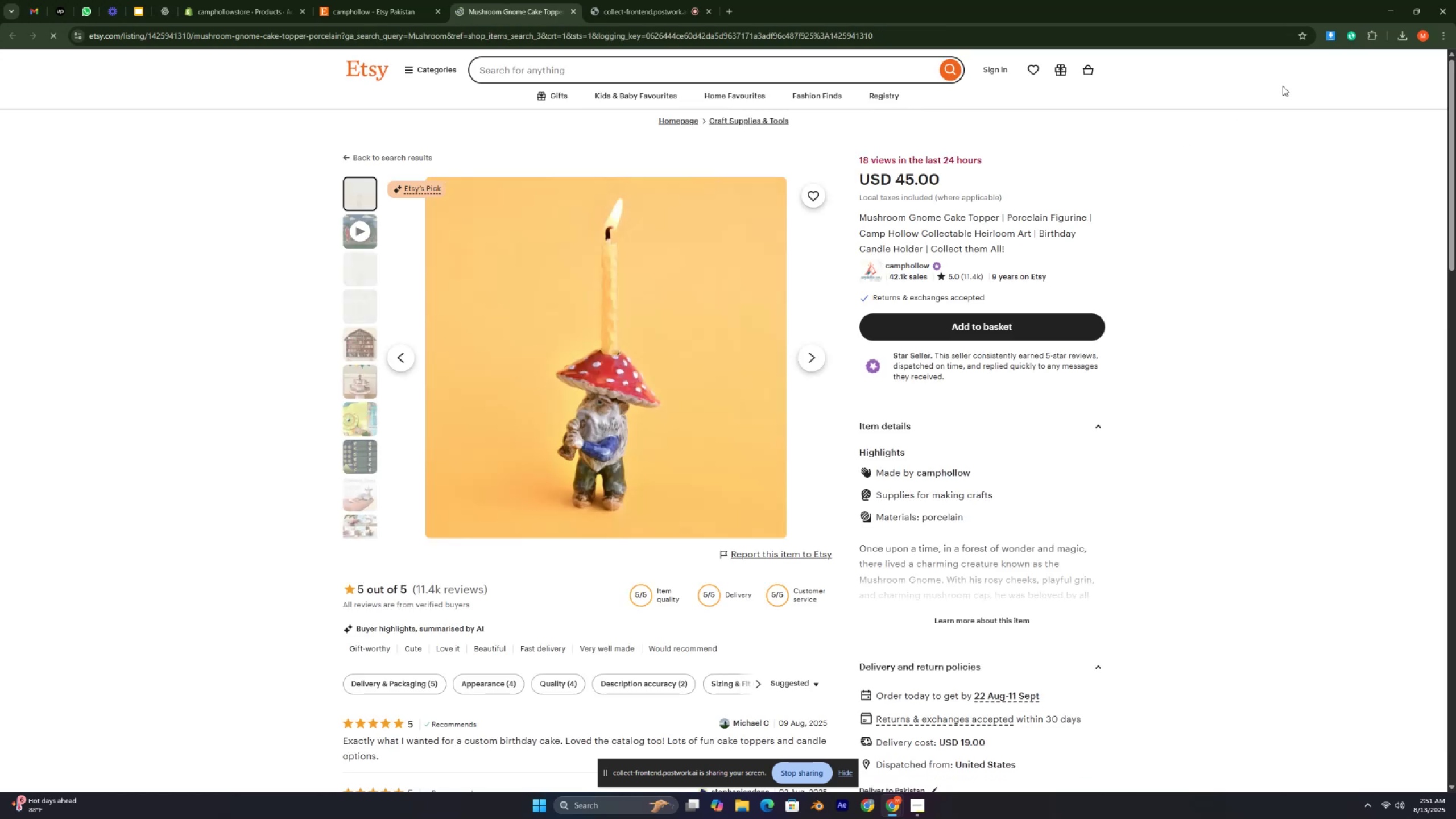 
left_click([1327, 36])
 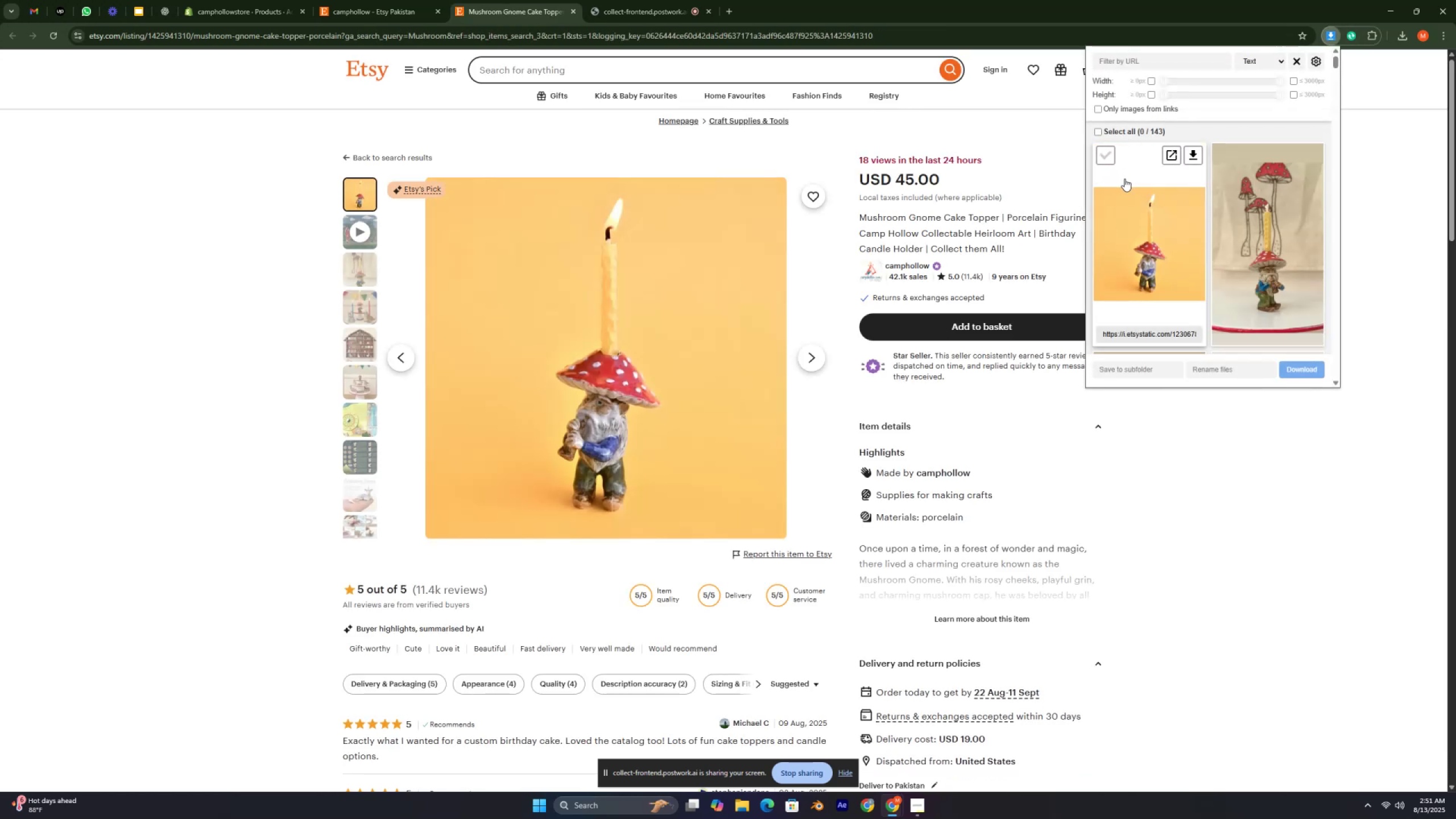 
left_click([1152, 217])
 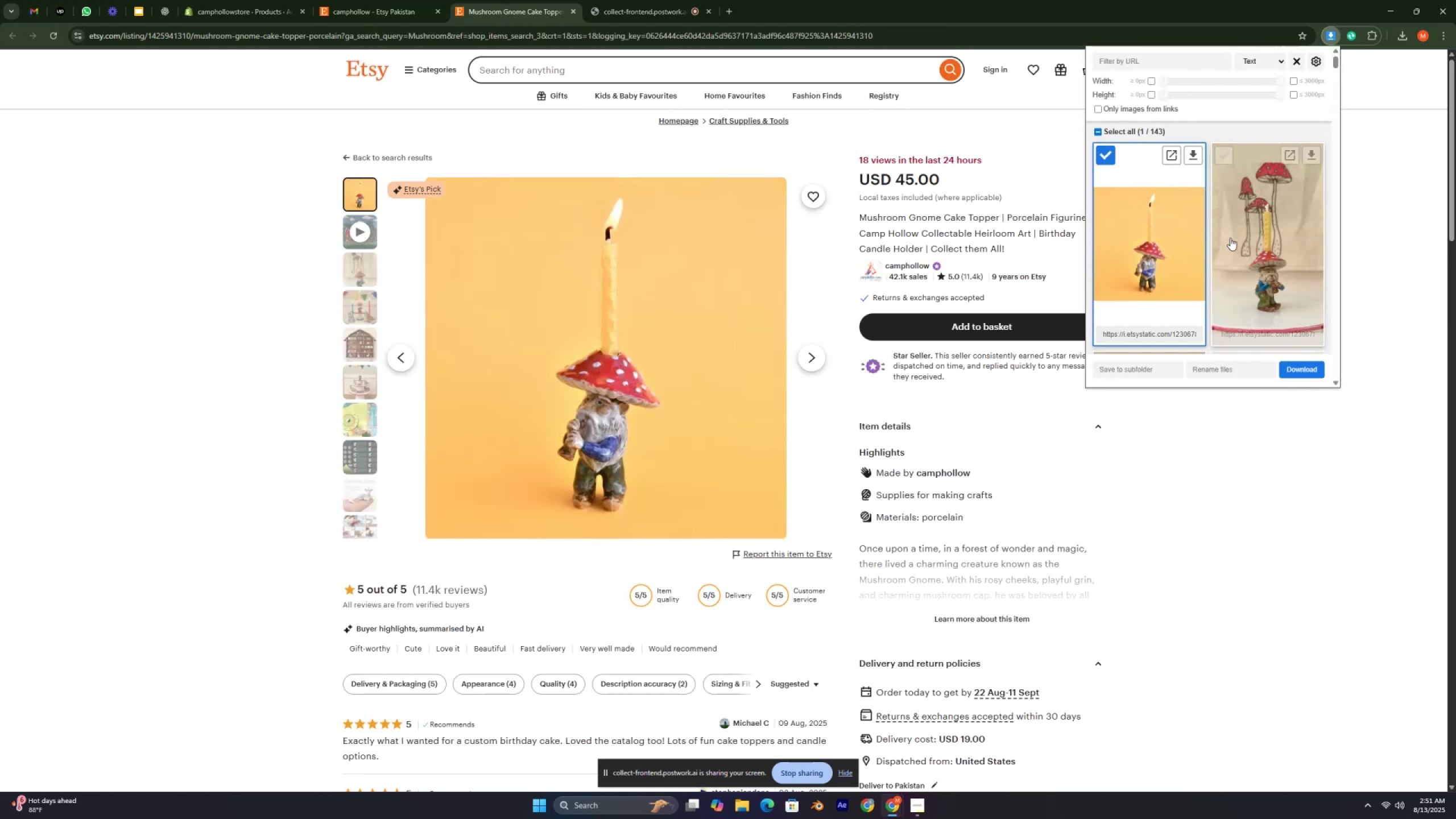 
double_click([1241, 238])
 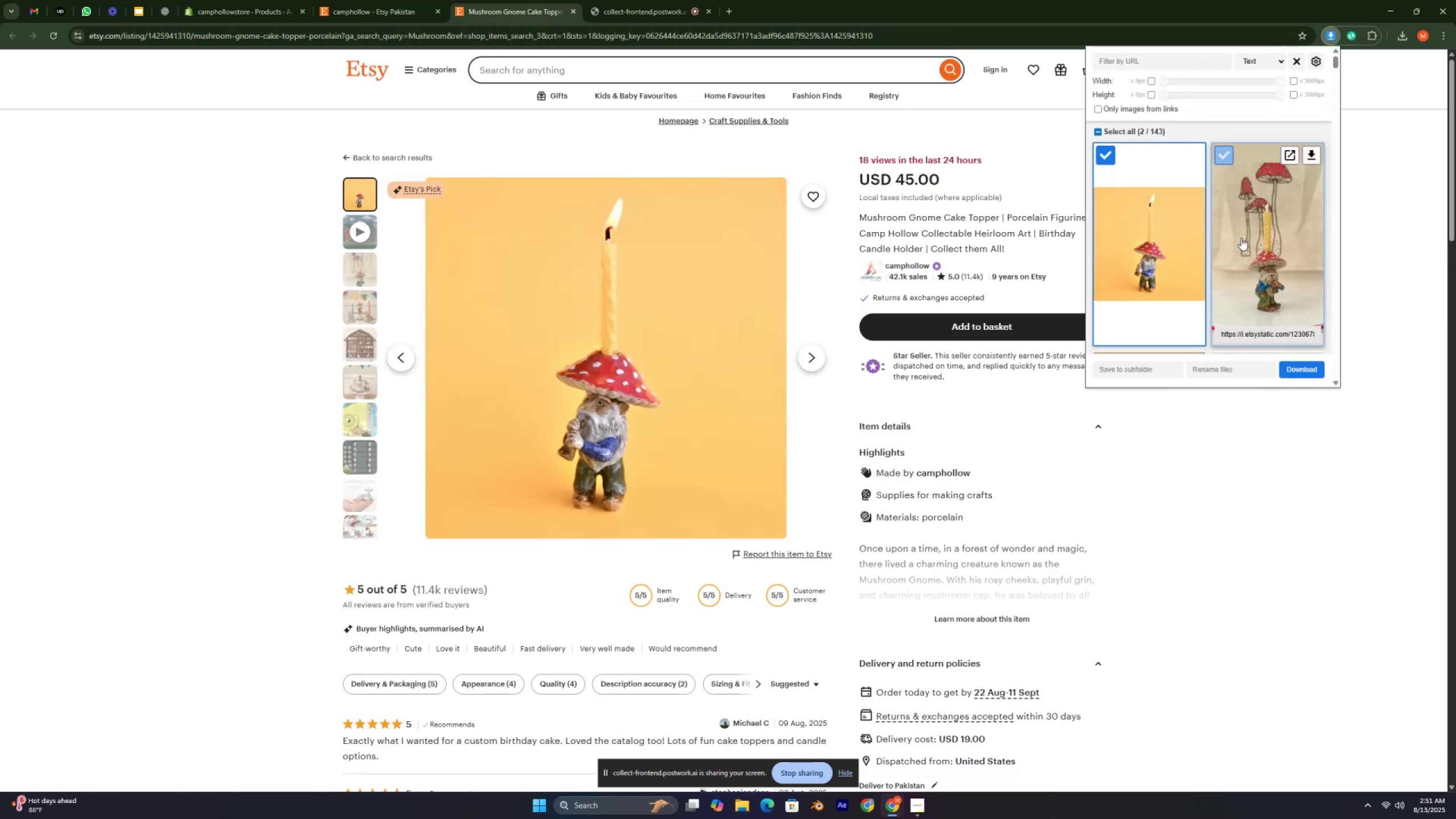 
scroll: coordinate [1241, 238], scroll_direction: down, amount: 3.0
 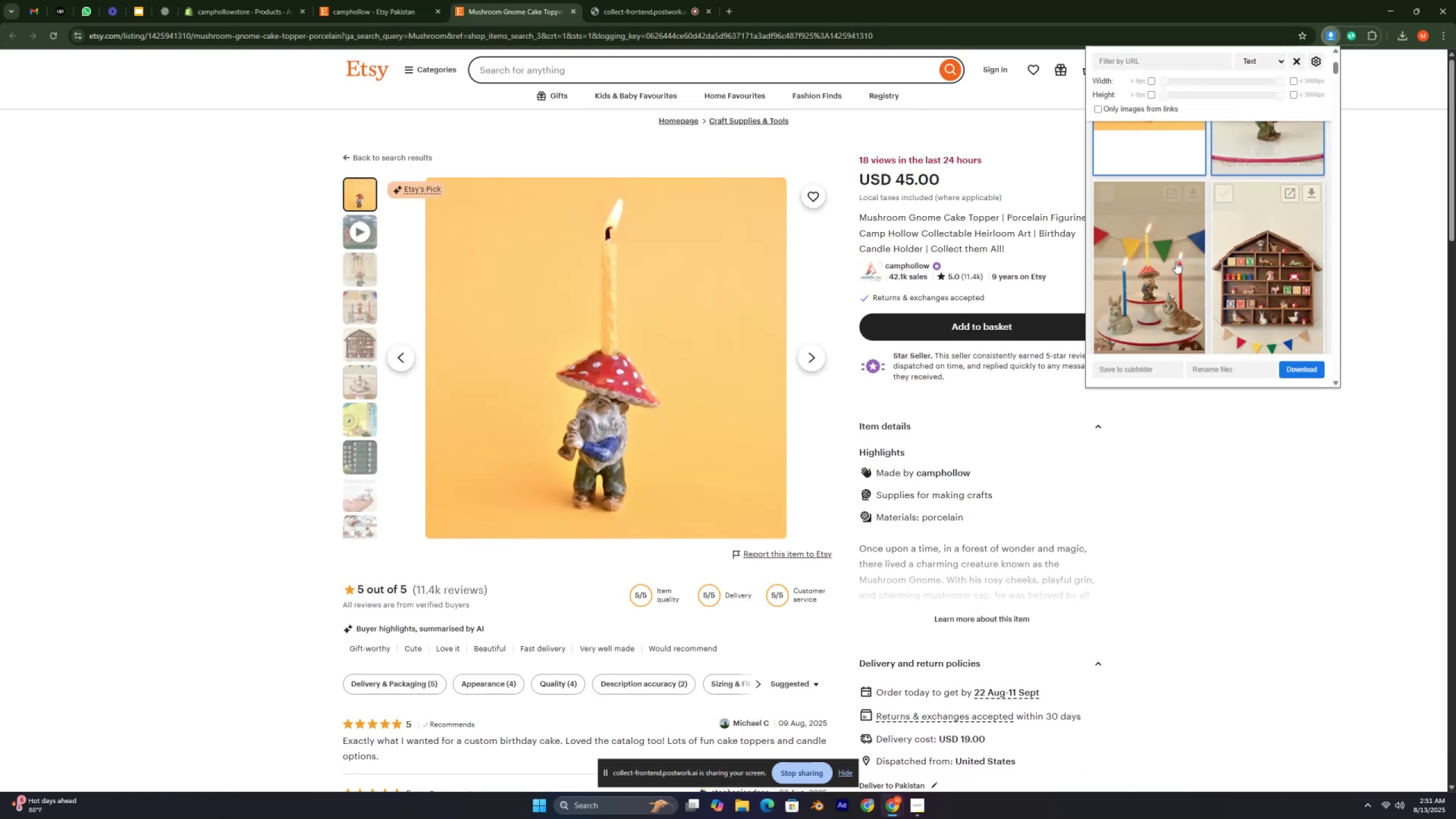 
left_click([1168, 265])
 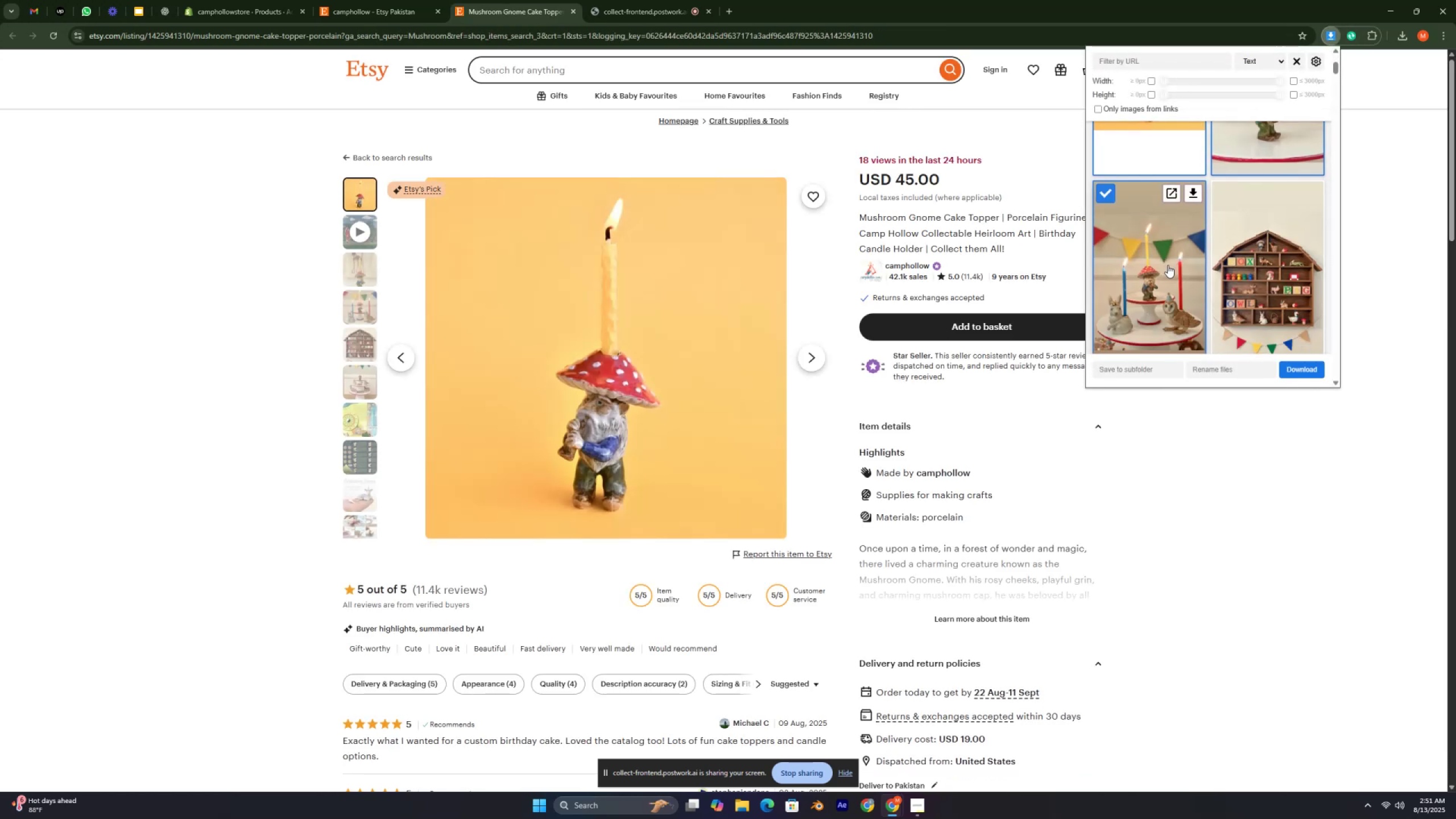 
scroll: coordinate [1168, 265], scroll_direction: down, amount: 9.0
 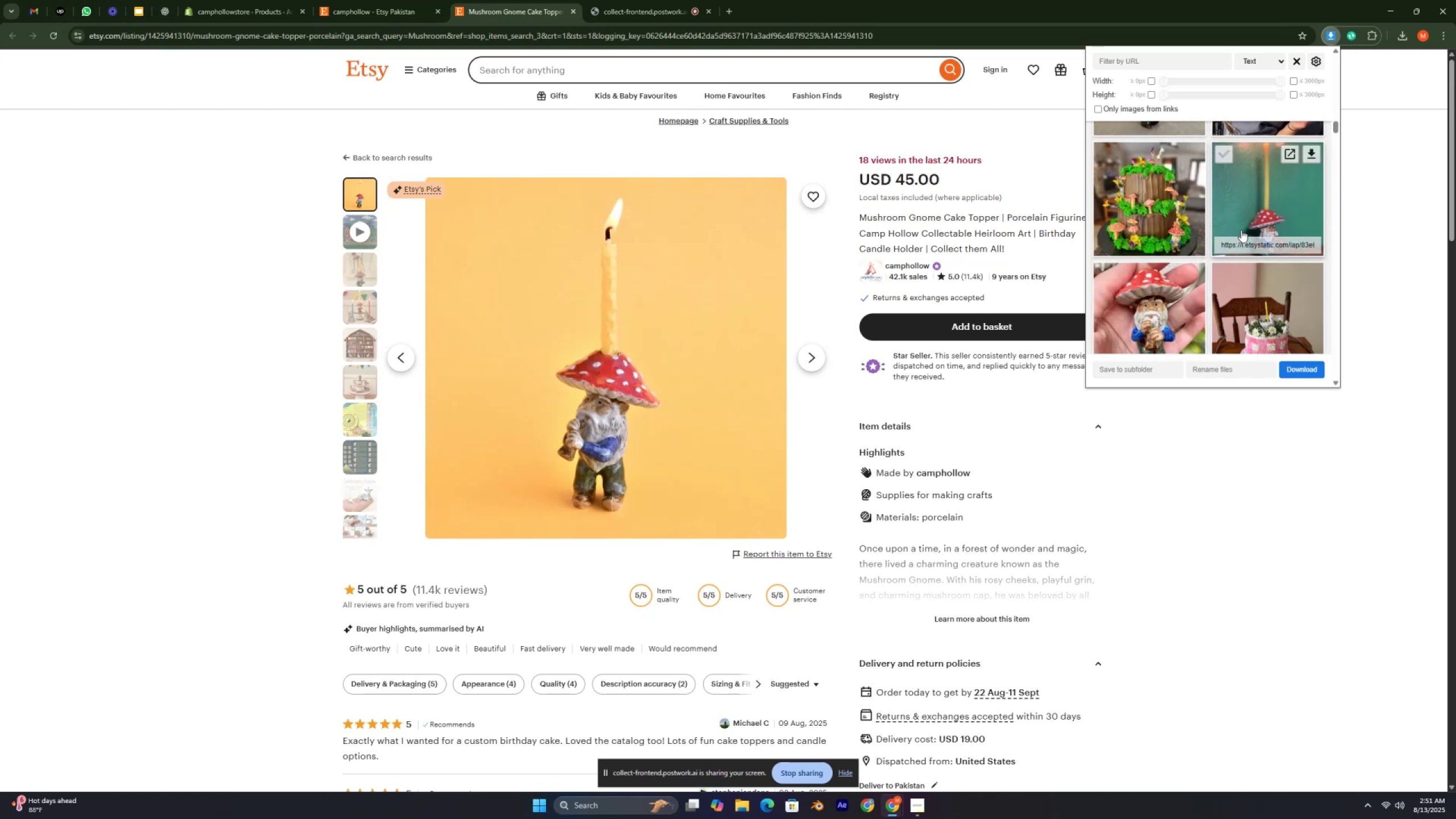 
left_click([1263, 220])
 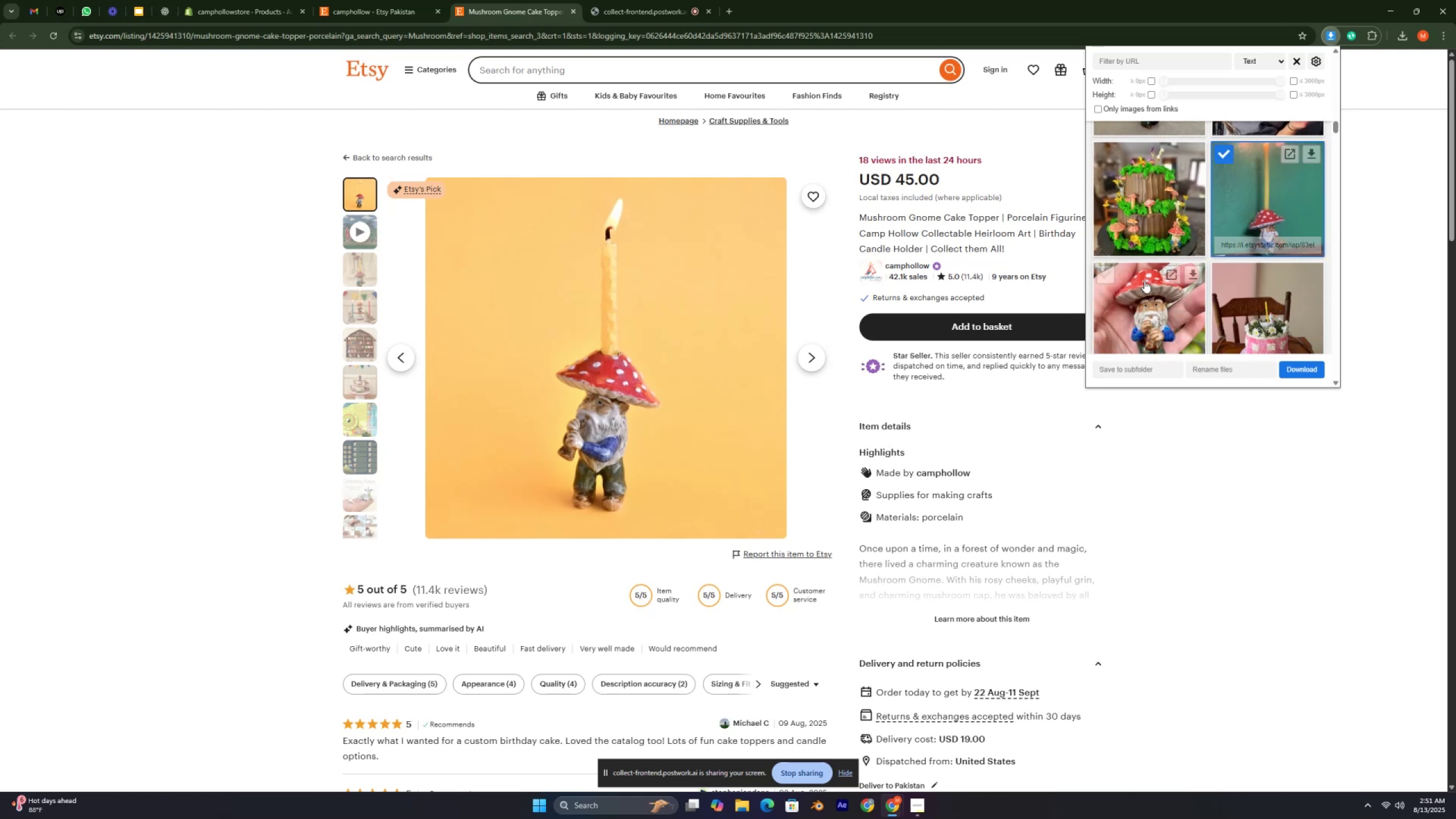 
left_click([1135, 289])
 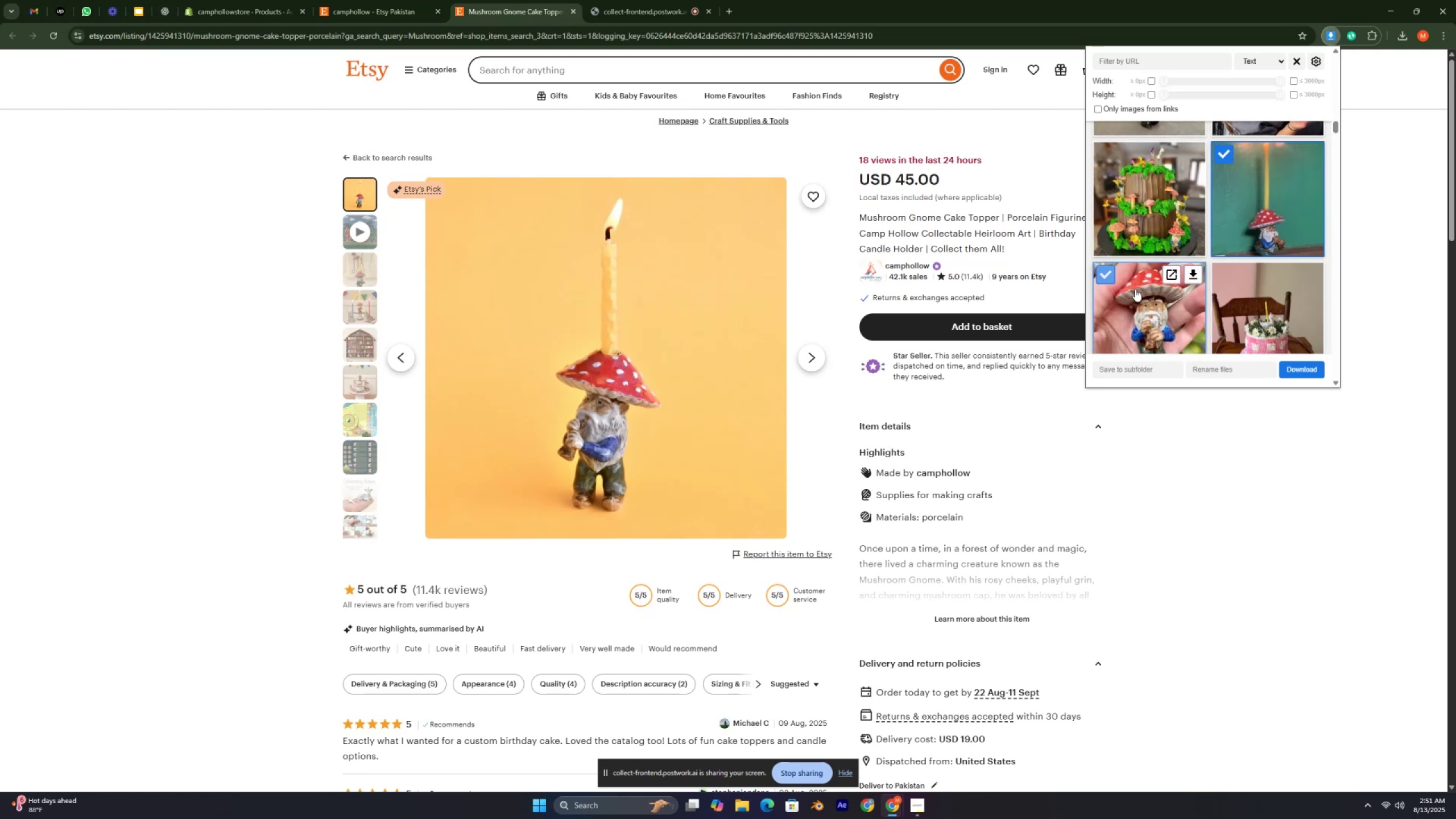 
scroll: coordinate [1135, 289], scroll_direction: down, amount: 3.0
 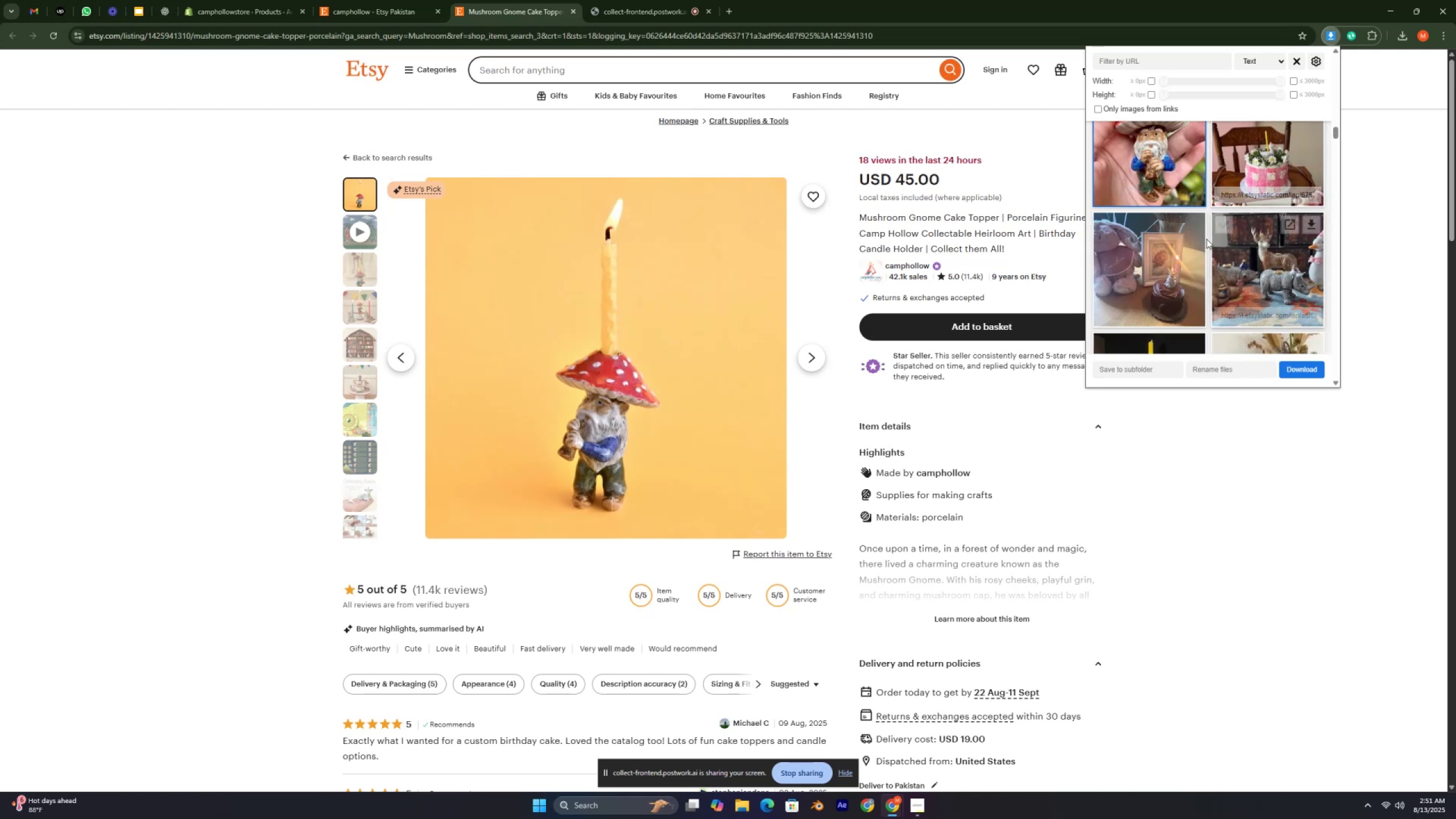 
left_click([1171, 264])
 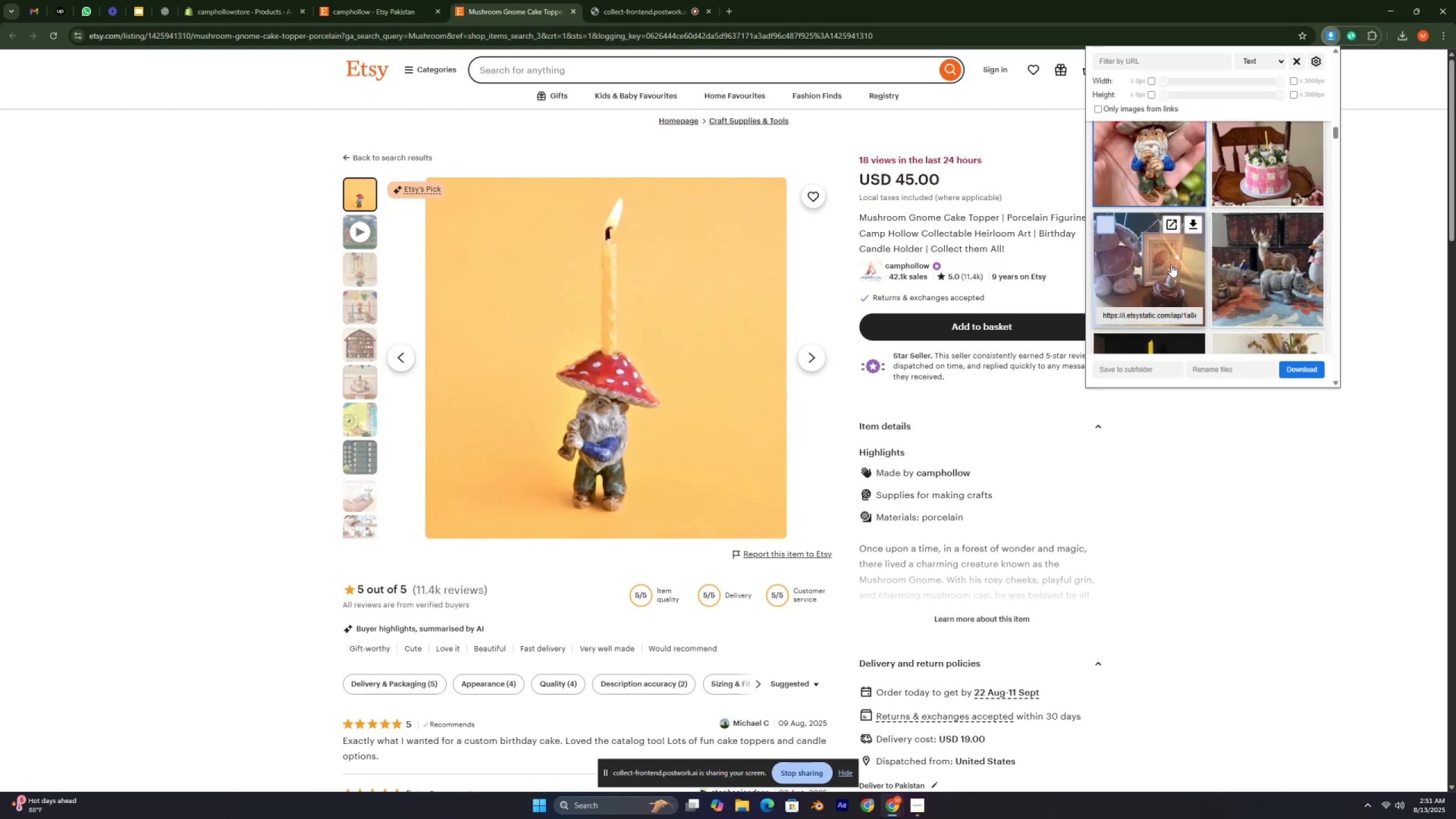 
scroll: coordinate [1171, 264], scroll_direction: down, amount: 3.0
 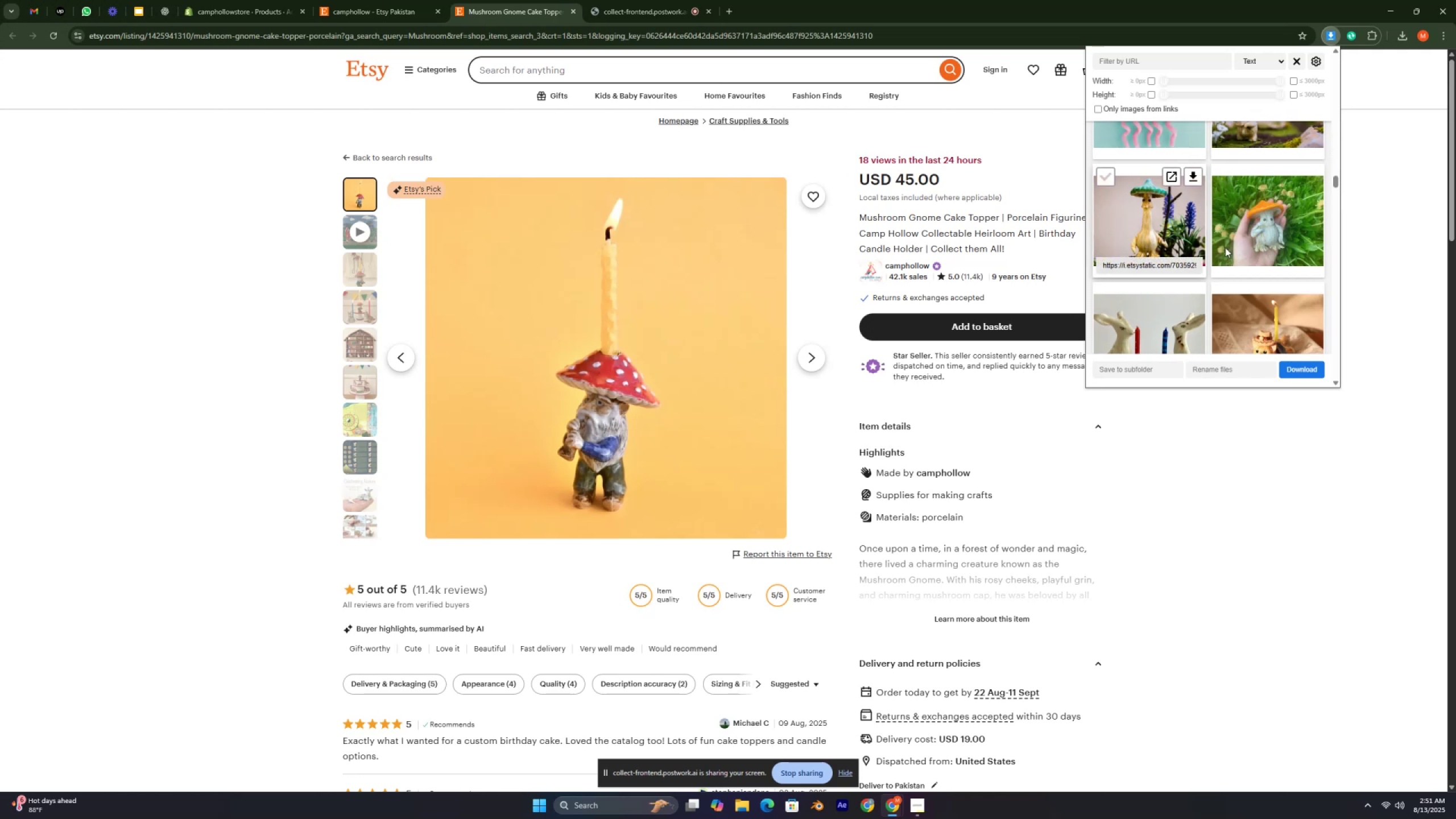 
left_click([1274, 225])
 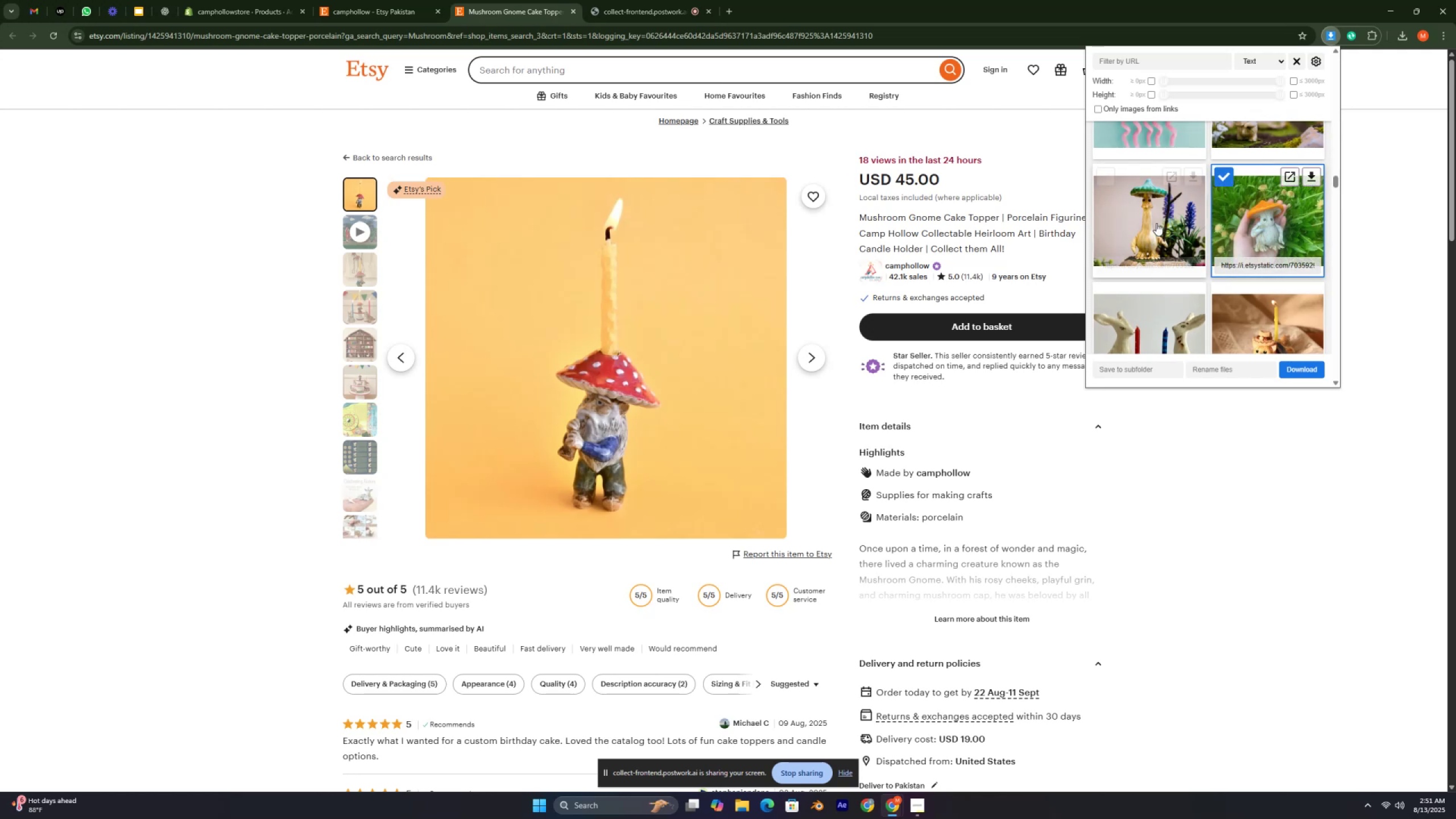 
left_click([1156, 223])
 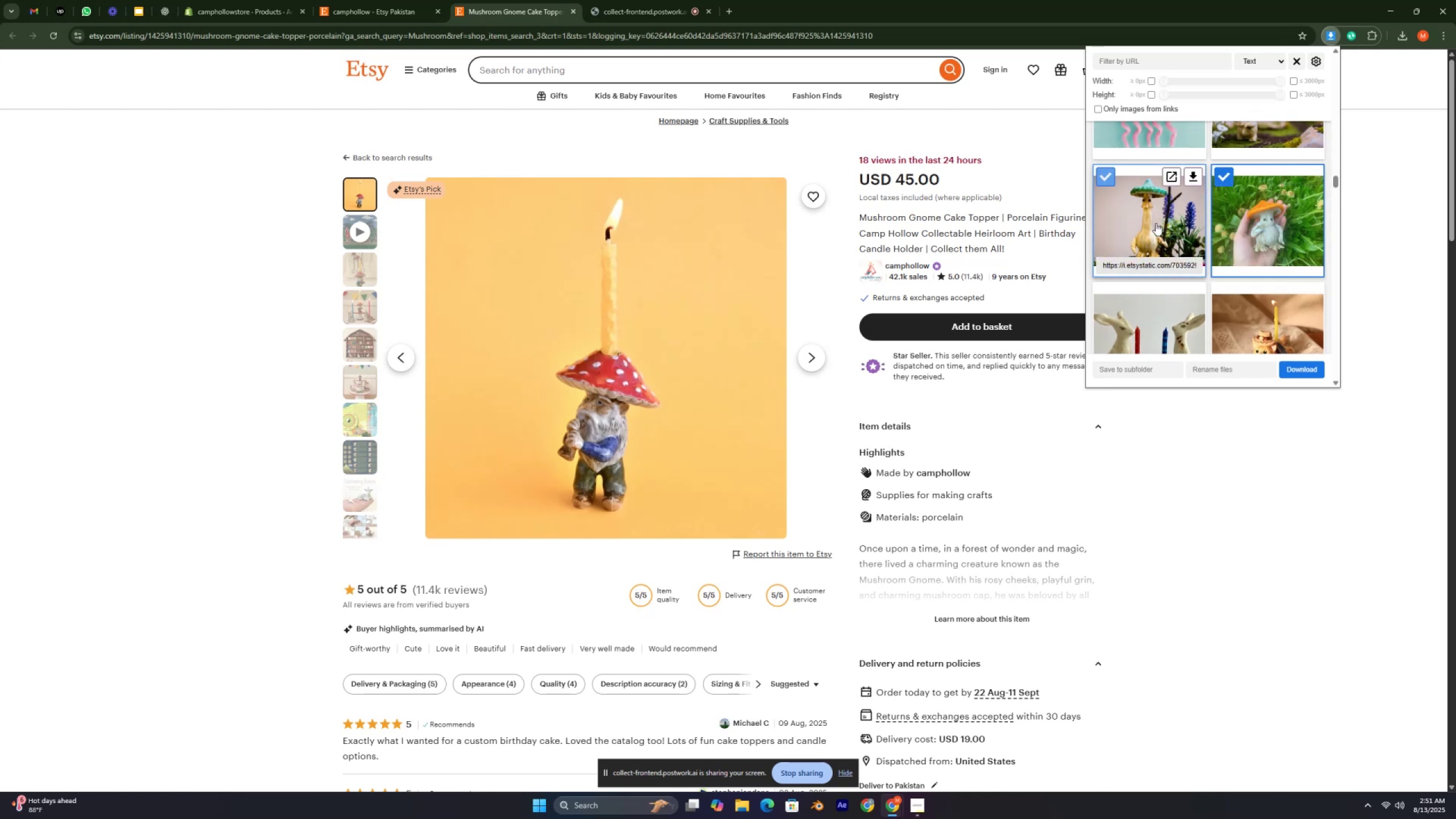 
scroll: coordinate [1156, 223], scroll_direction: down, amount: 3.0
 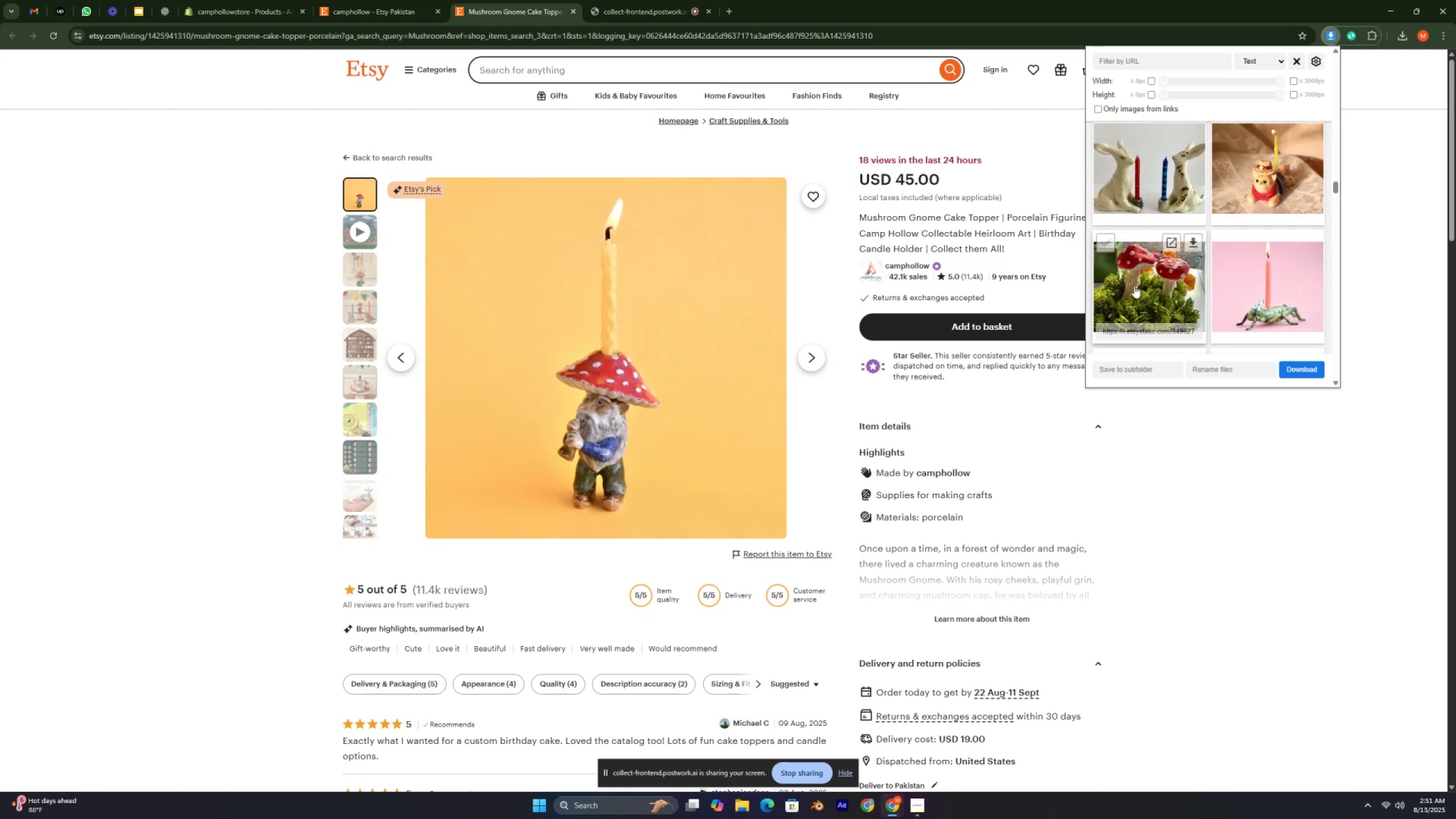 
left_click([1133, 292])
 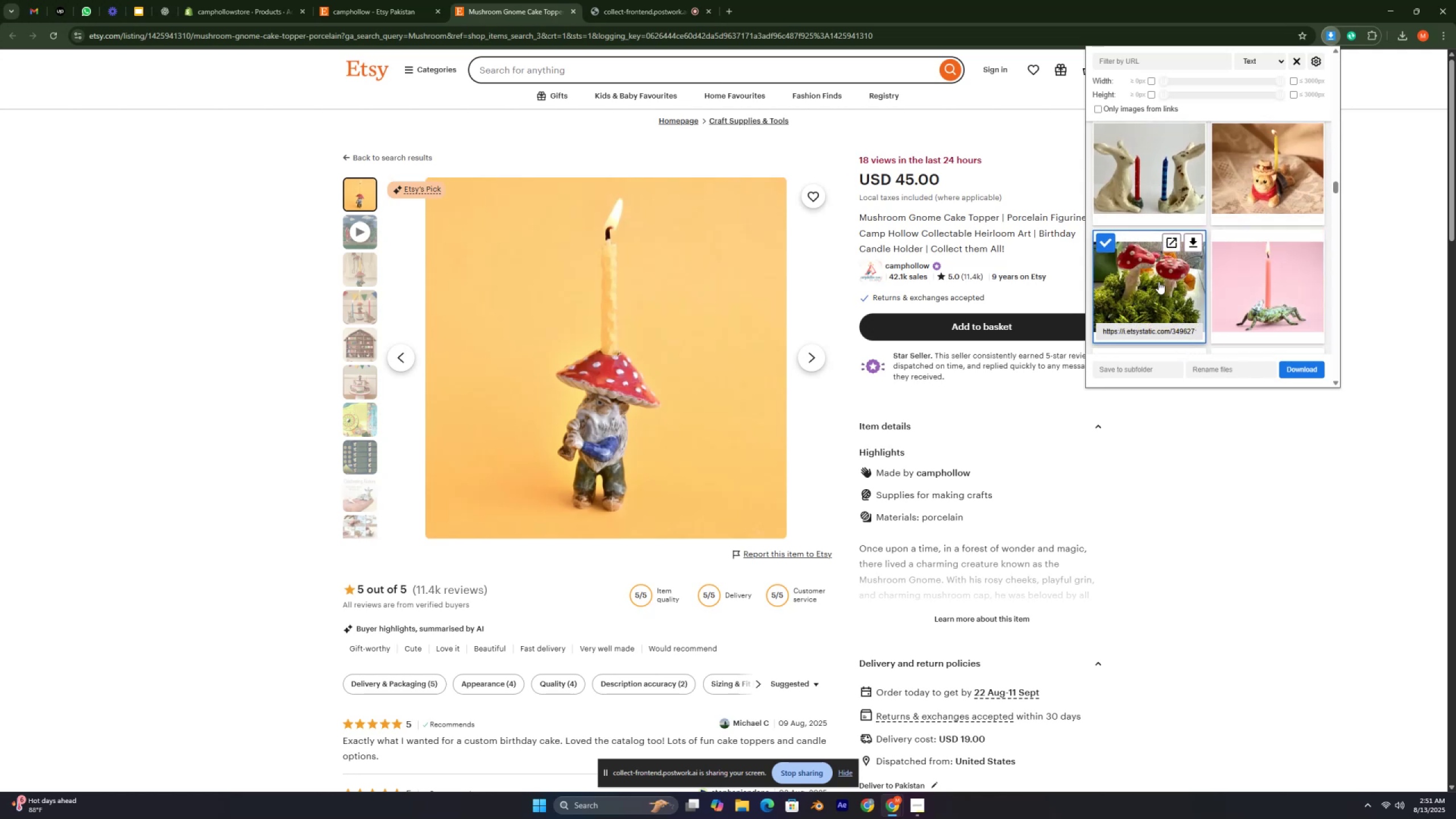 
scroll: coordinate [1205, 262], scroll_direction: down, amount: 4.0
 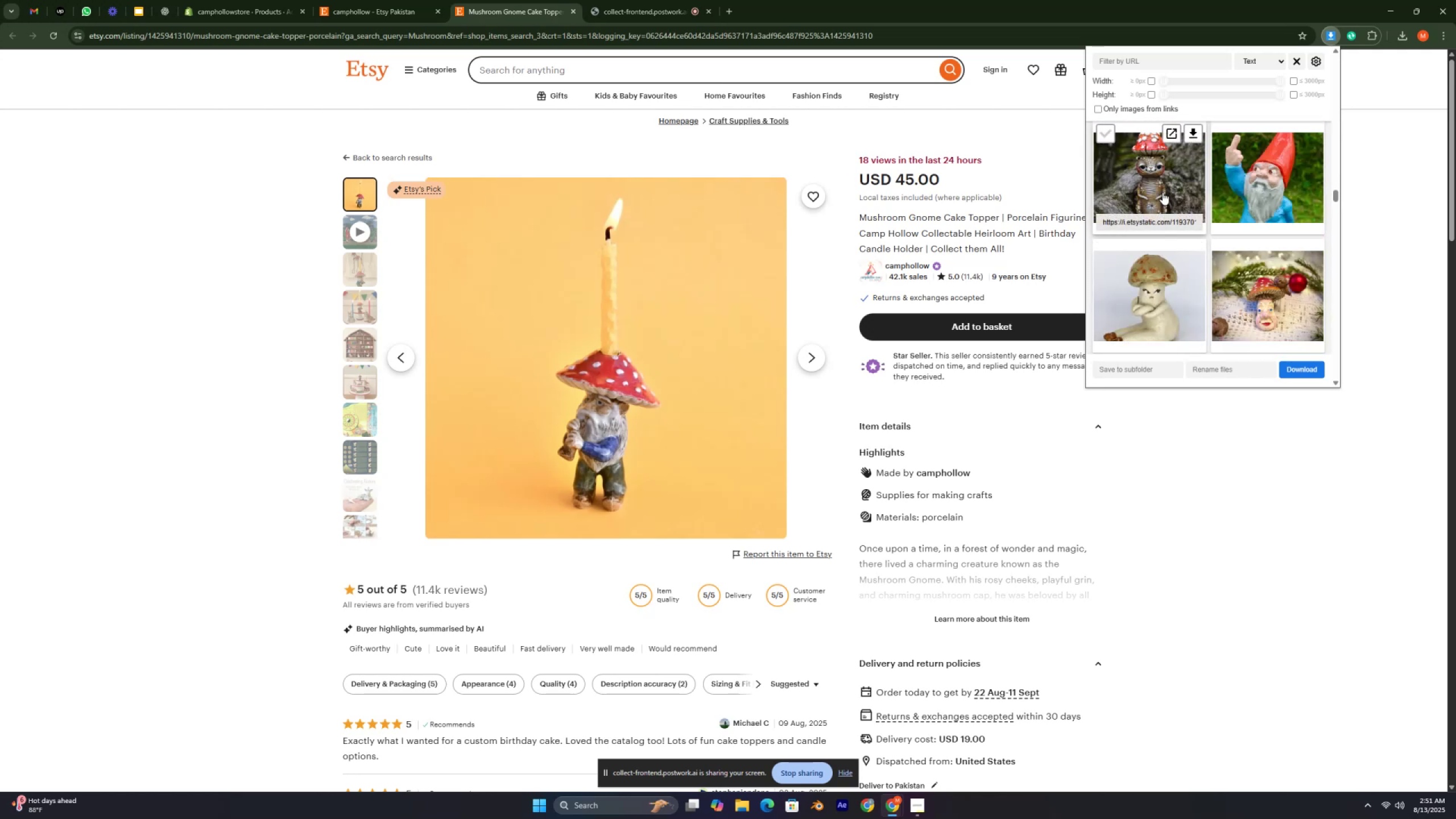 
double_click([1273, 188])
 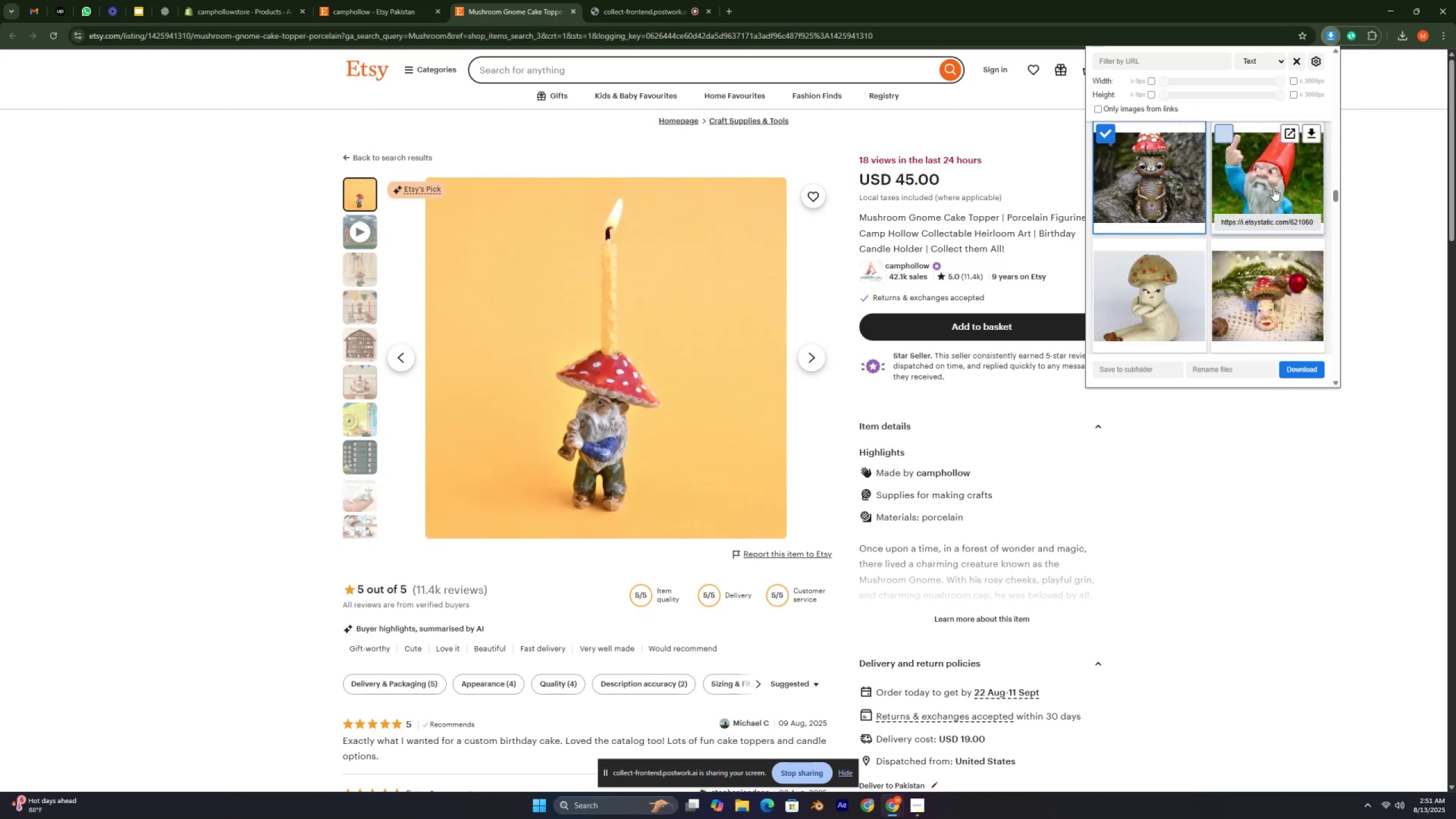 
scroll: coordinate [1274, 188], scroll_direction: down, amount: 2.0
 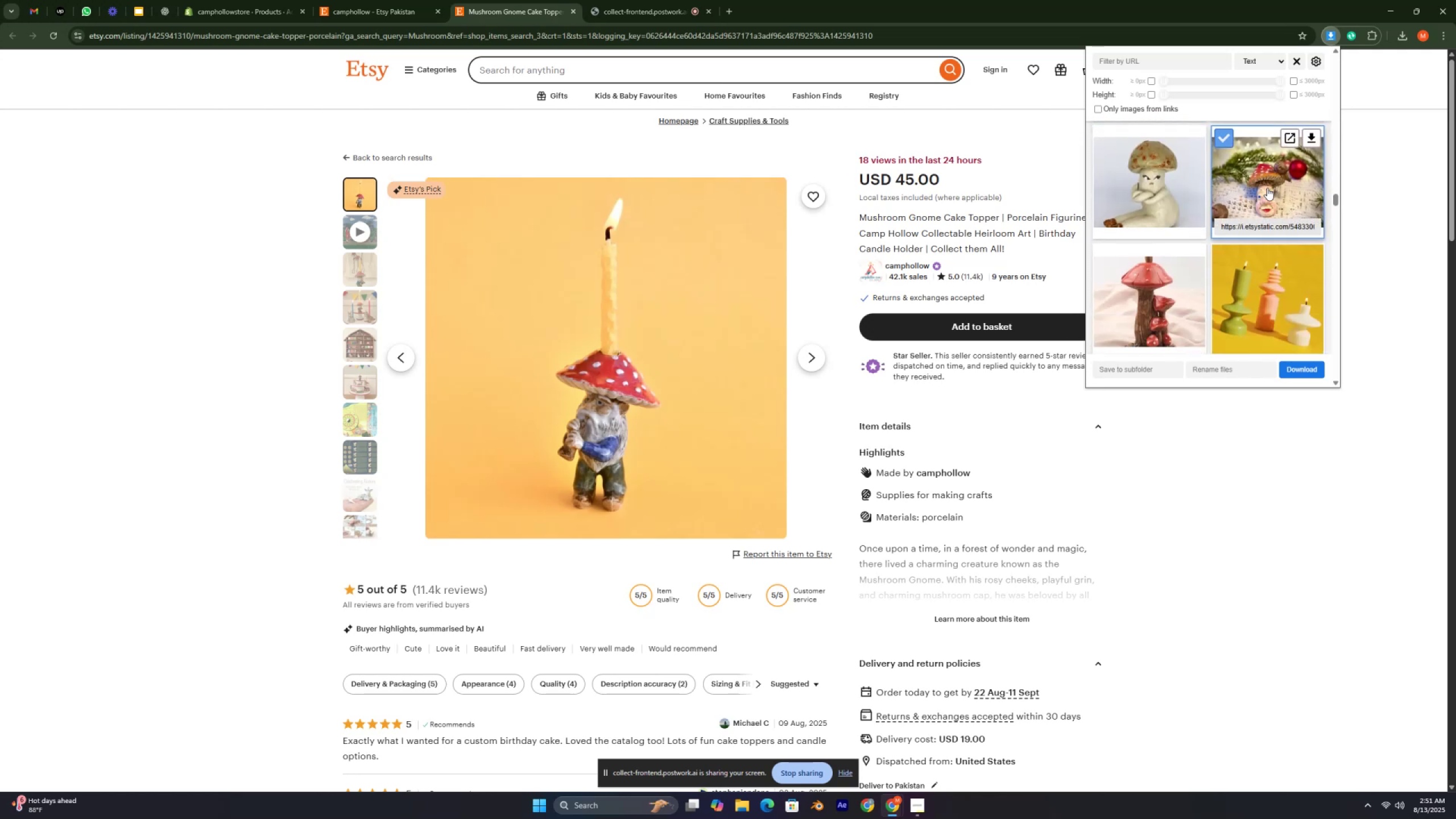 
double_click([1154, 188])
 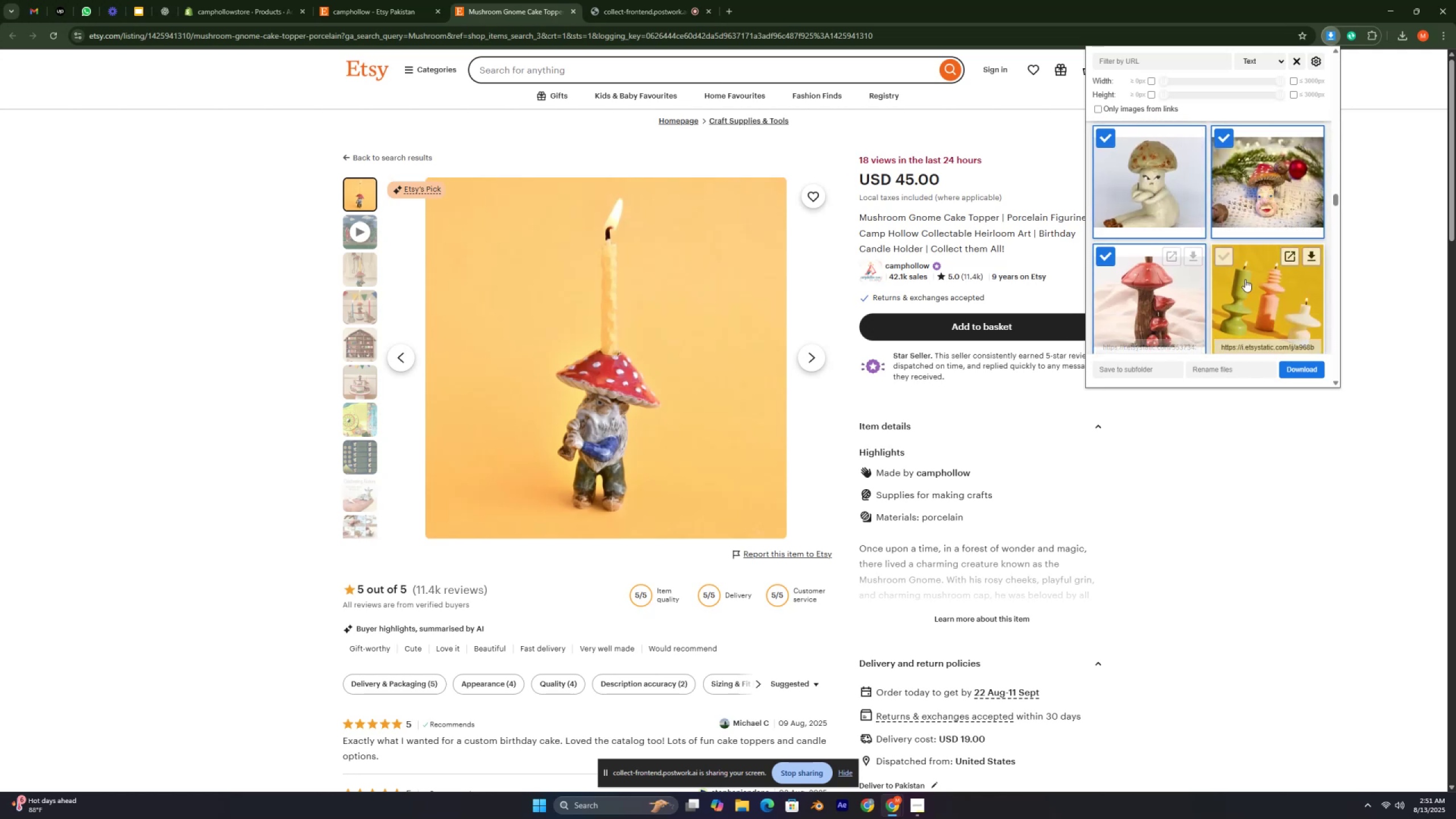 
scroll: coordinate [1246, 278], scroll_direction: down, amount: 1.0
 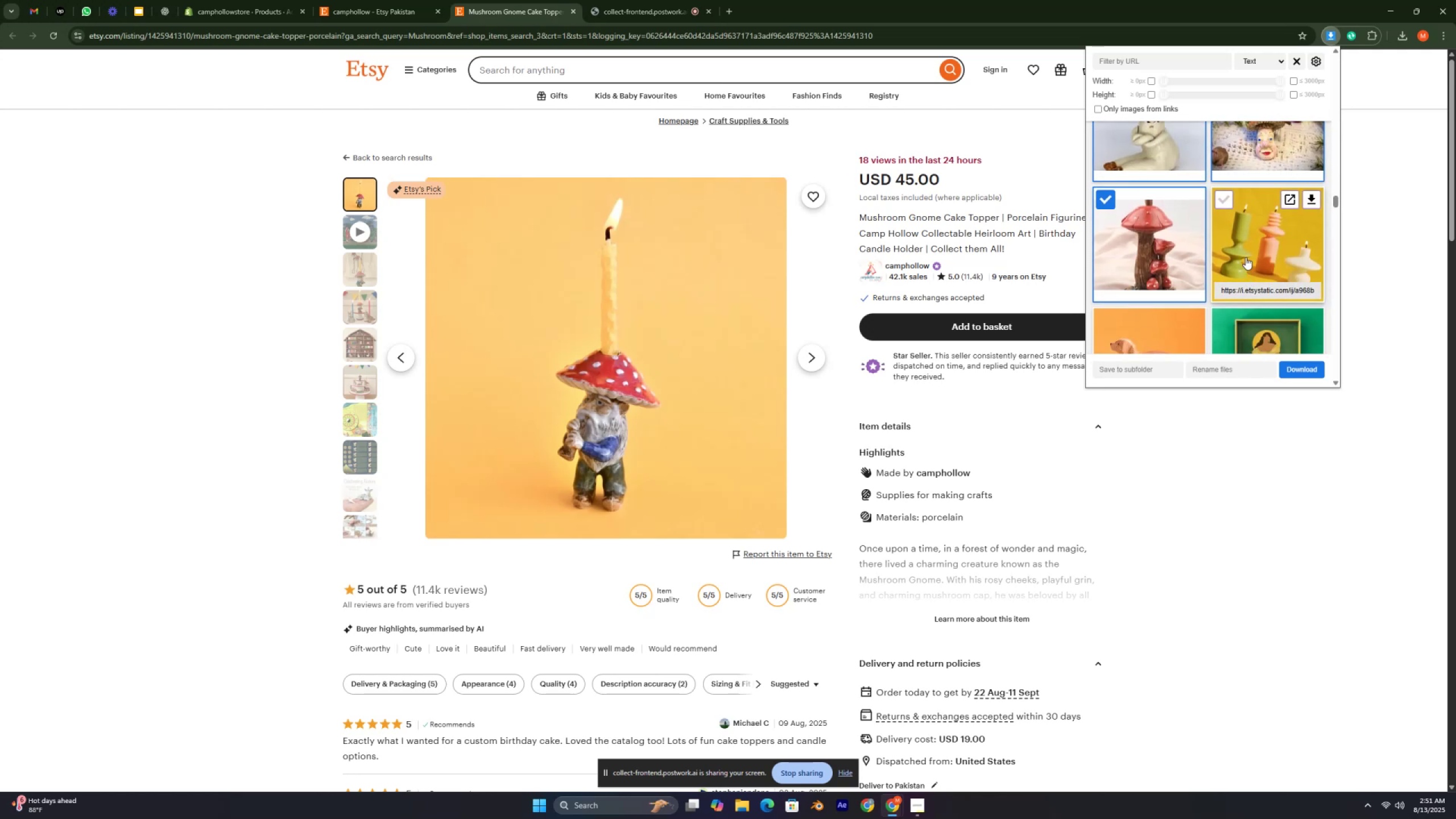 
left_click([1244, 251])
 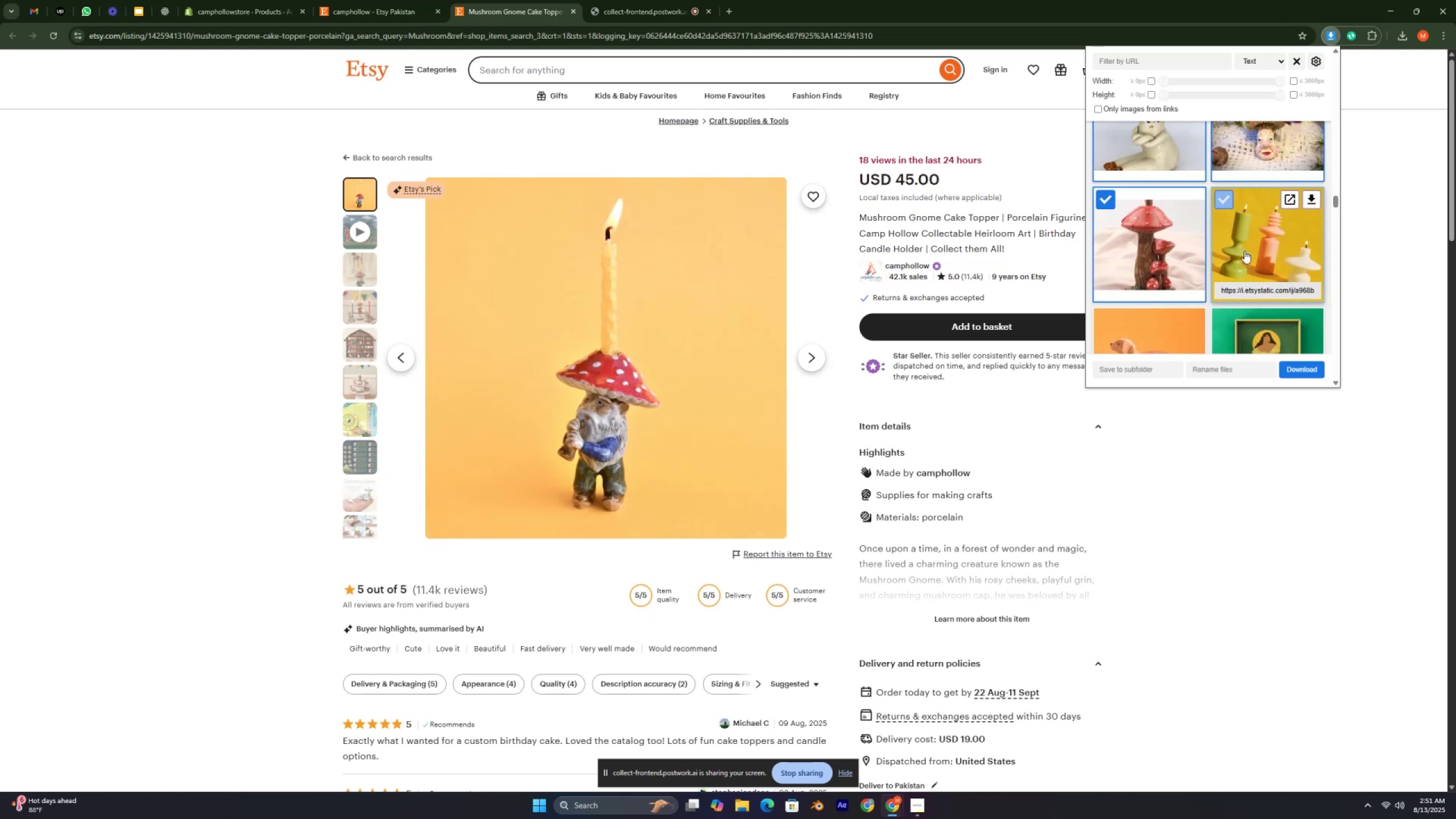 
scroll: coordinate [1182, 249], scroll_direction: down, amount: 35.0
 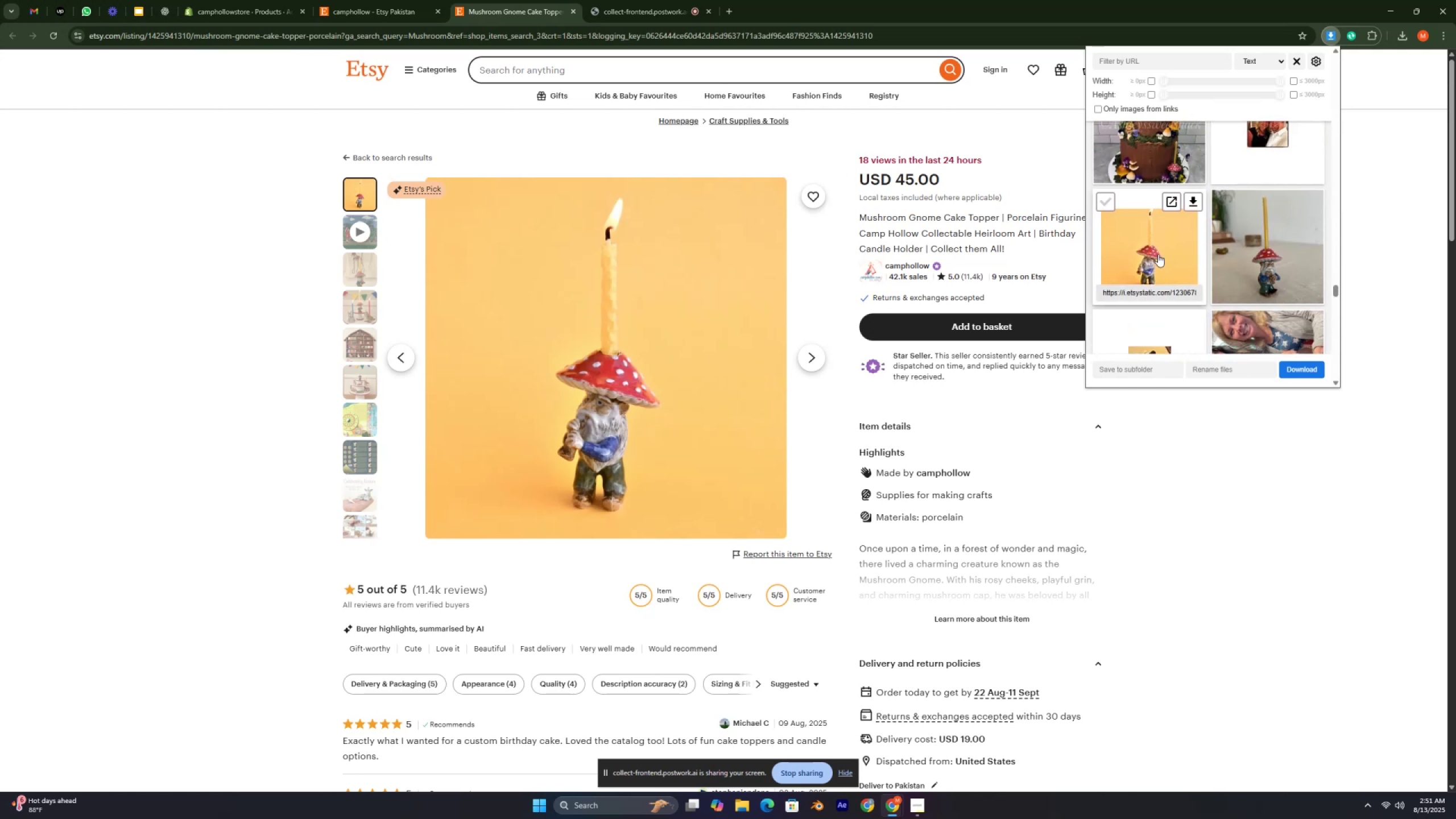 
double_click([1257, 249])
 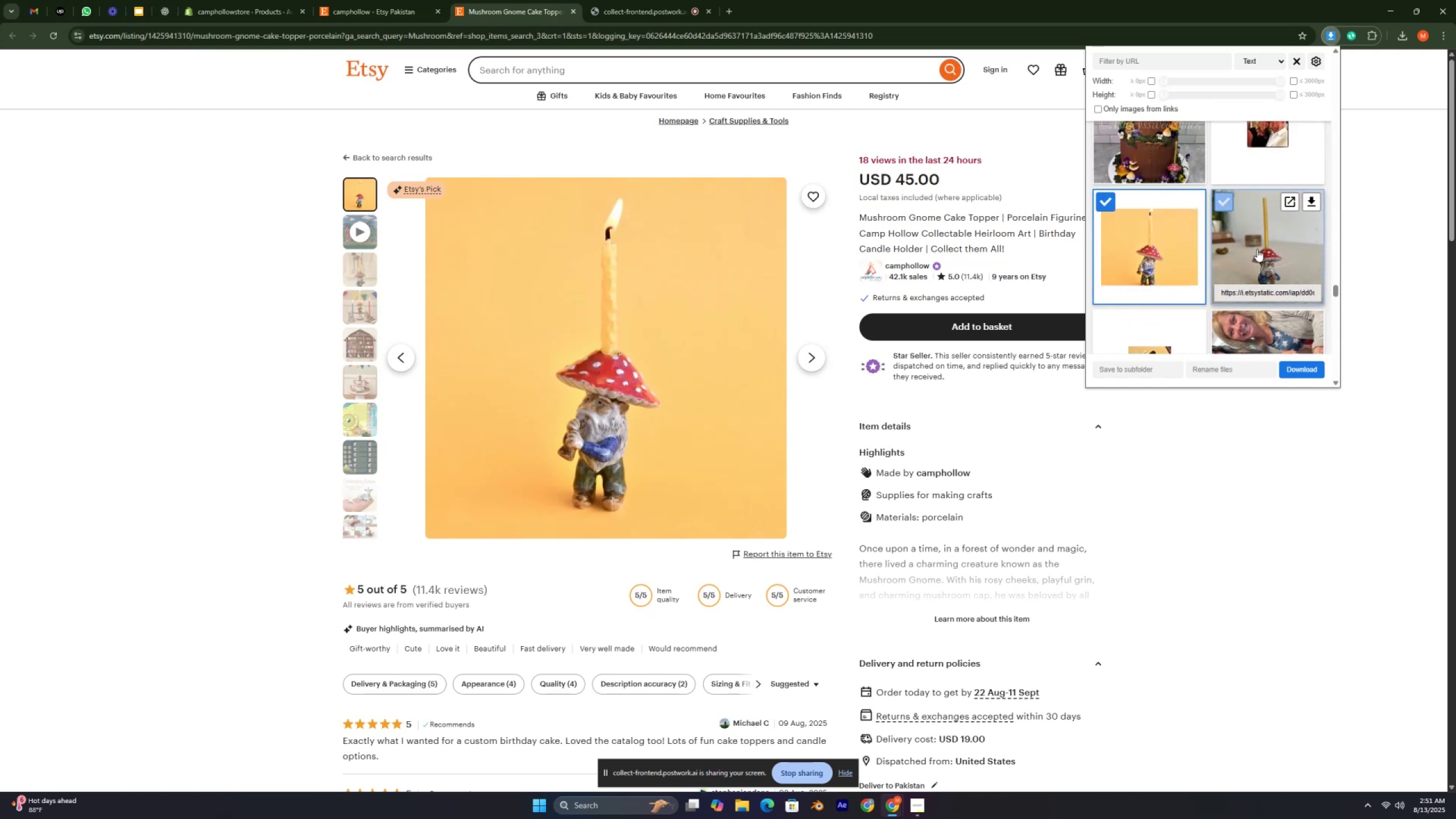 
scroll: coordinate [1258, 249], scroll_direction: down, amount: 4.0
 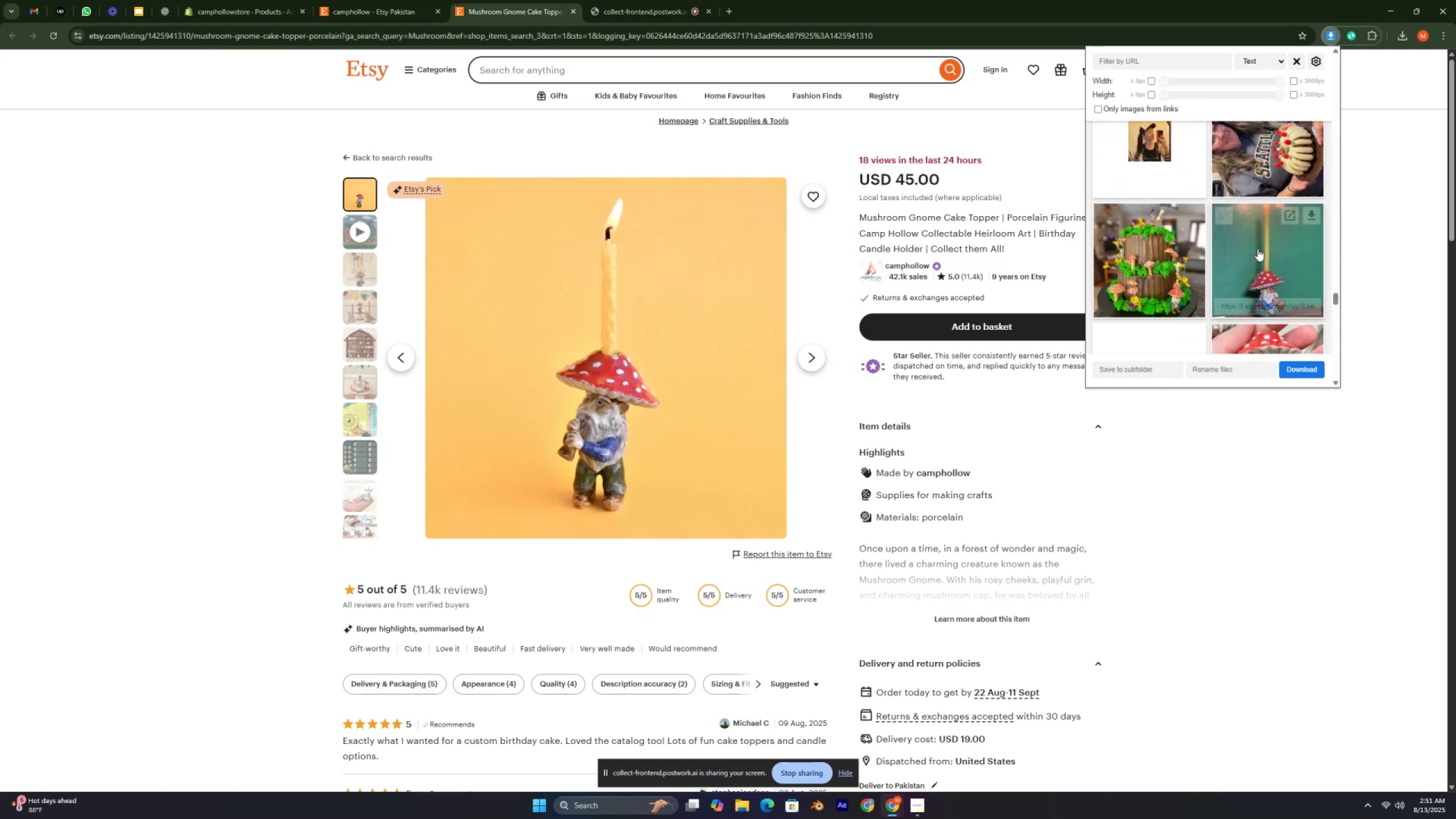 
left_click([1259, 248])
 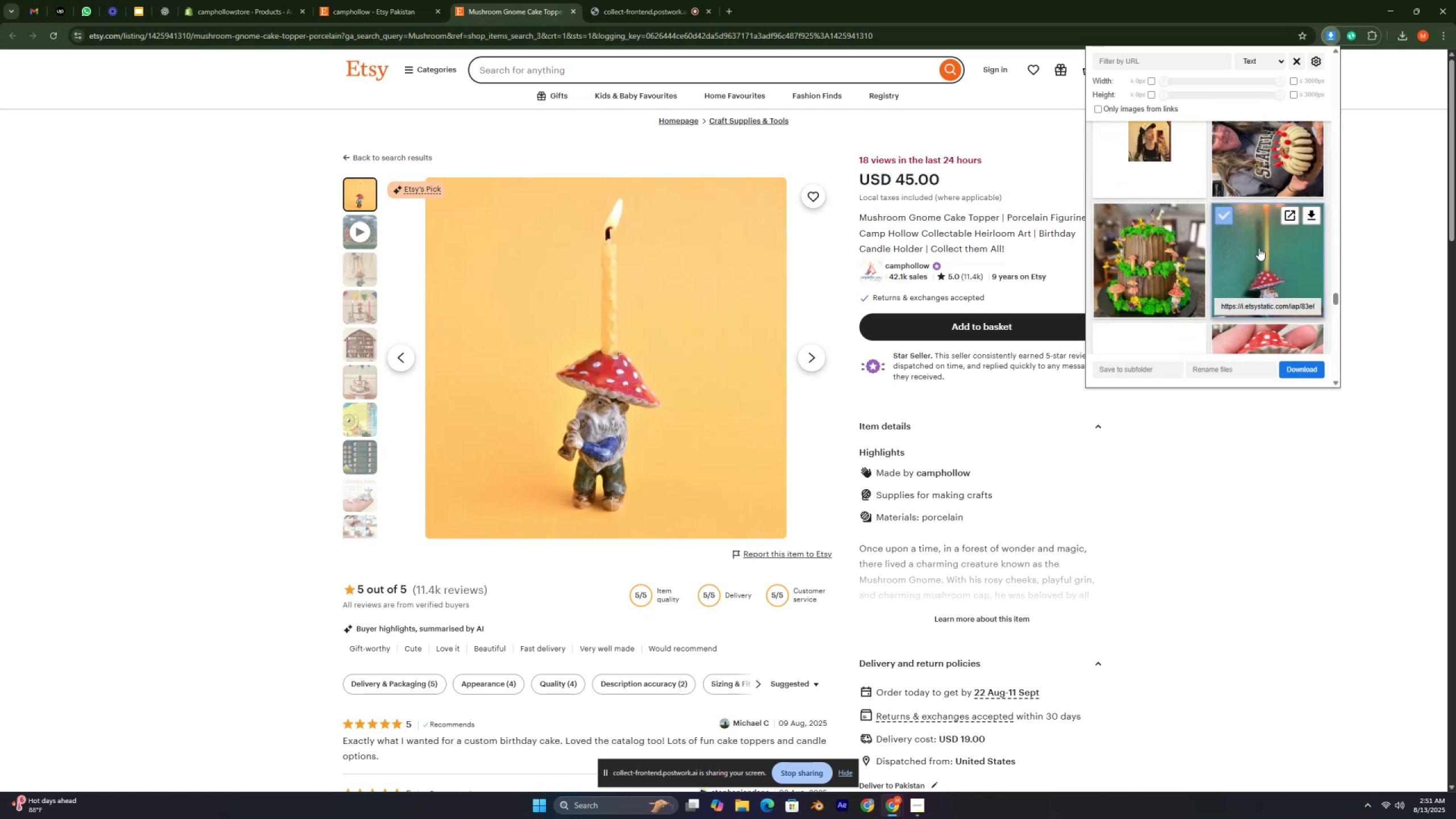 
scroll: coordinate [1259, 248], scroll_direction: down, amount: 4.0
 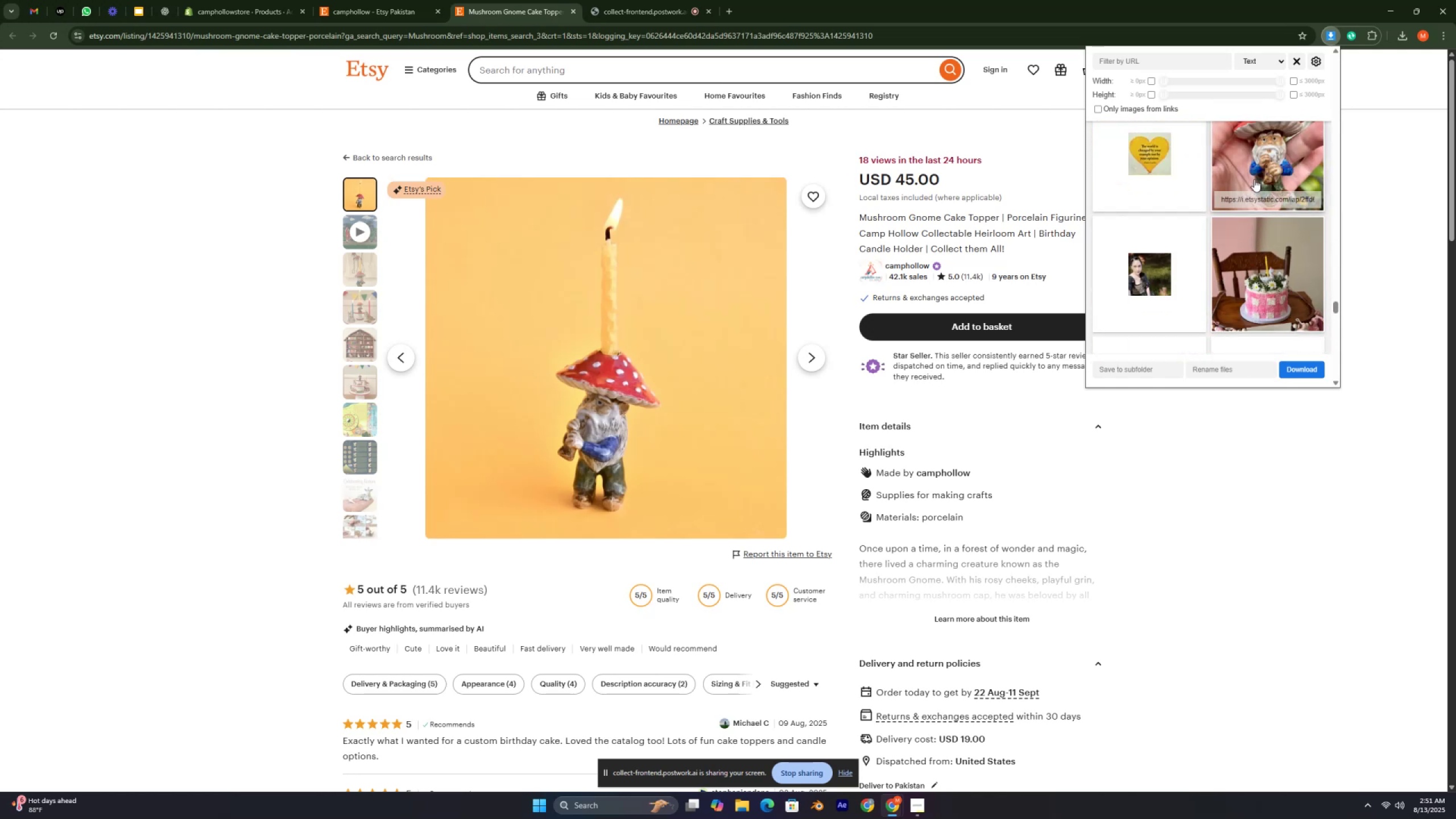 
left_click([1256, 169])
 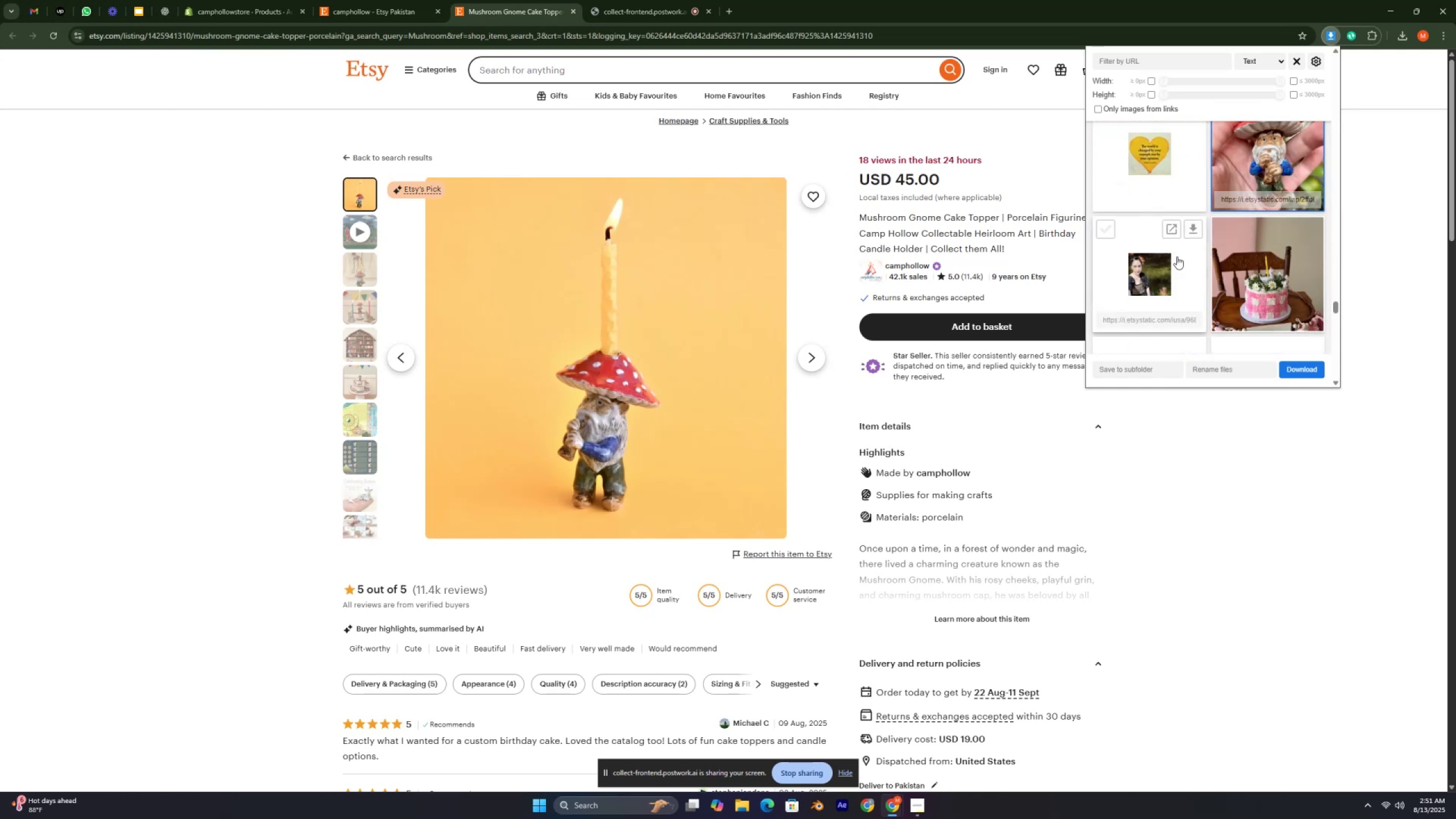 
scroll: coordinate [1167, 268], scroll_direction: down, amount: 15.0
 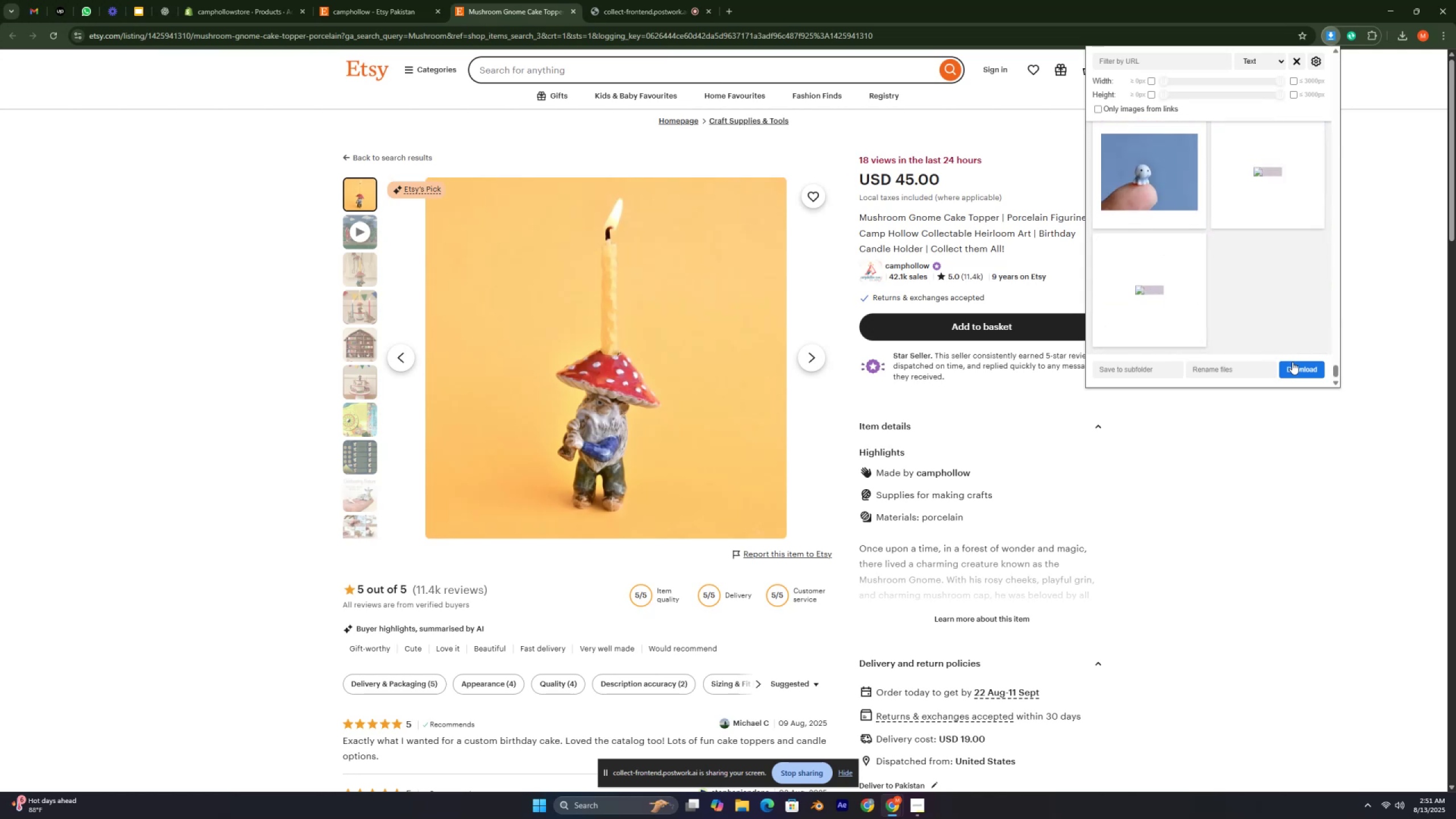 
double_click([1297, 365])
 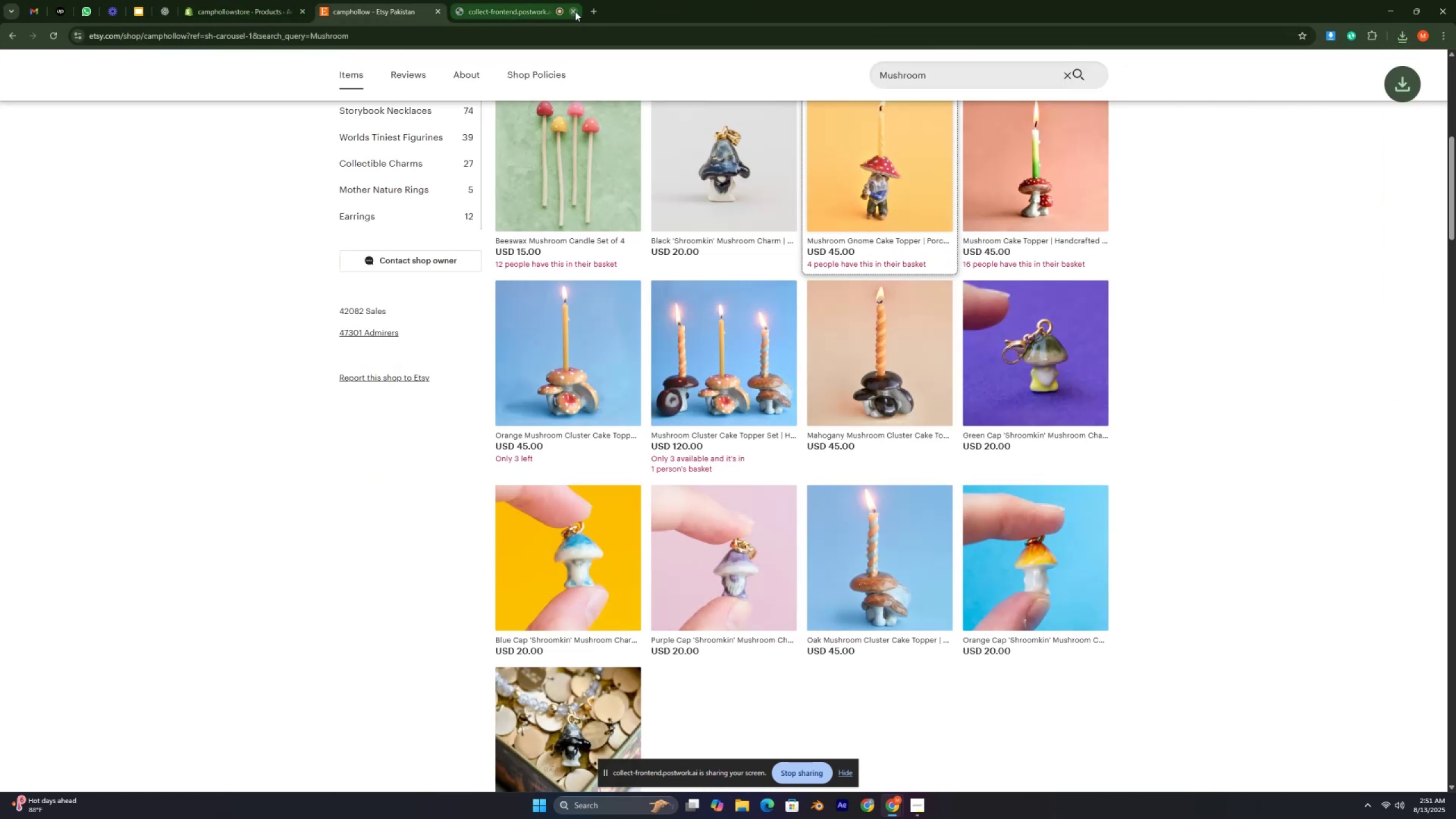 
wait(10.82)
 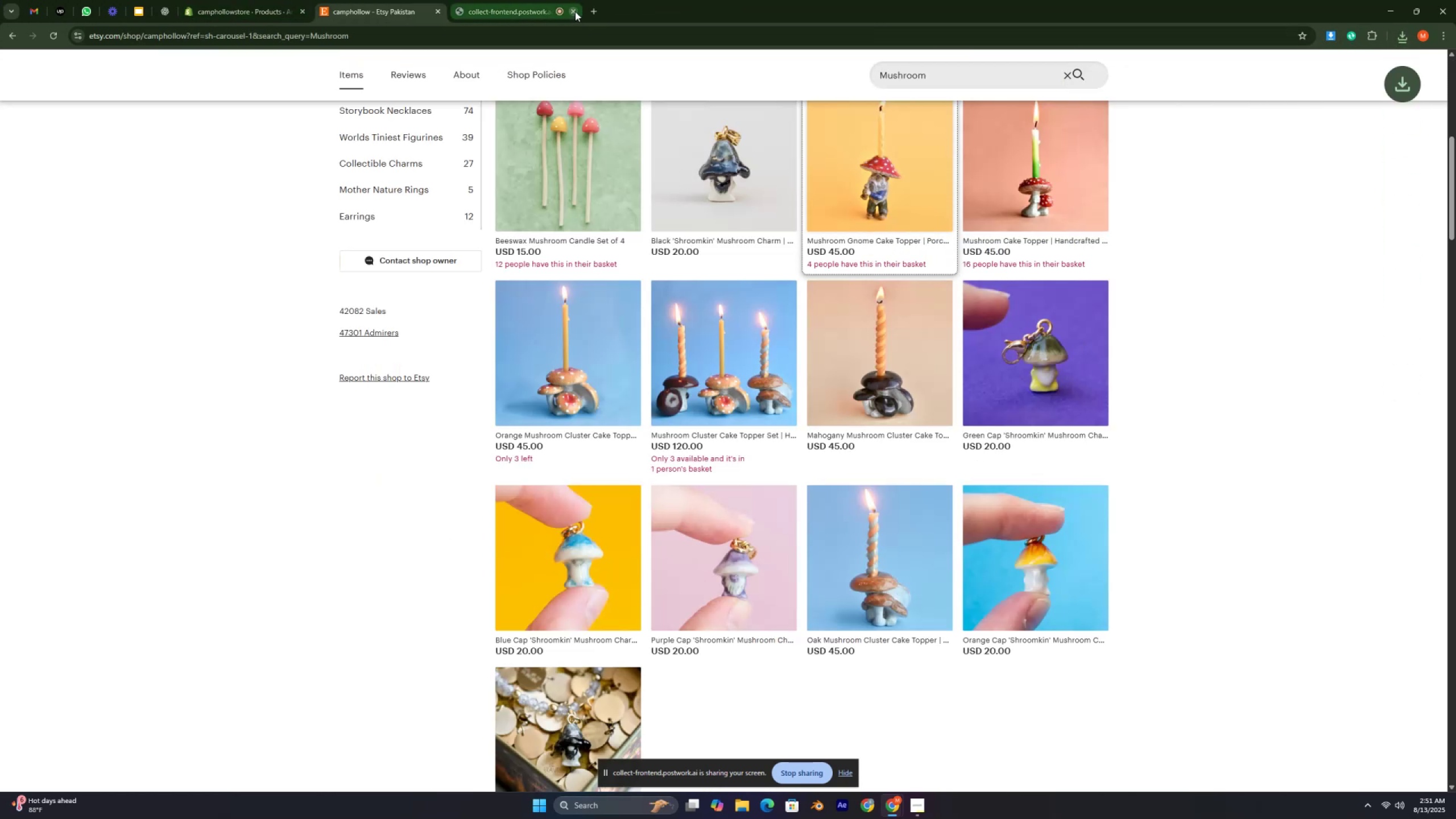 
left_click_drag(start_coordinate=[98, 90], to_coordinate=[589, 192])
 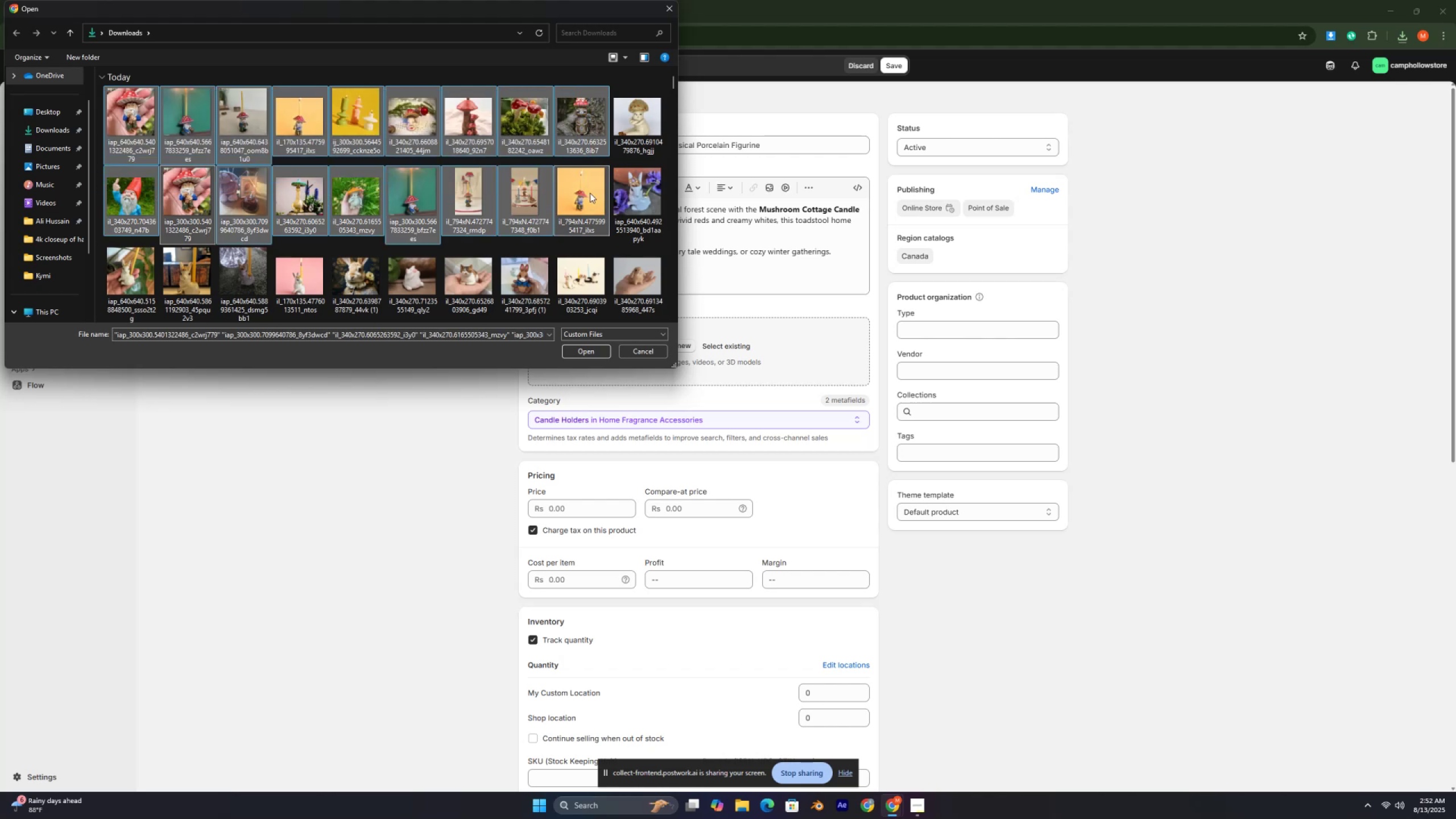 
hold_key(key=ControlLeft, duration=0.85)
left_click([632, 119])
 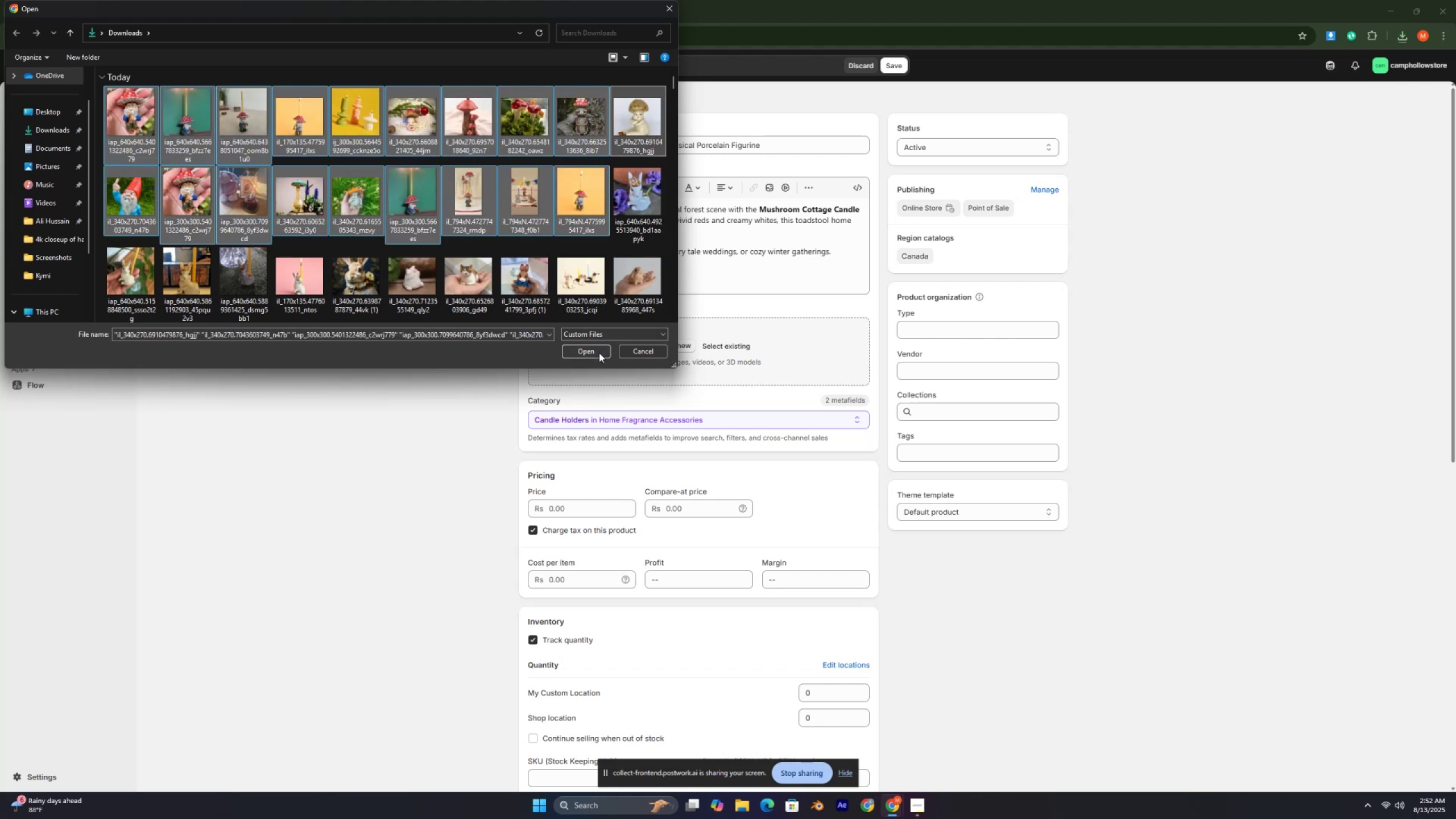 
left_click([599, 353])
 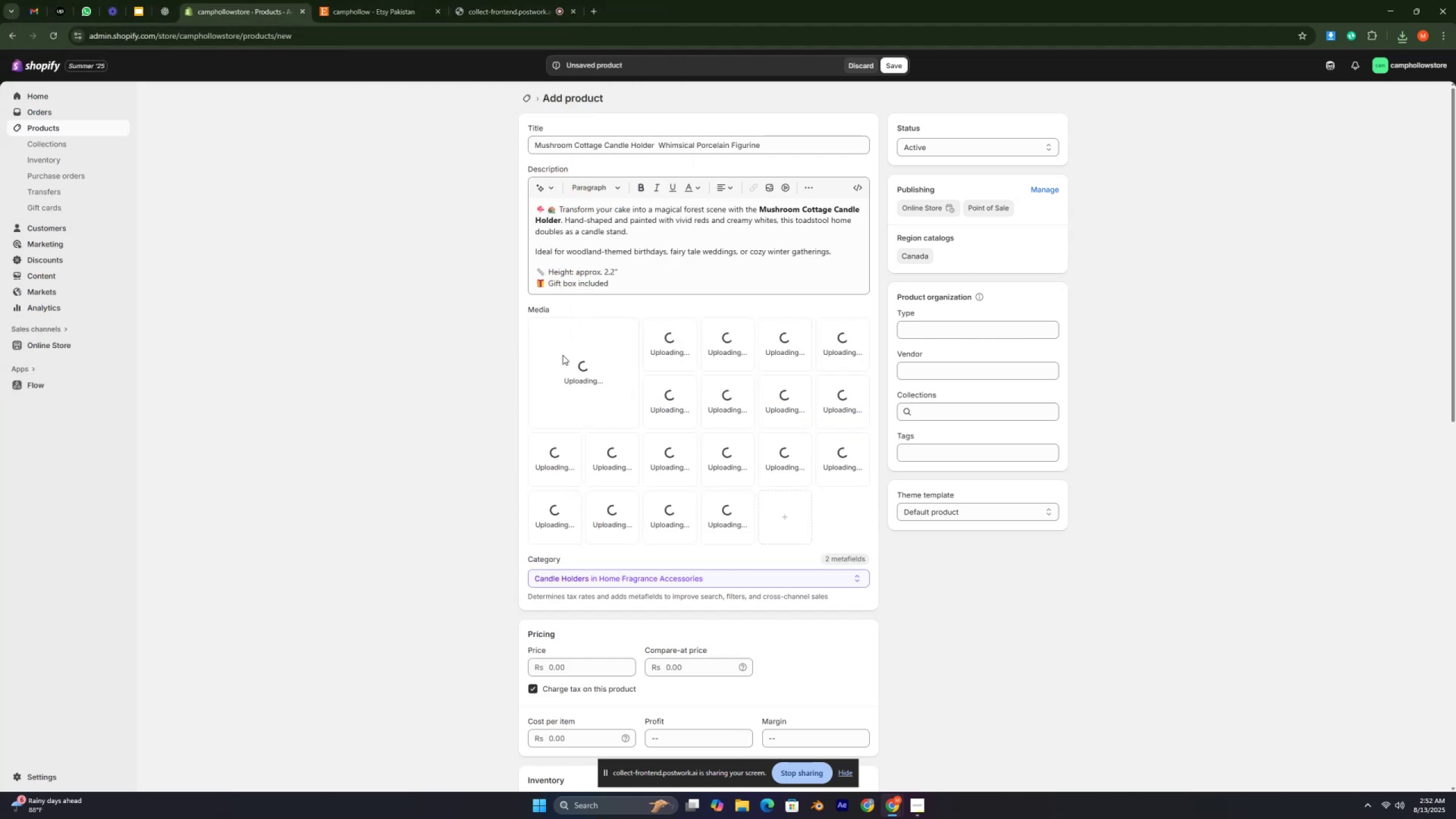 
left_click([168, 12])
 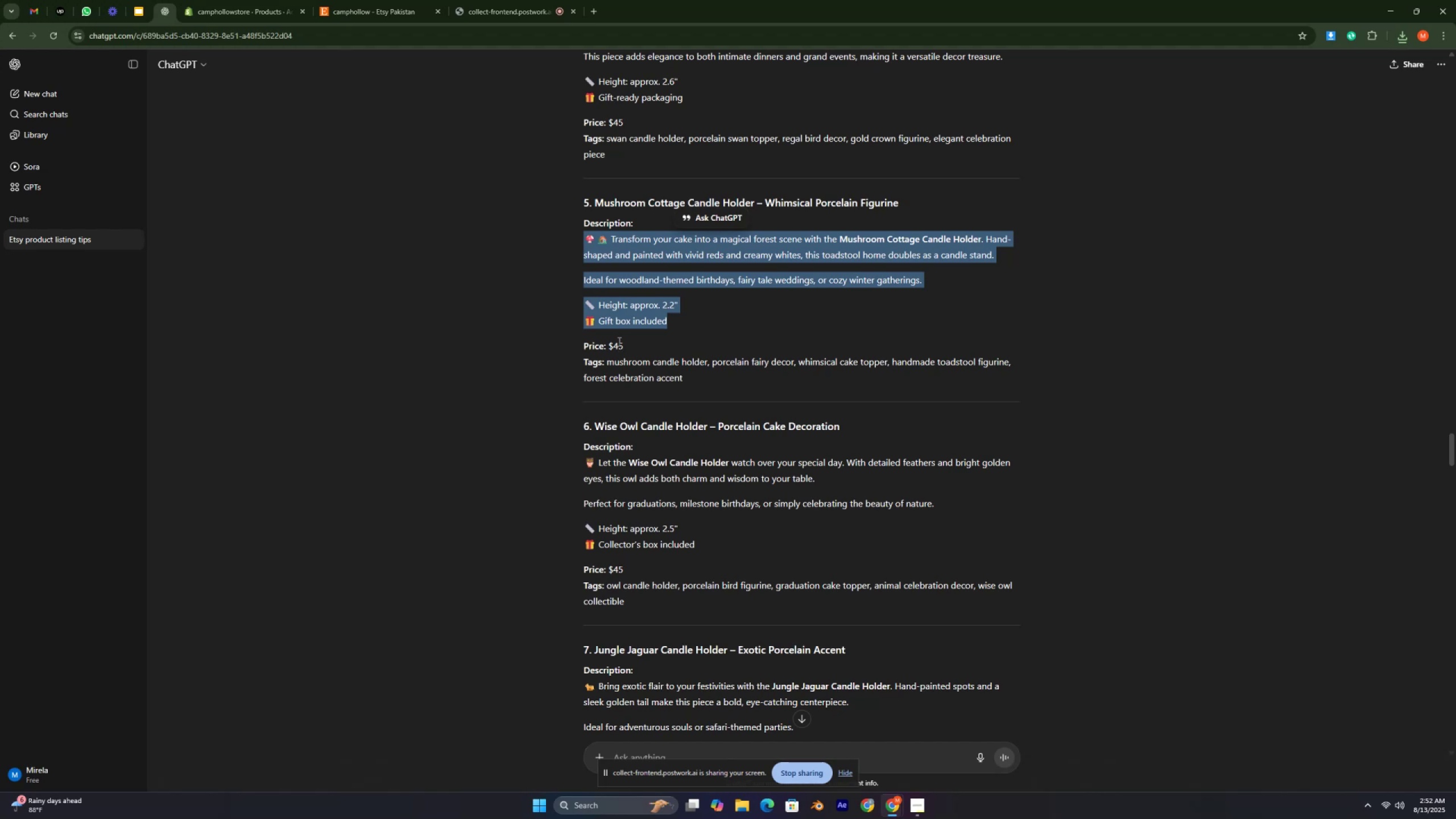 
scroll: coordinate [659, 406], scroll_direction: down, amount: 2.0
 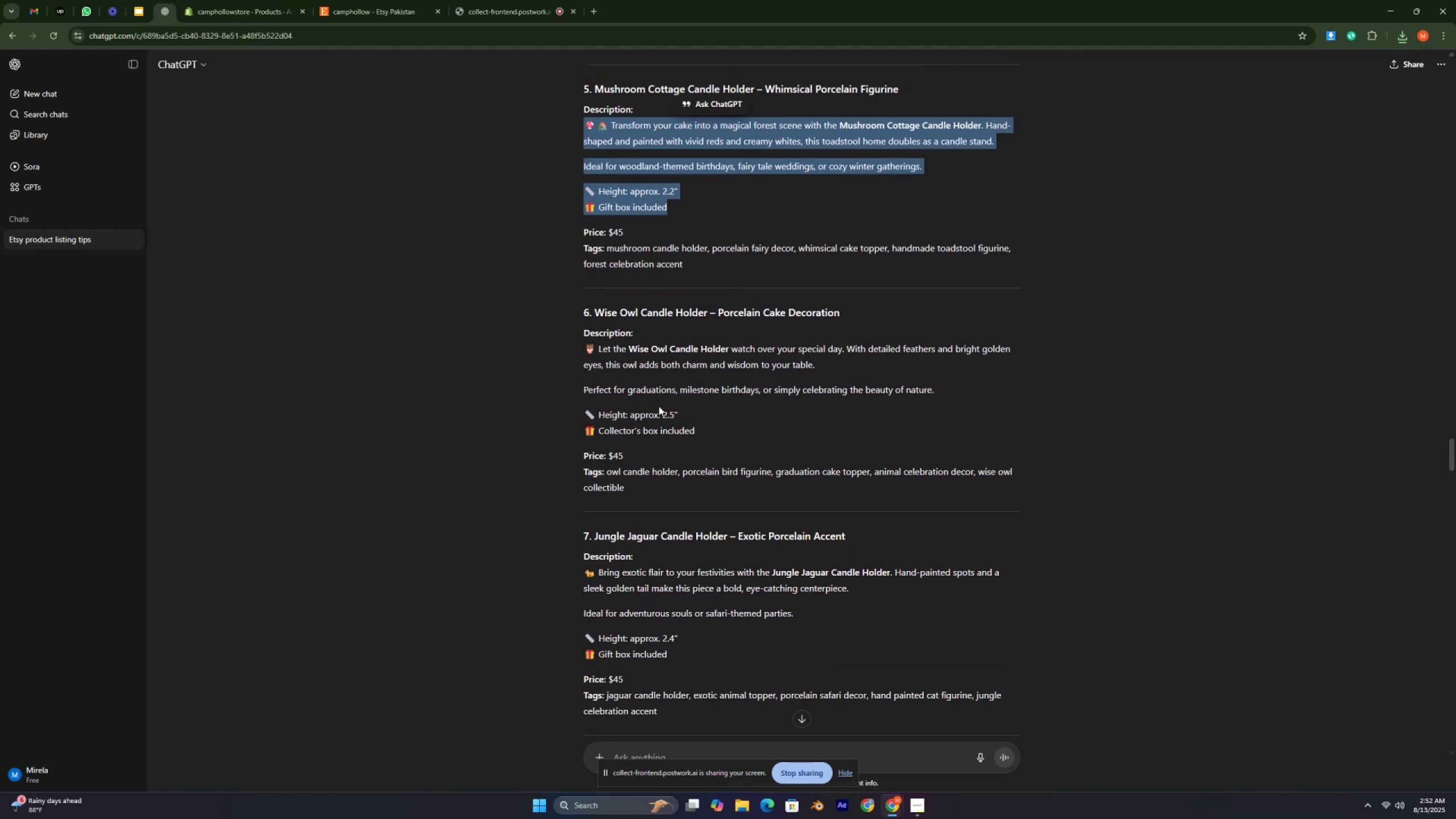 
scroll: coordinate [659, 406], scroll_direction: up, amount: 3.0
 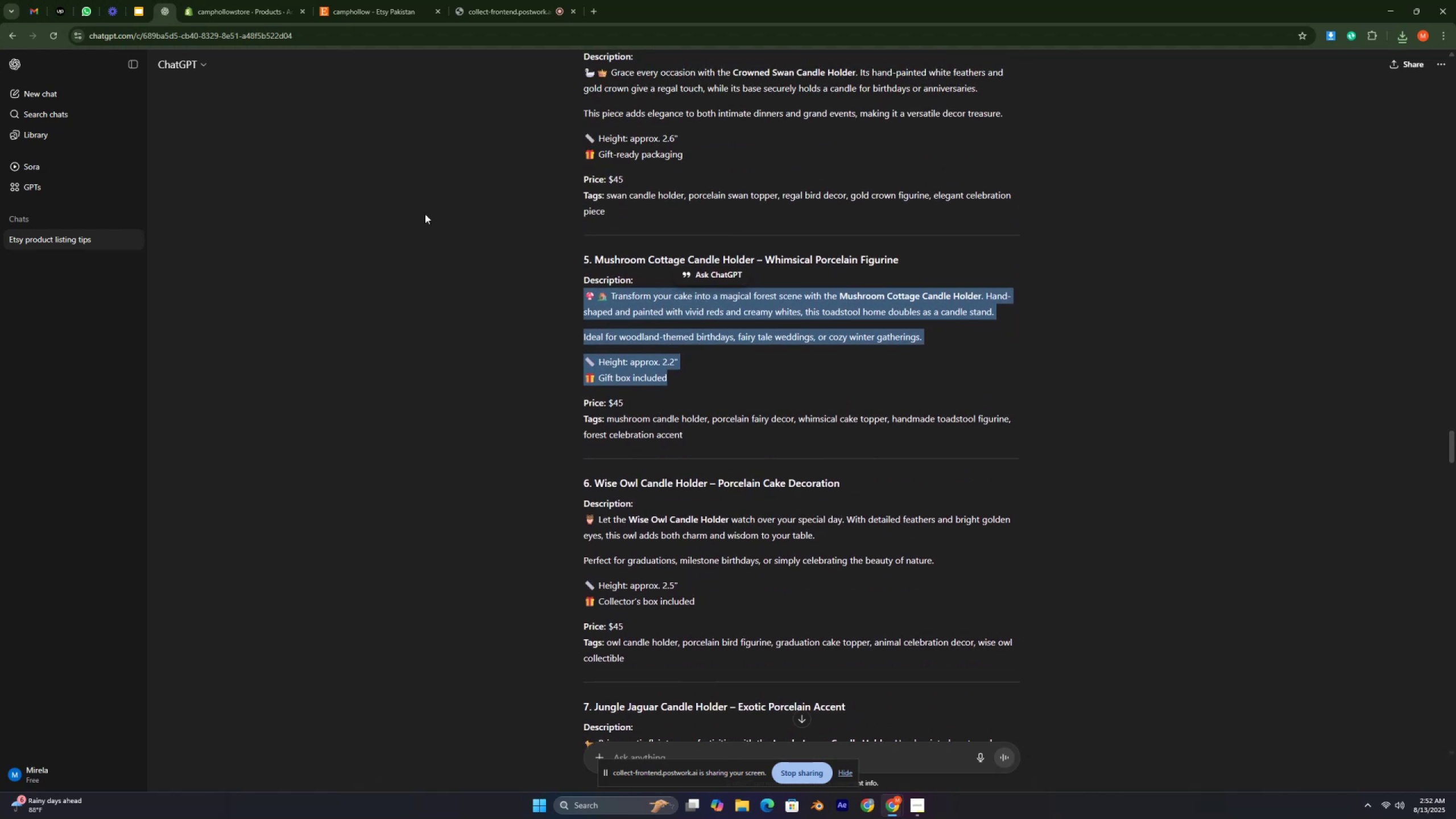 
left_click([243, 10])
 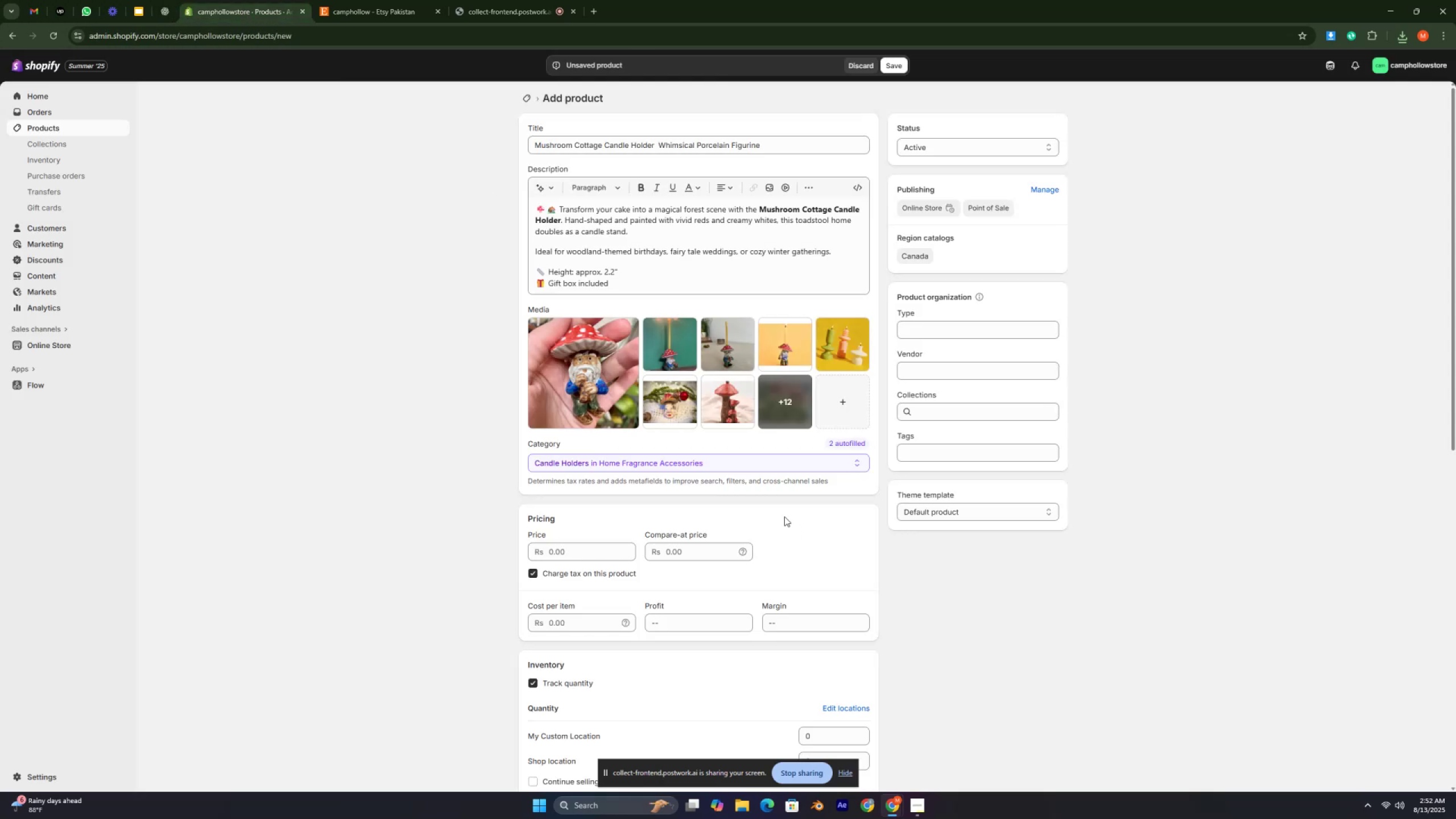 
left_click_drag(start_coordinate=[779, 395], to_coordinate=[783, 392])
 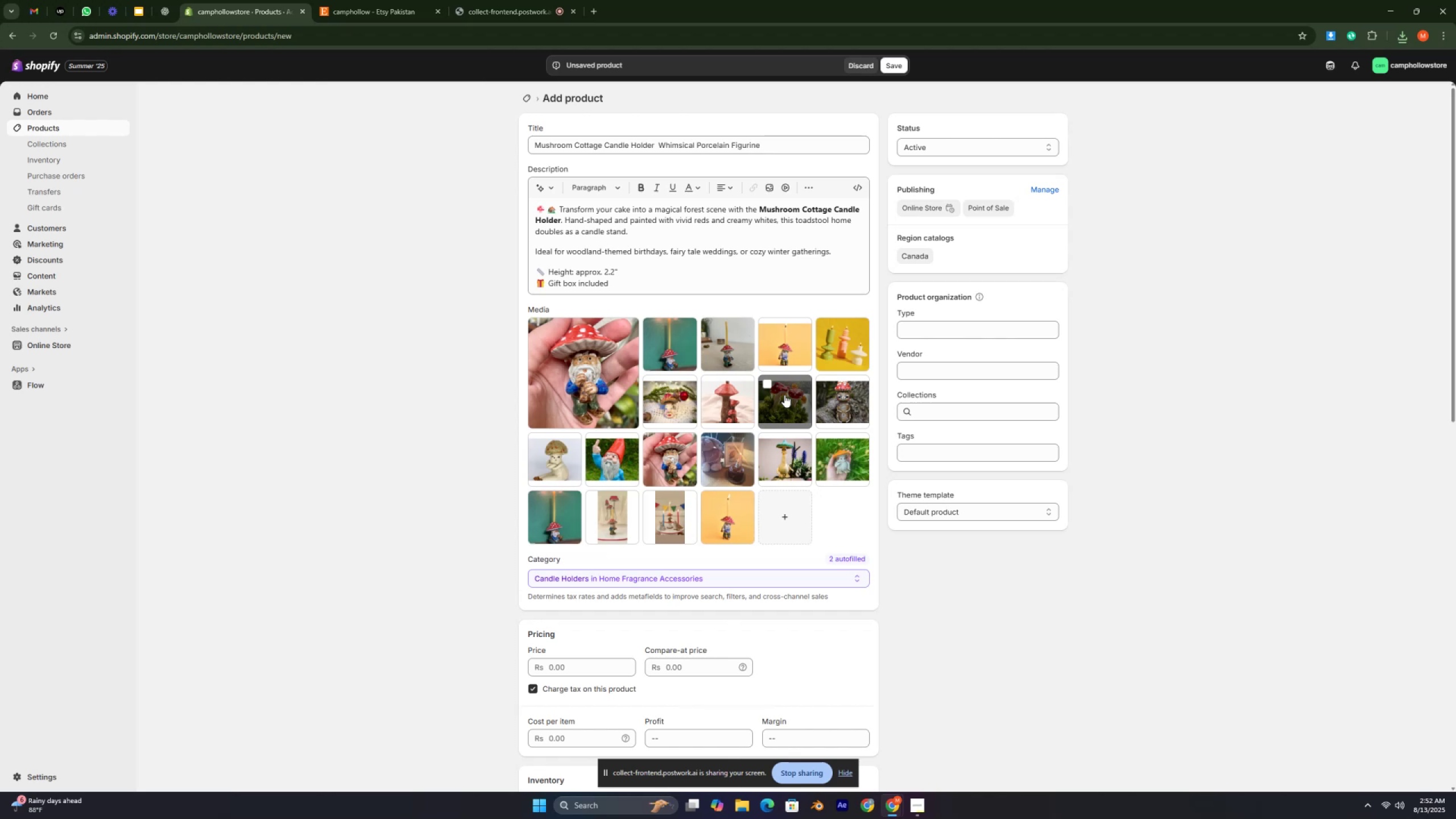 
scroll: coordinate [780, 396], scroll_direction: down, amount: 3.0
 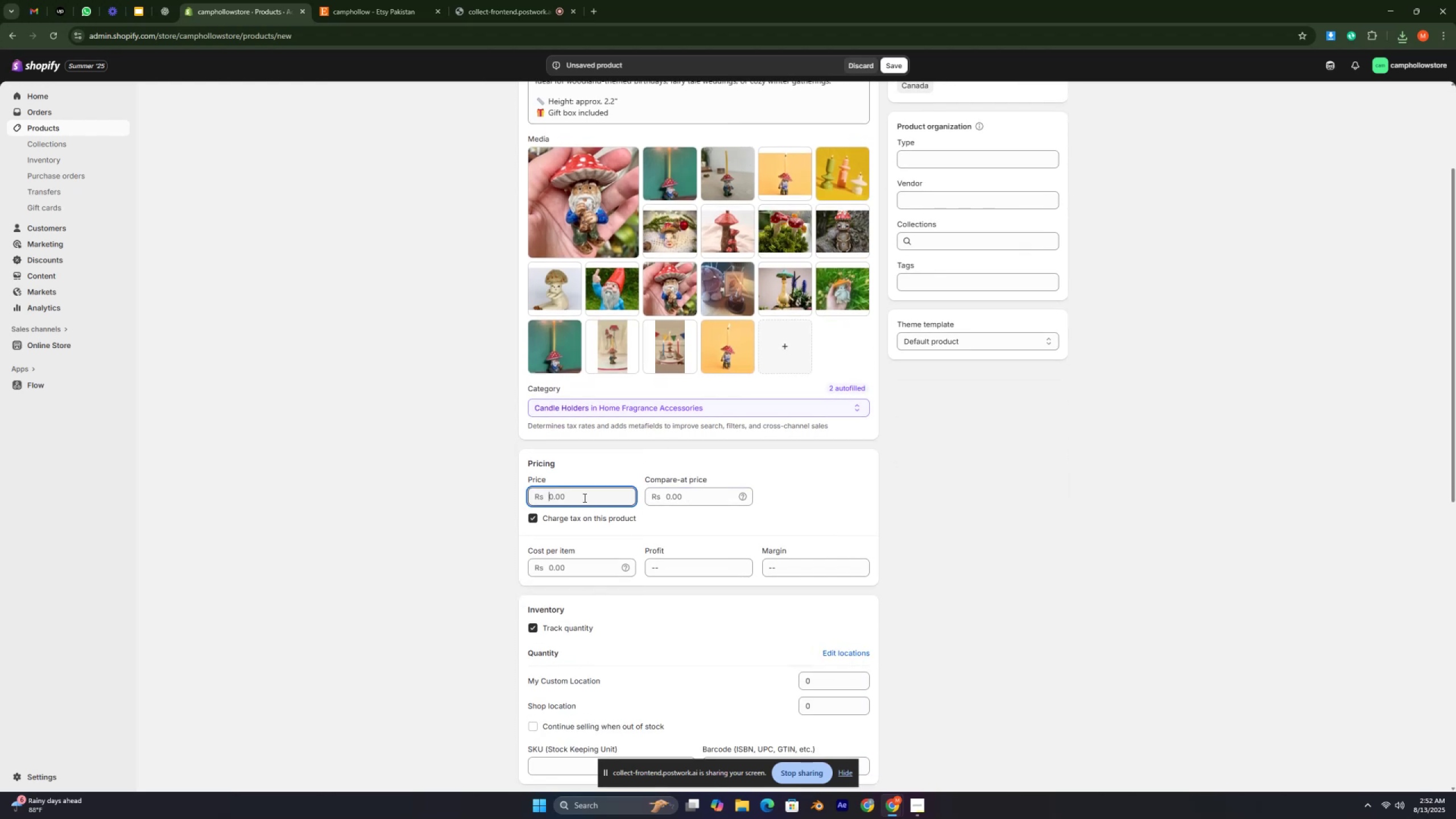 
type(1200015000)
 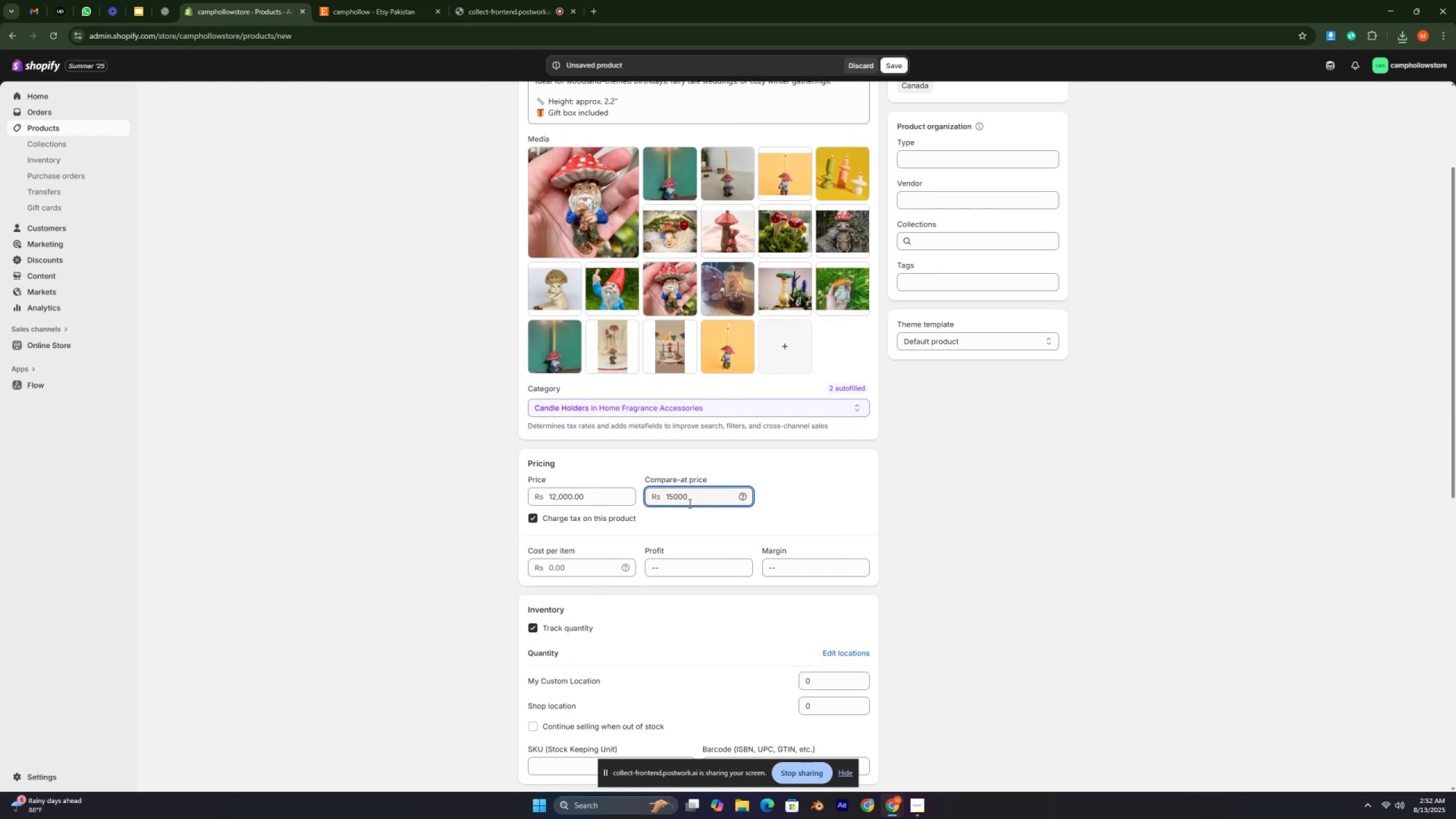 
scroll: coordinate [687, 511], scroll_direction: down, amount: 2.0
 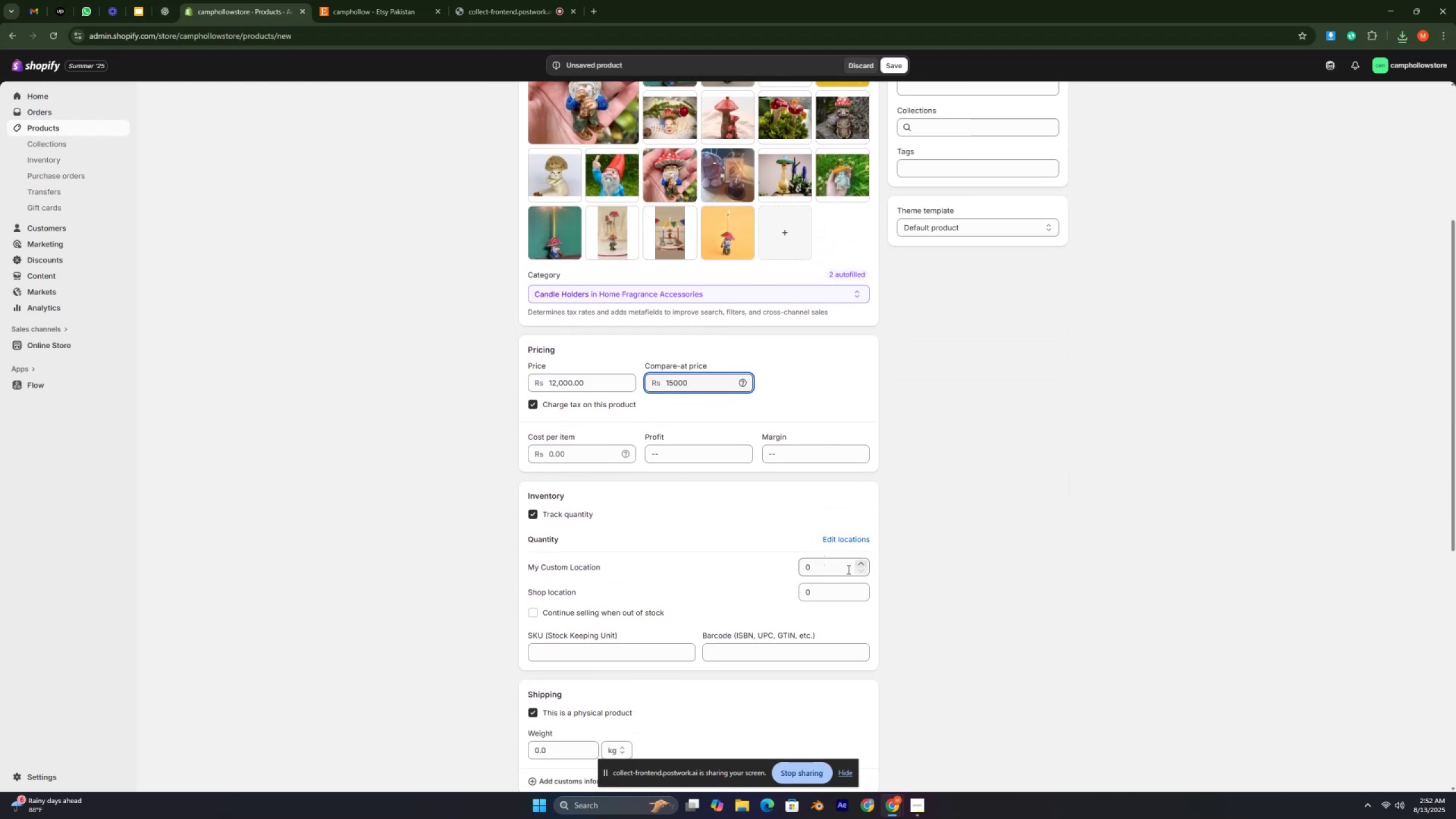 
left_click([833, 565])
 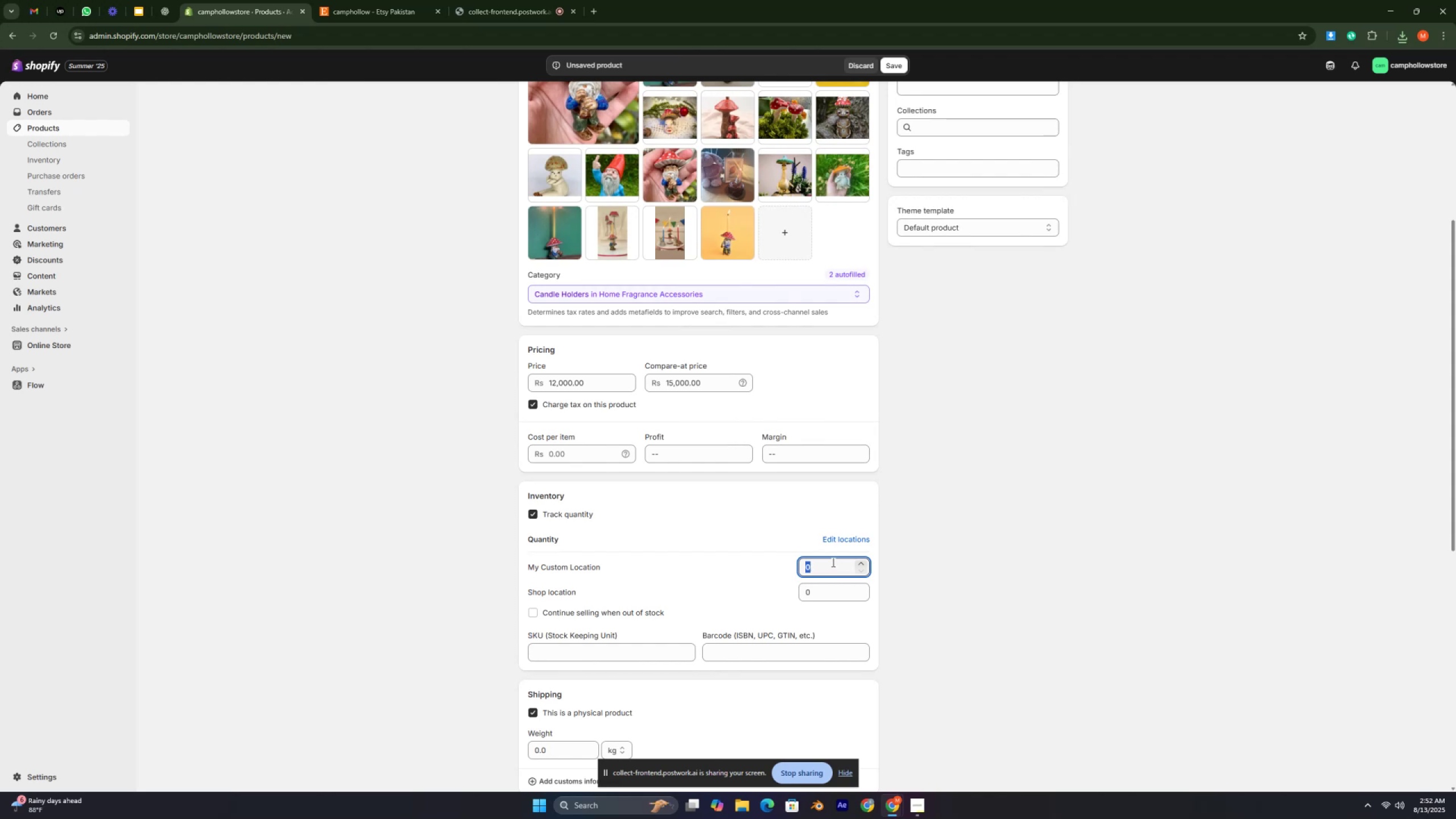 
type(20)
 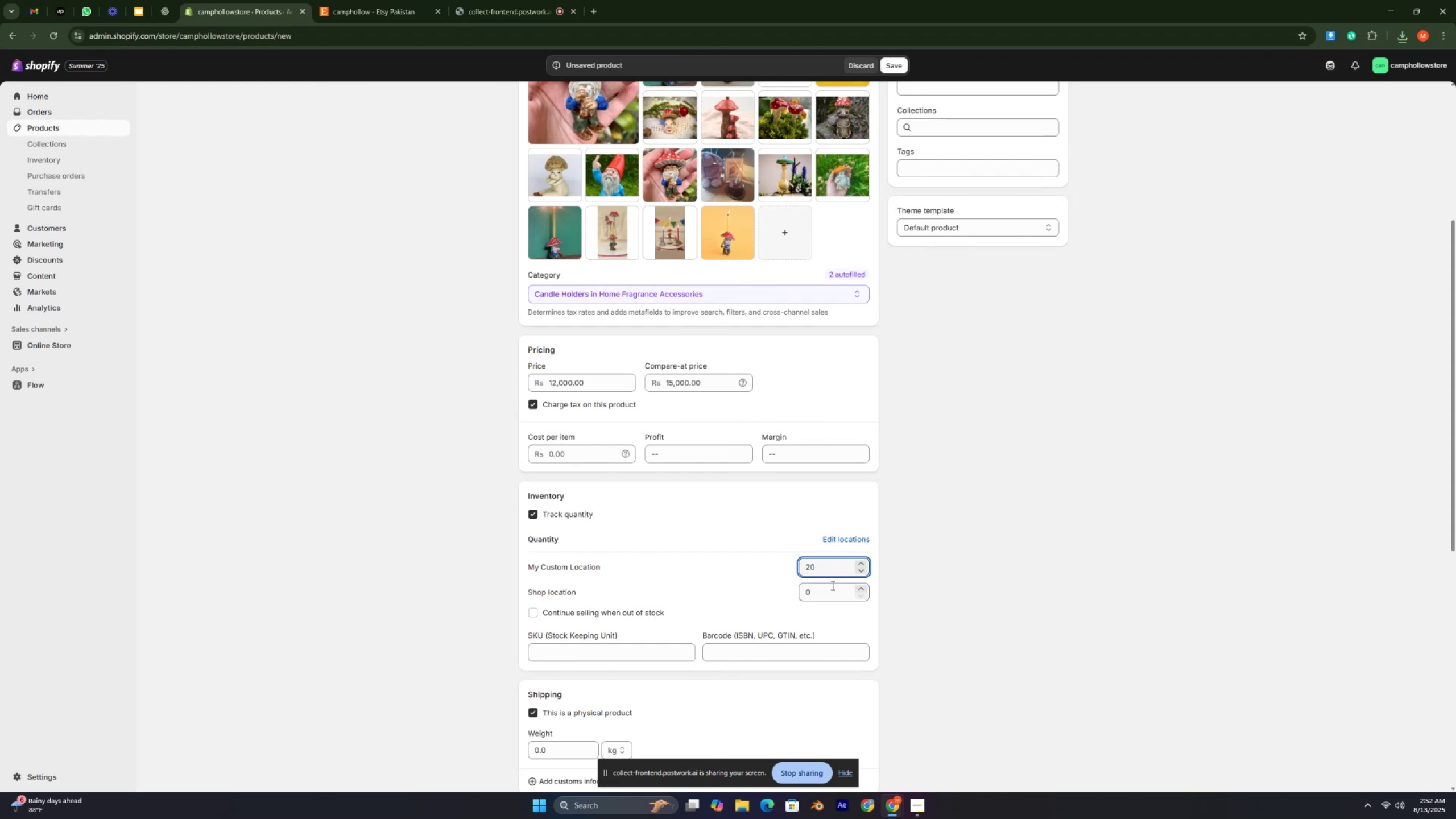 
left_click([830, 590])
 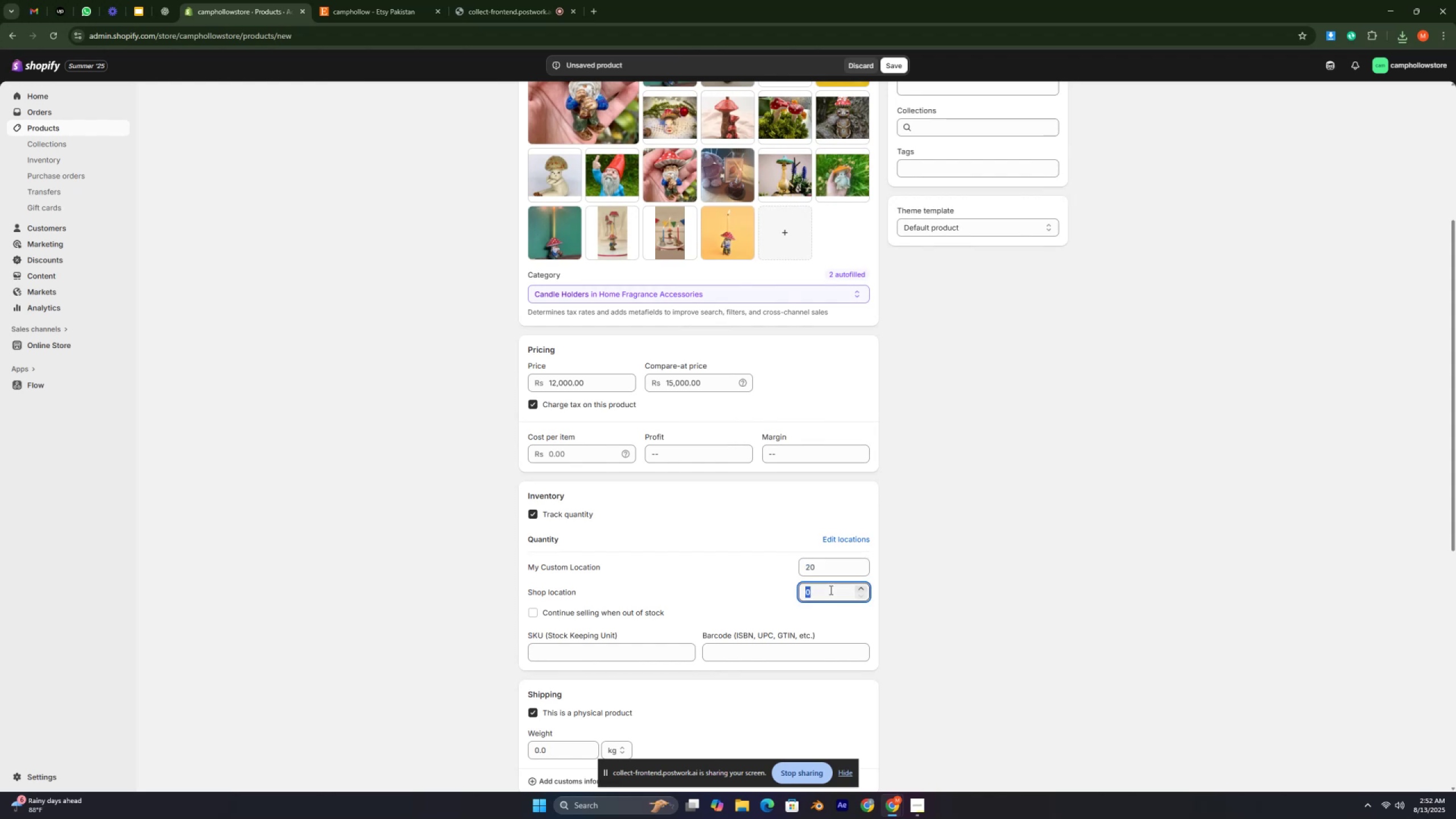 
type(20)
 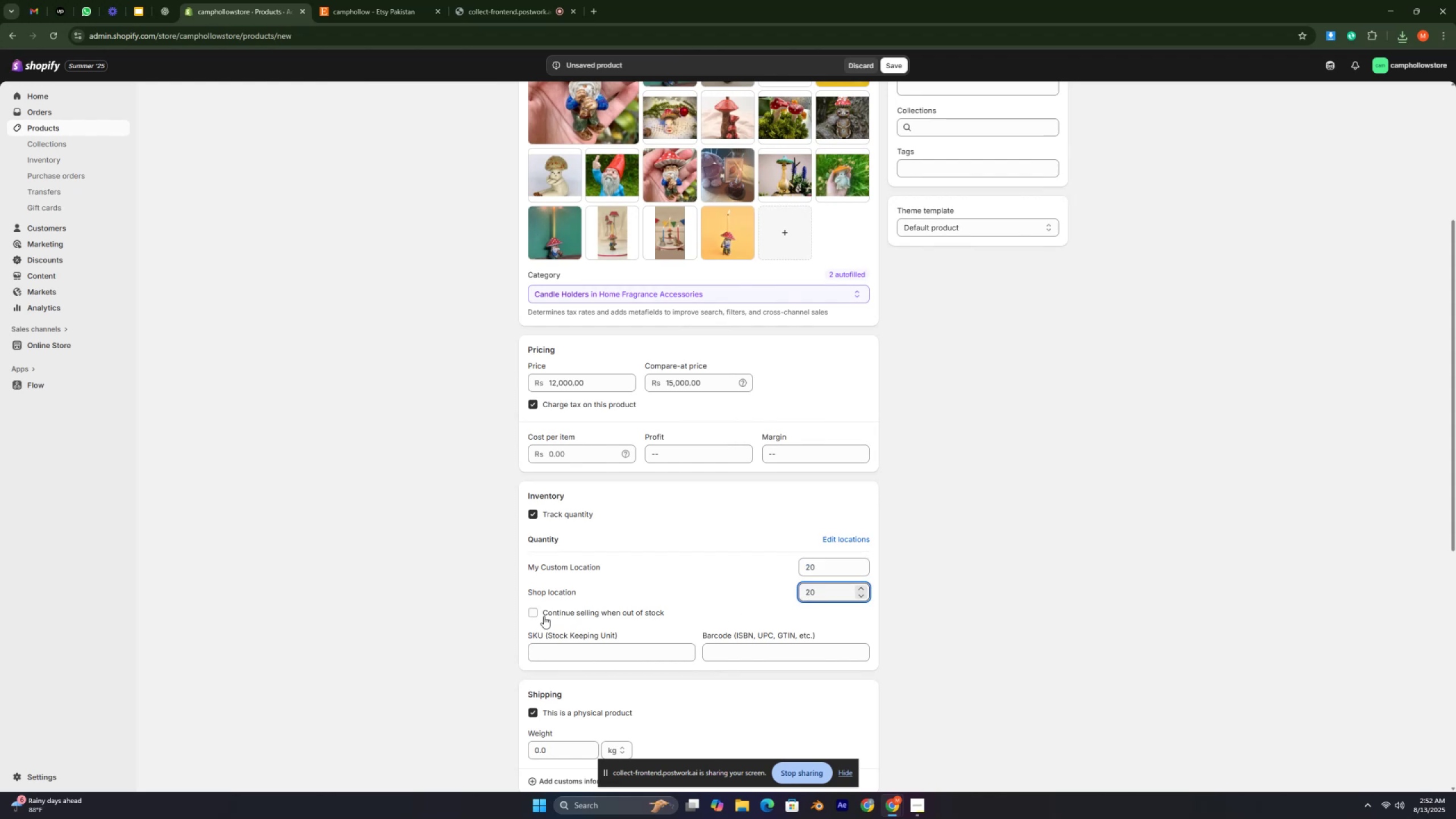 
left_click([511, 603])
 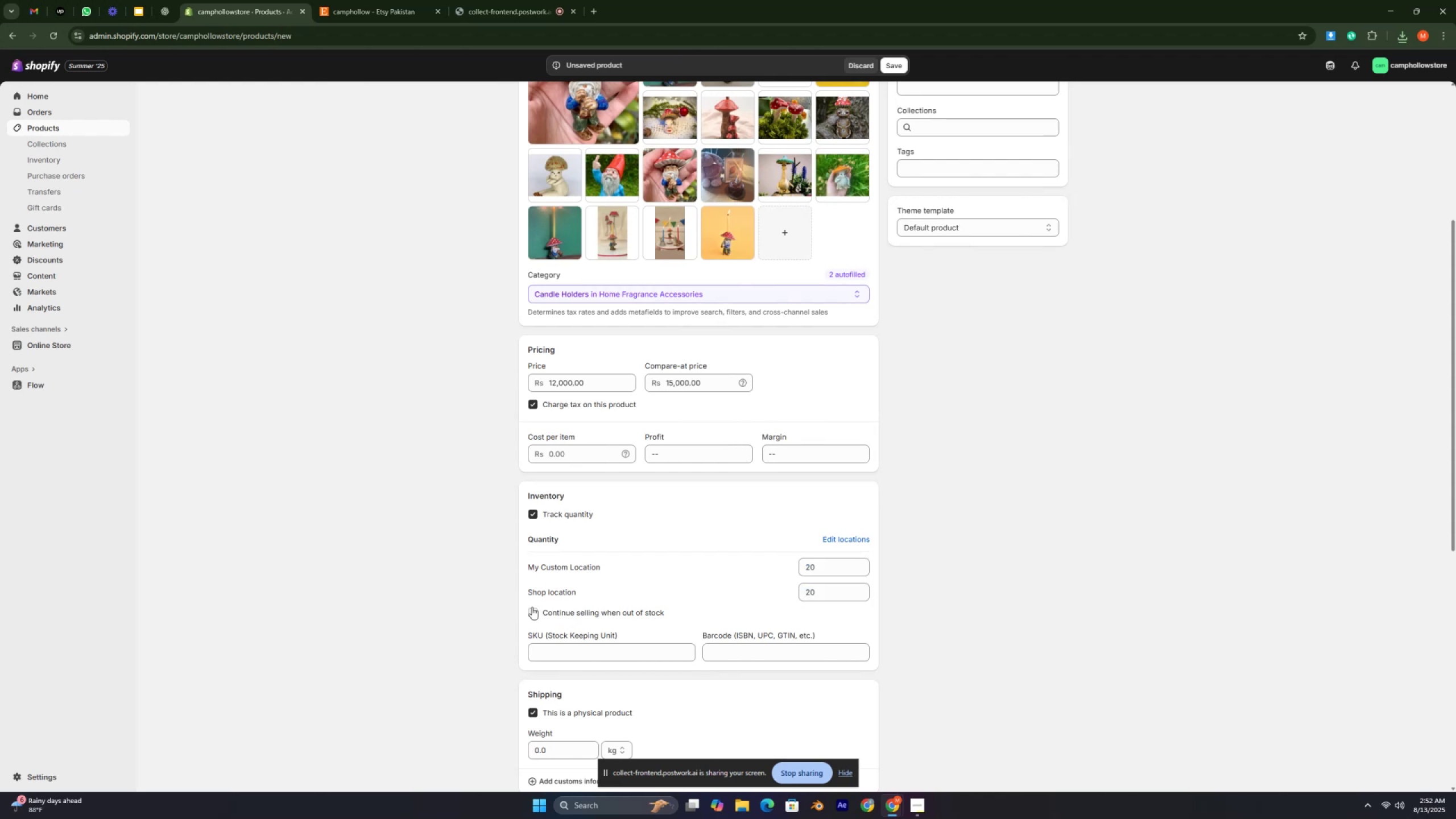 
left_click([532, 607])
 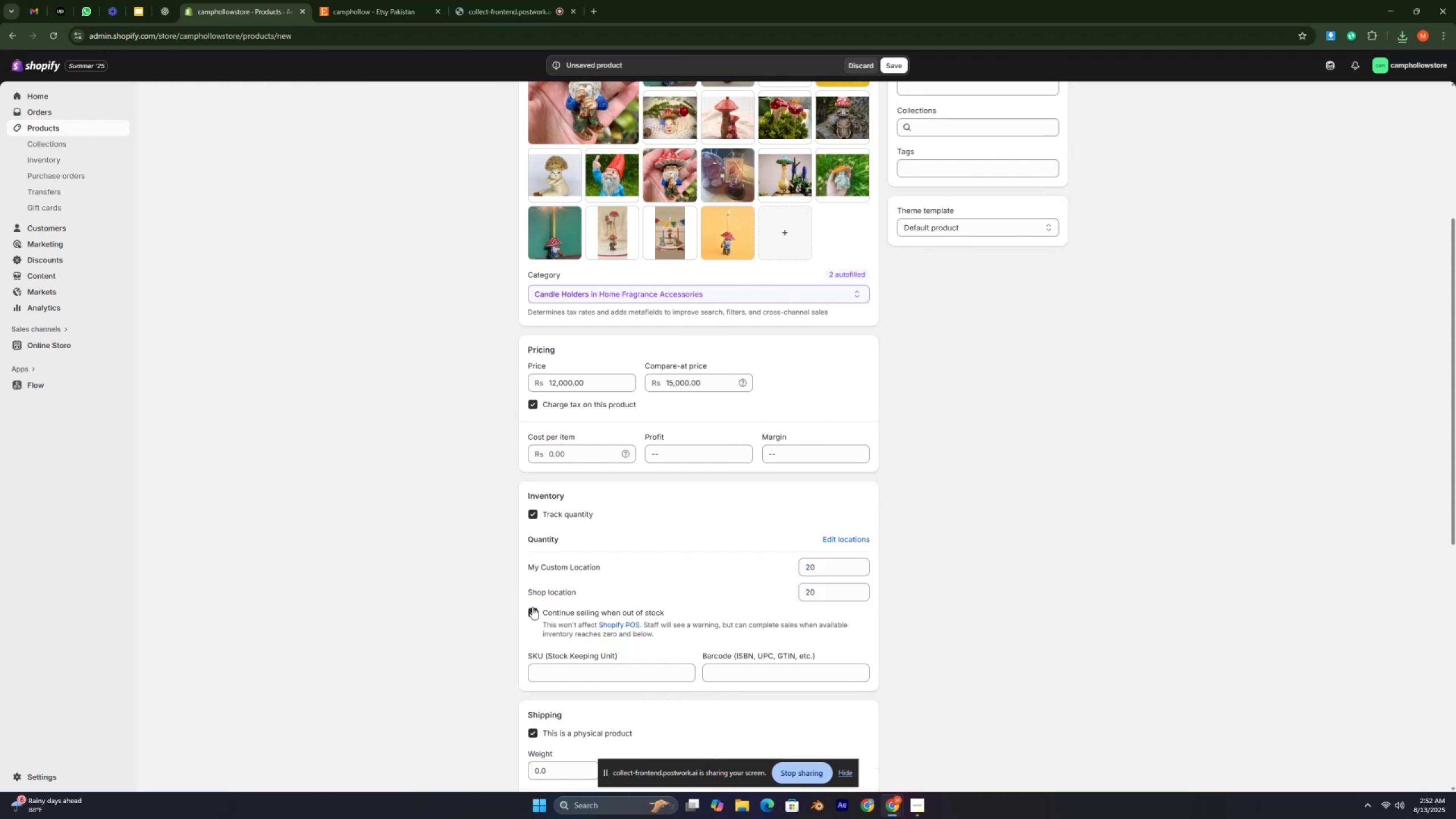 
scroll: coordinate [781, 672], scroll_direction: down, amount: 5.0
 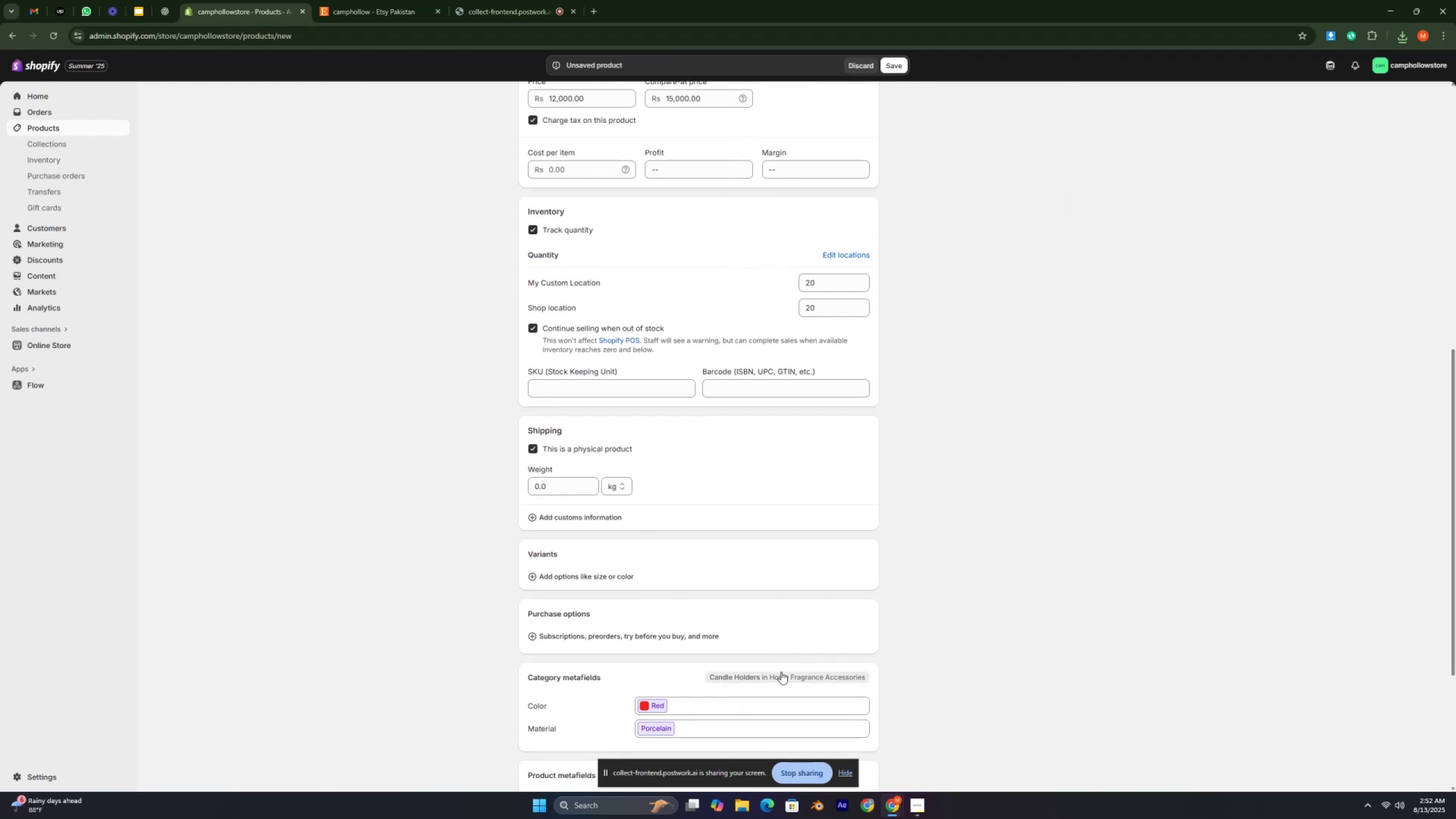 
scroll: coordinate [781, 672], scroll_direction: up, amount: 5.0
 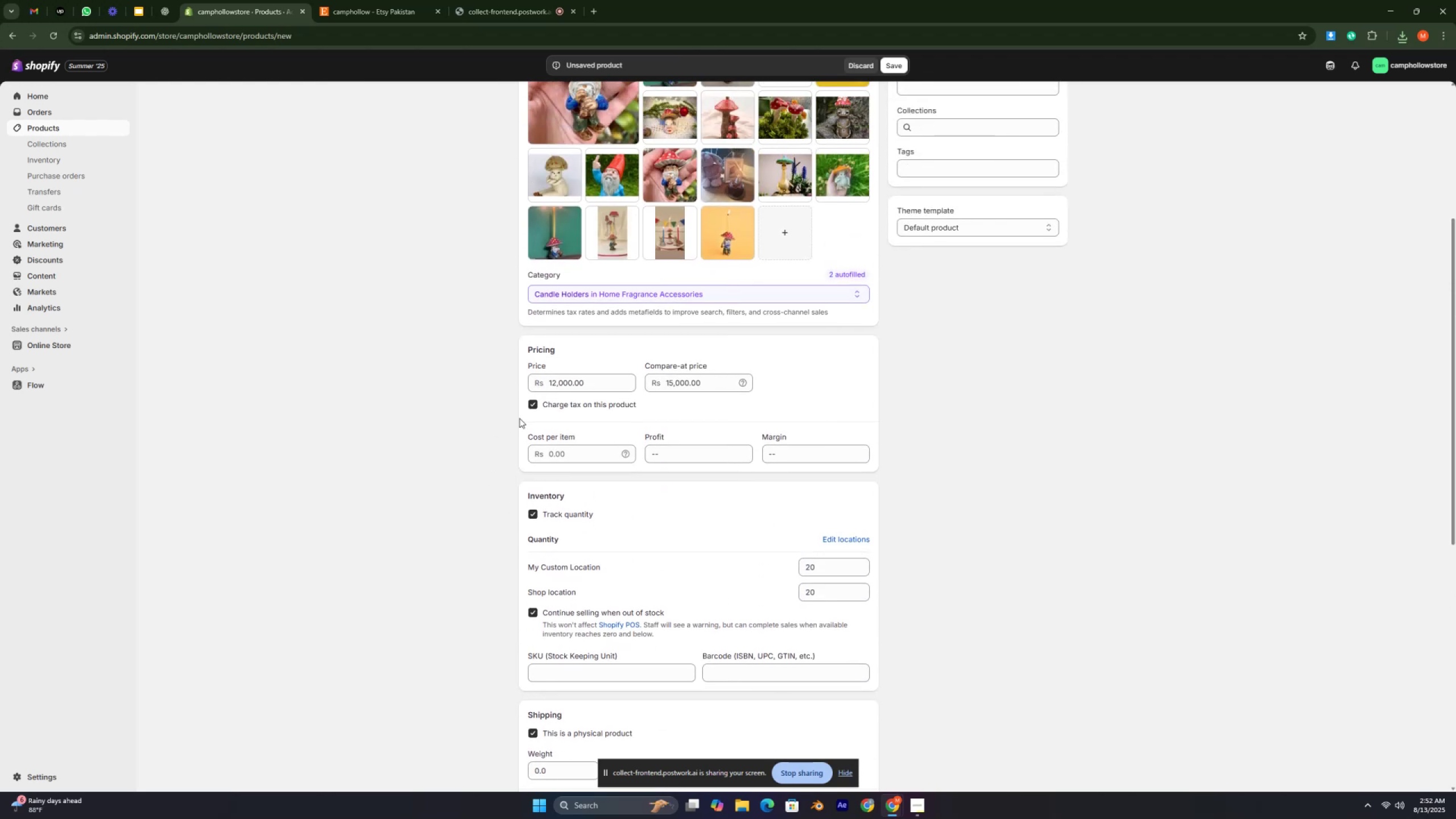 
scroll: coordinate [733, 541], scroll_direction: down, amount: 5.0
 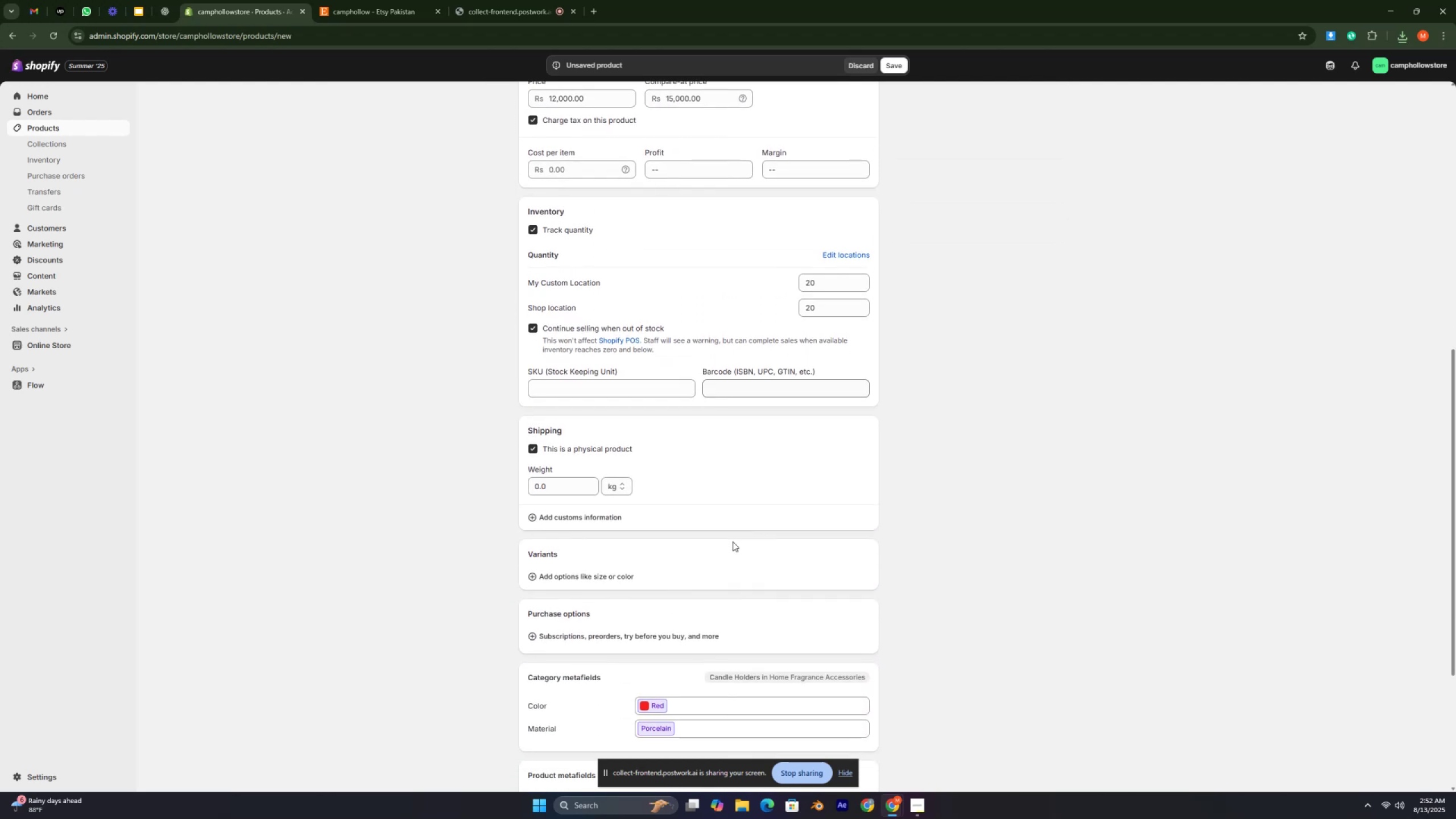 
scroll: coordinate [733, 528], scroll_direction: up, amount: 9.0
 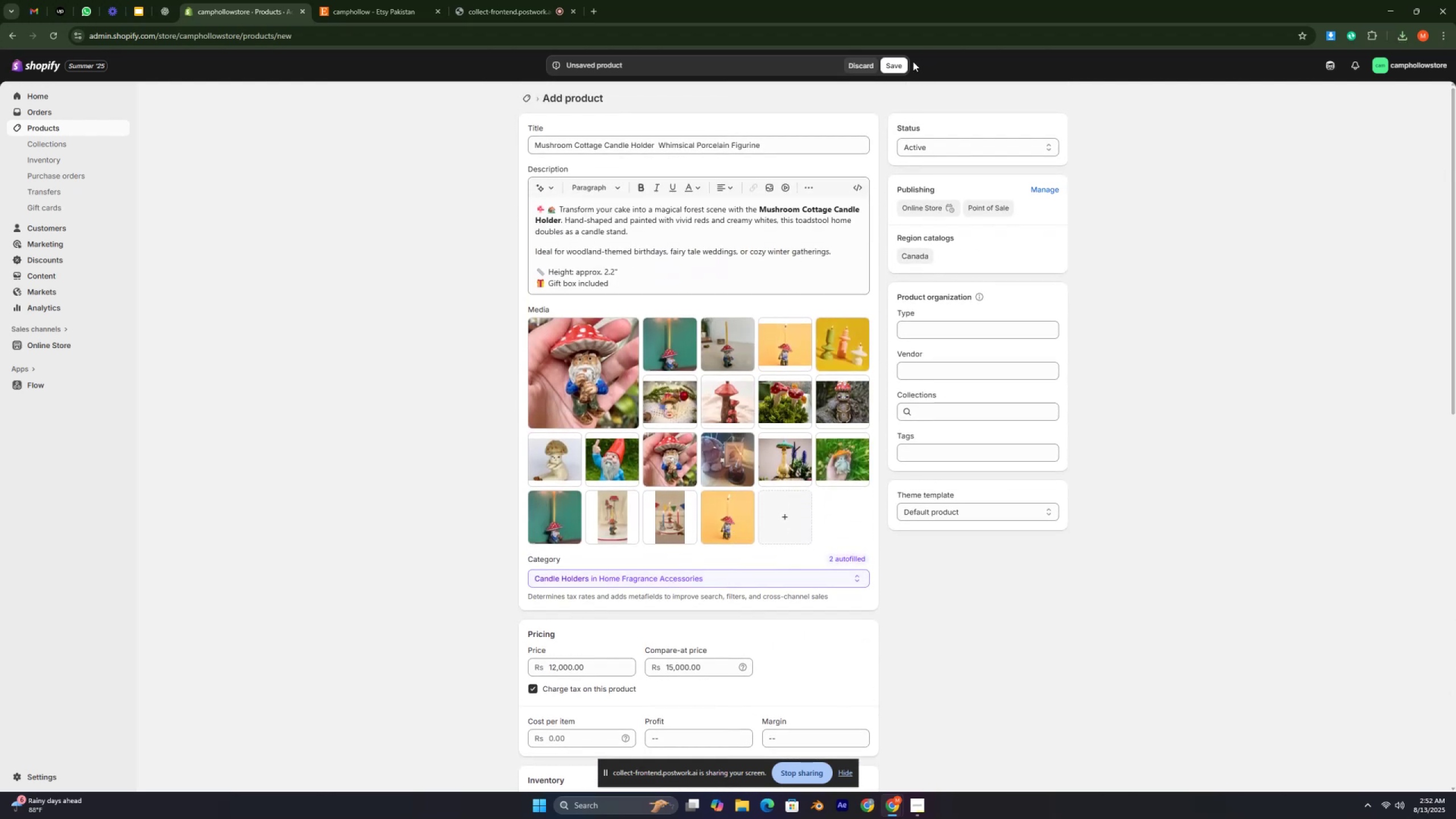 
left_click([888, 69])
 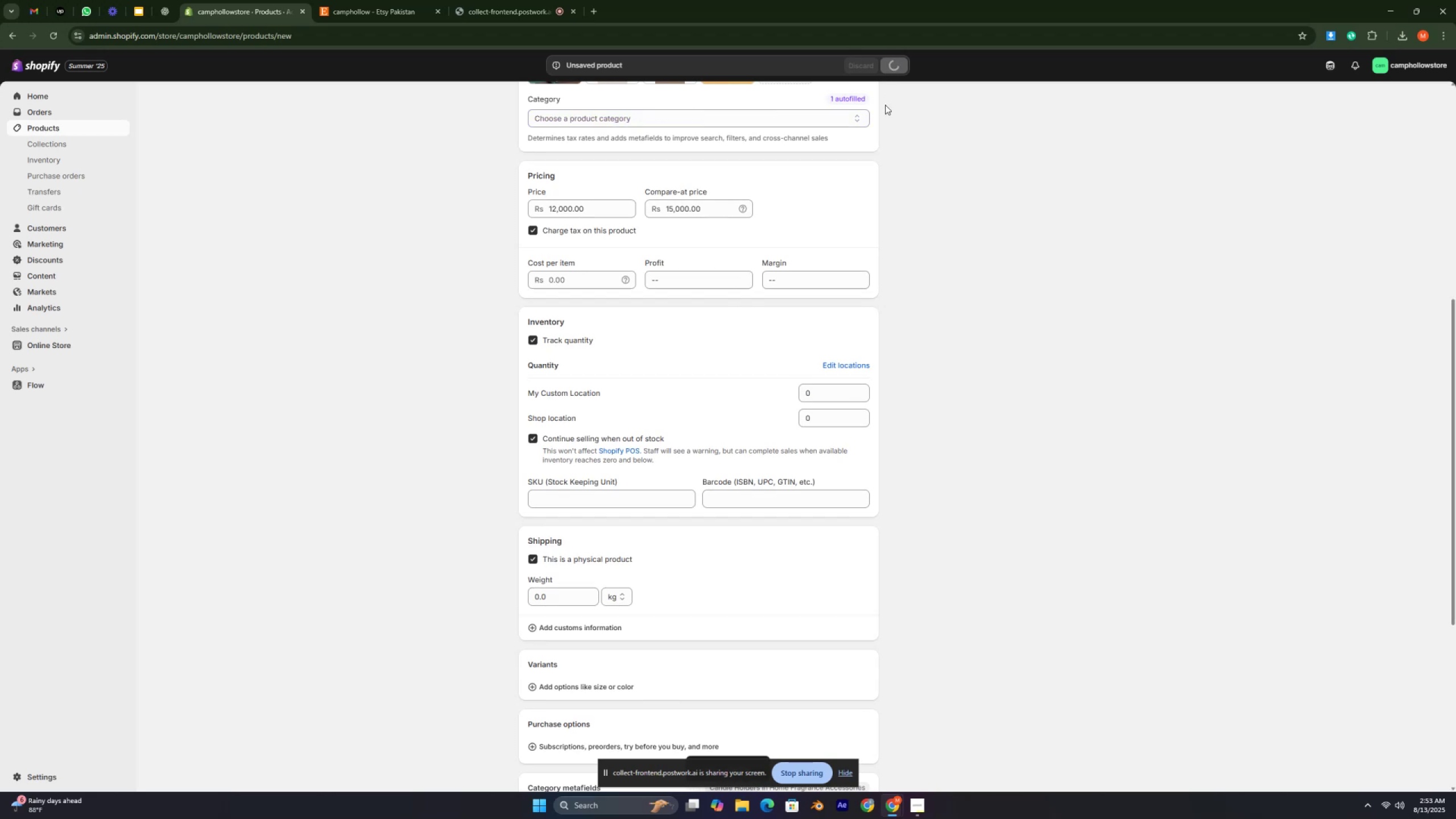 
mouse_move([697, 74])
 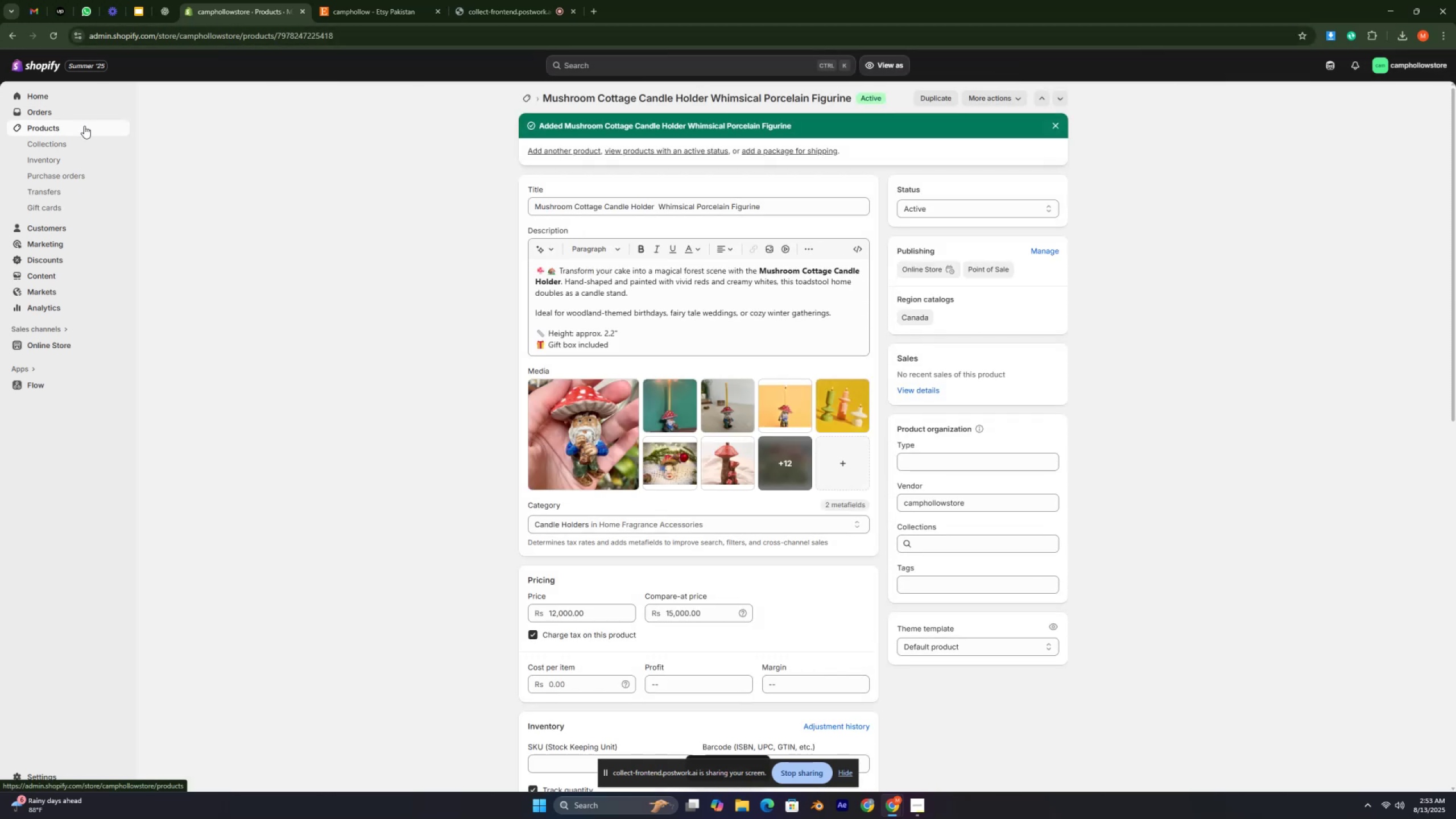 
left_click([84, 126])
 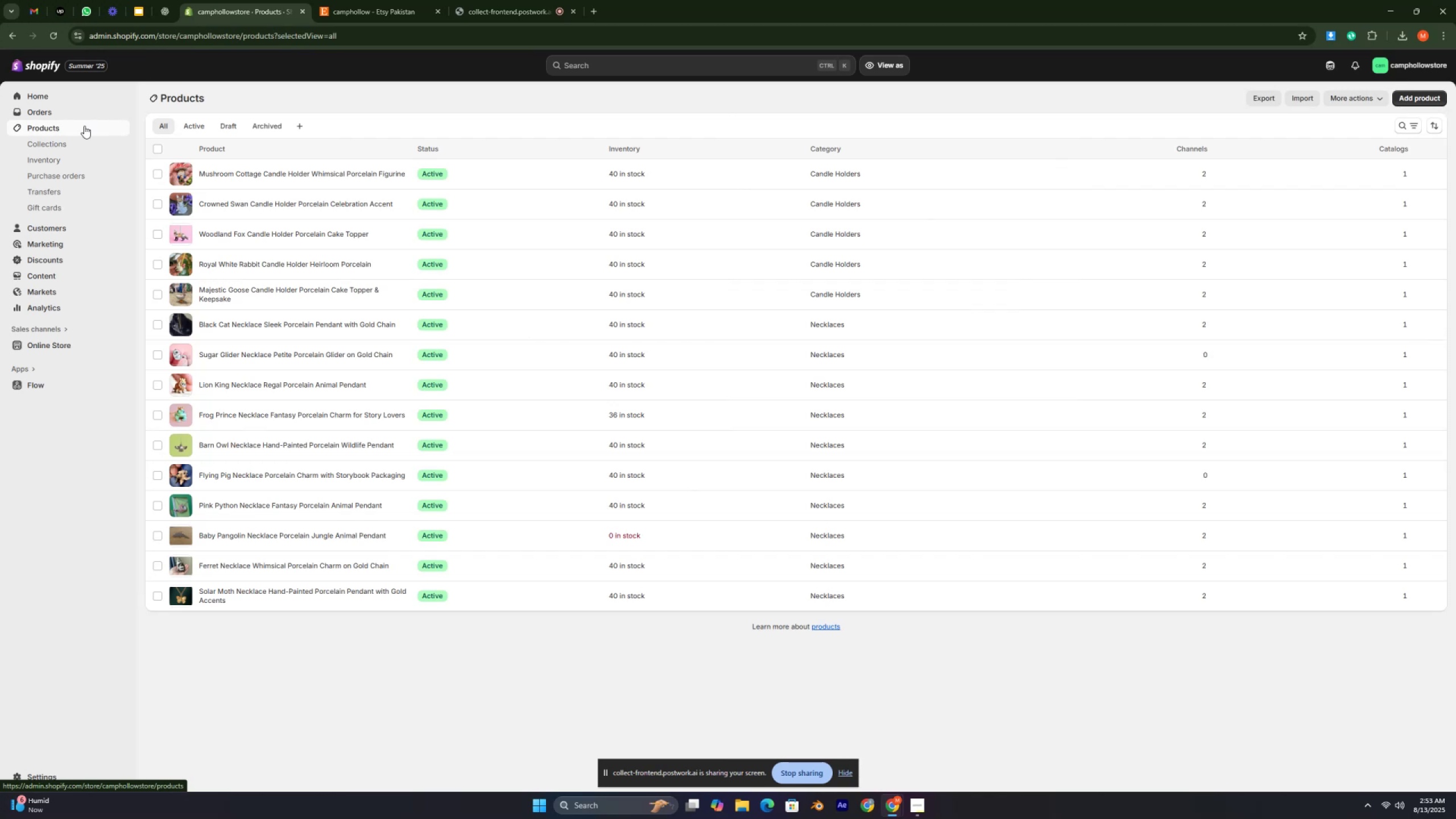 
wait(9.02)
 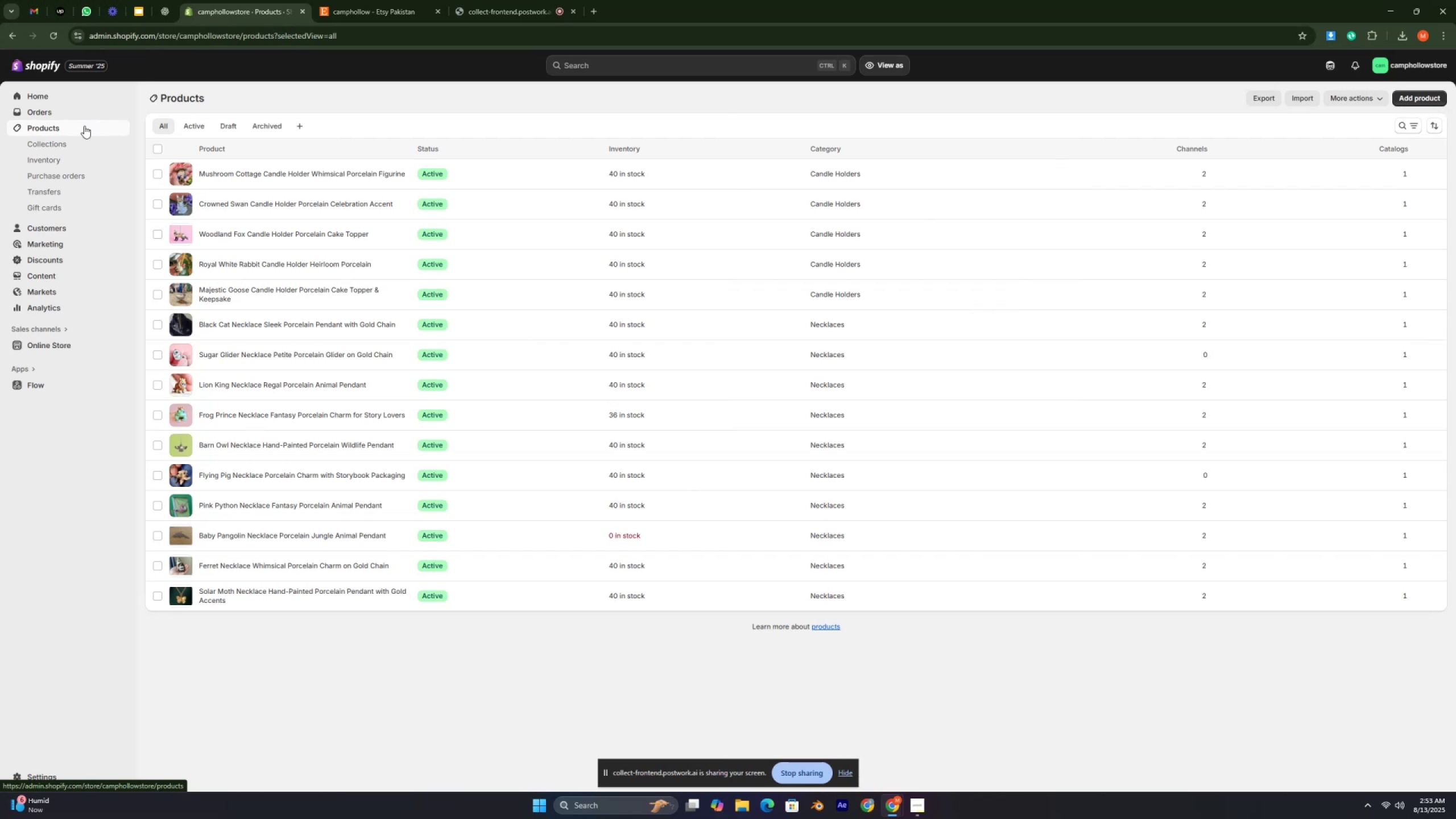 
left_click([1413, 101])
 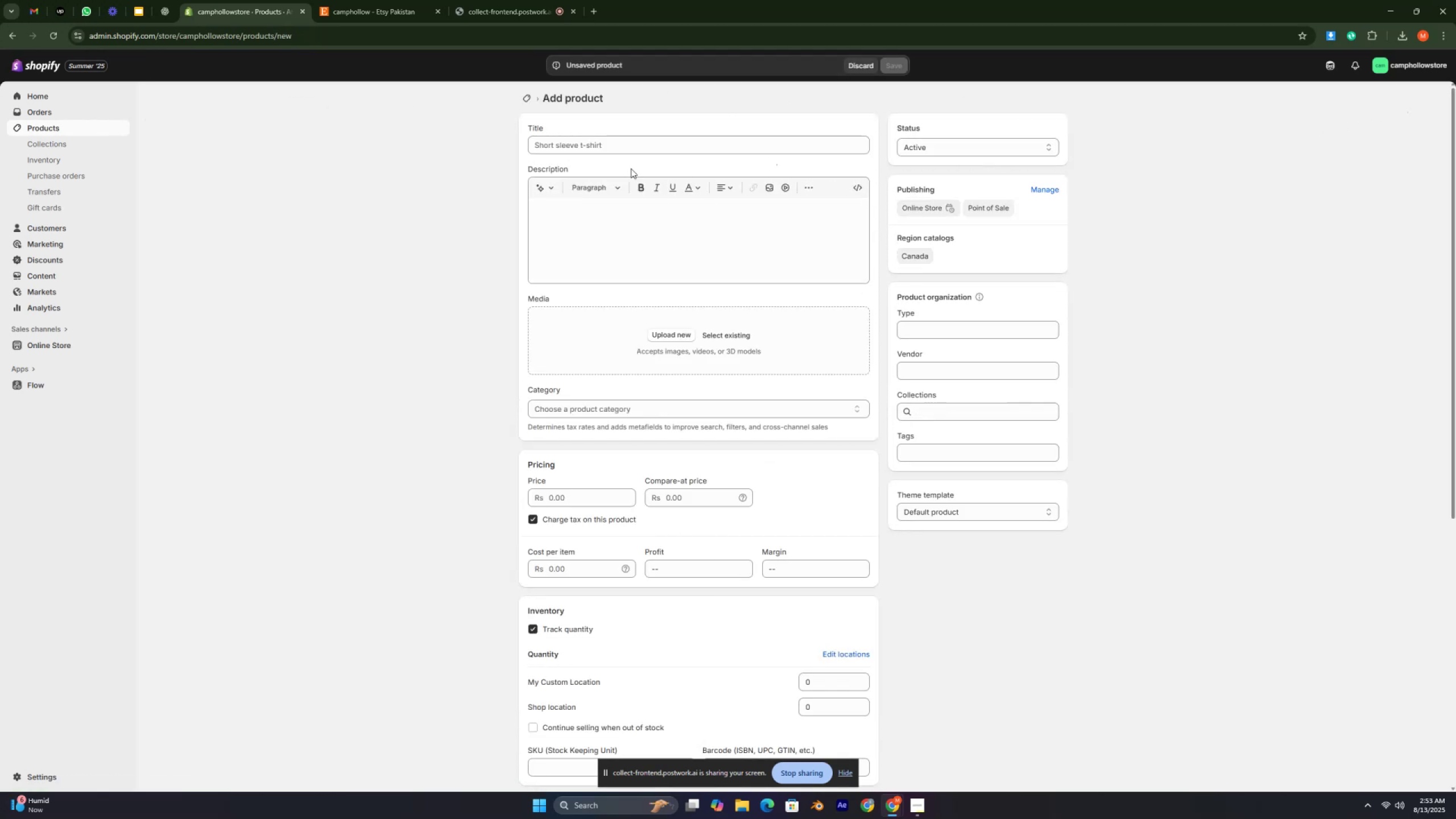 
left_click([548, 146])
 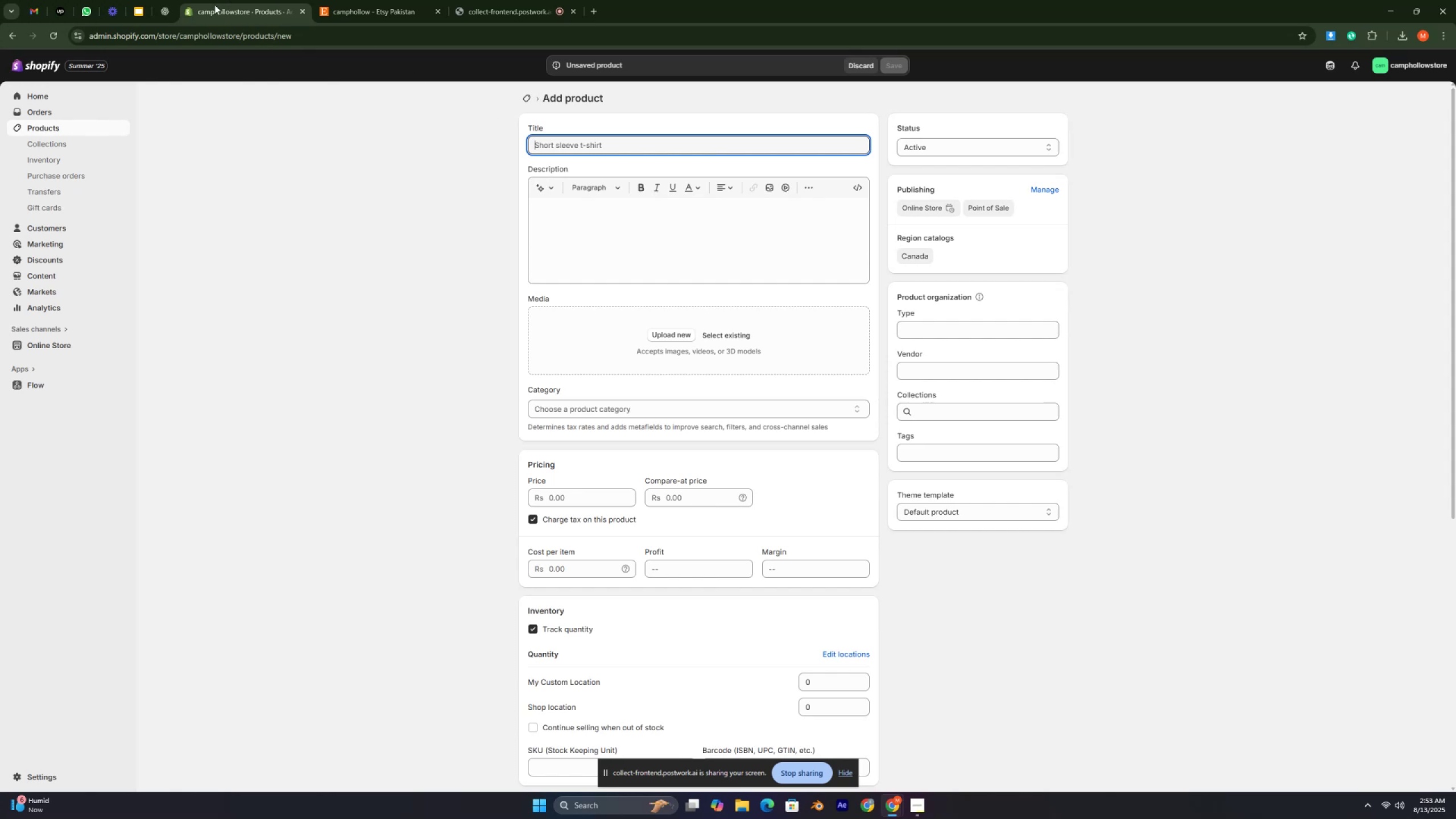 
wait(7.38)
 